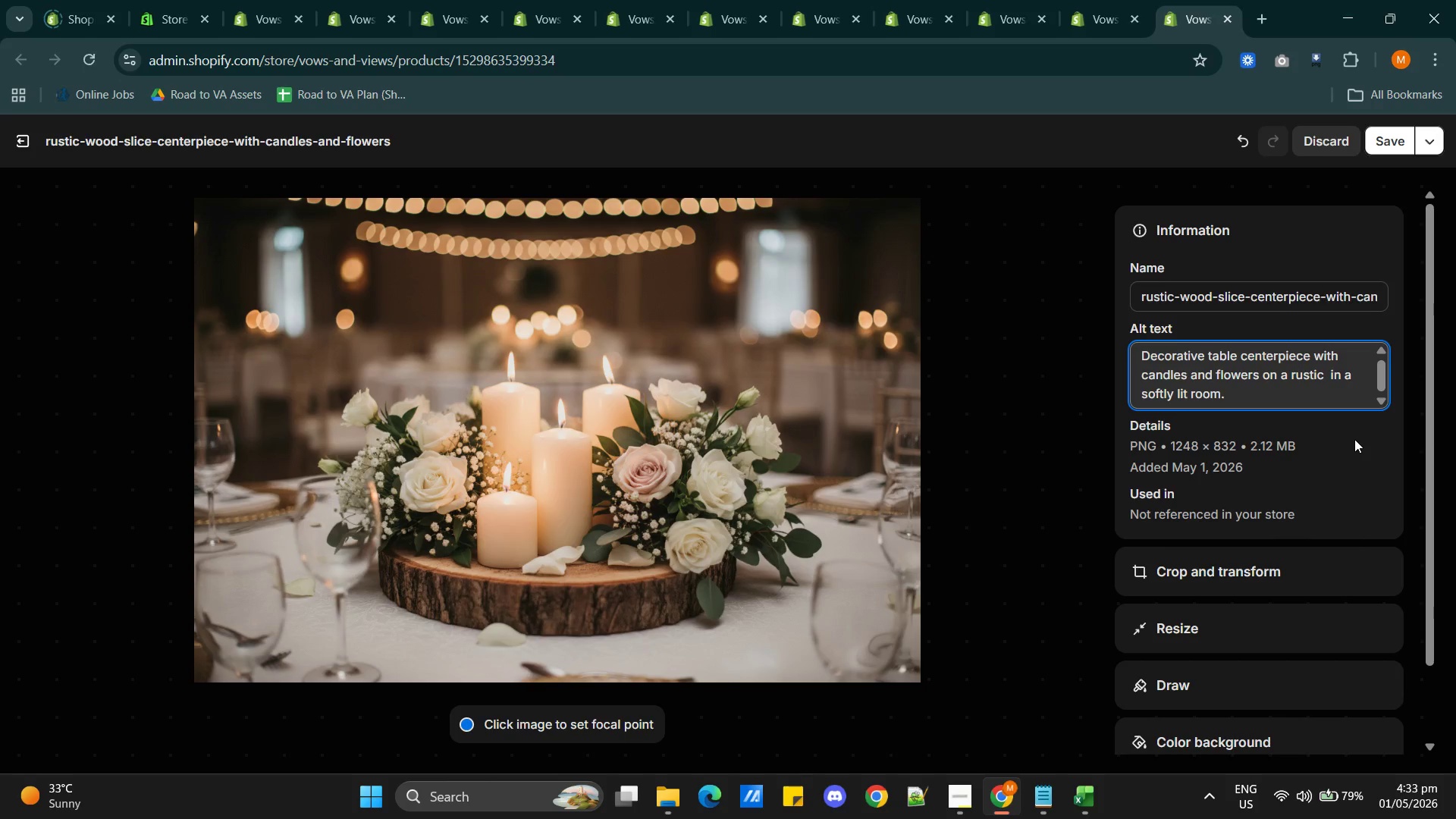 
key(Backspace)
type( wood slice)
 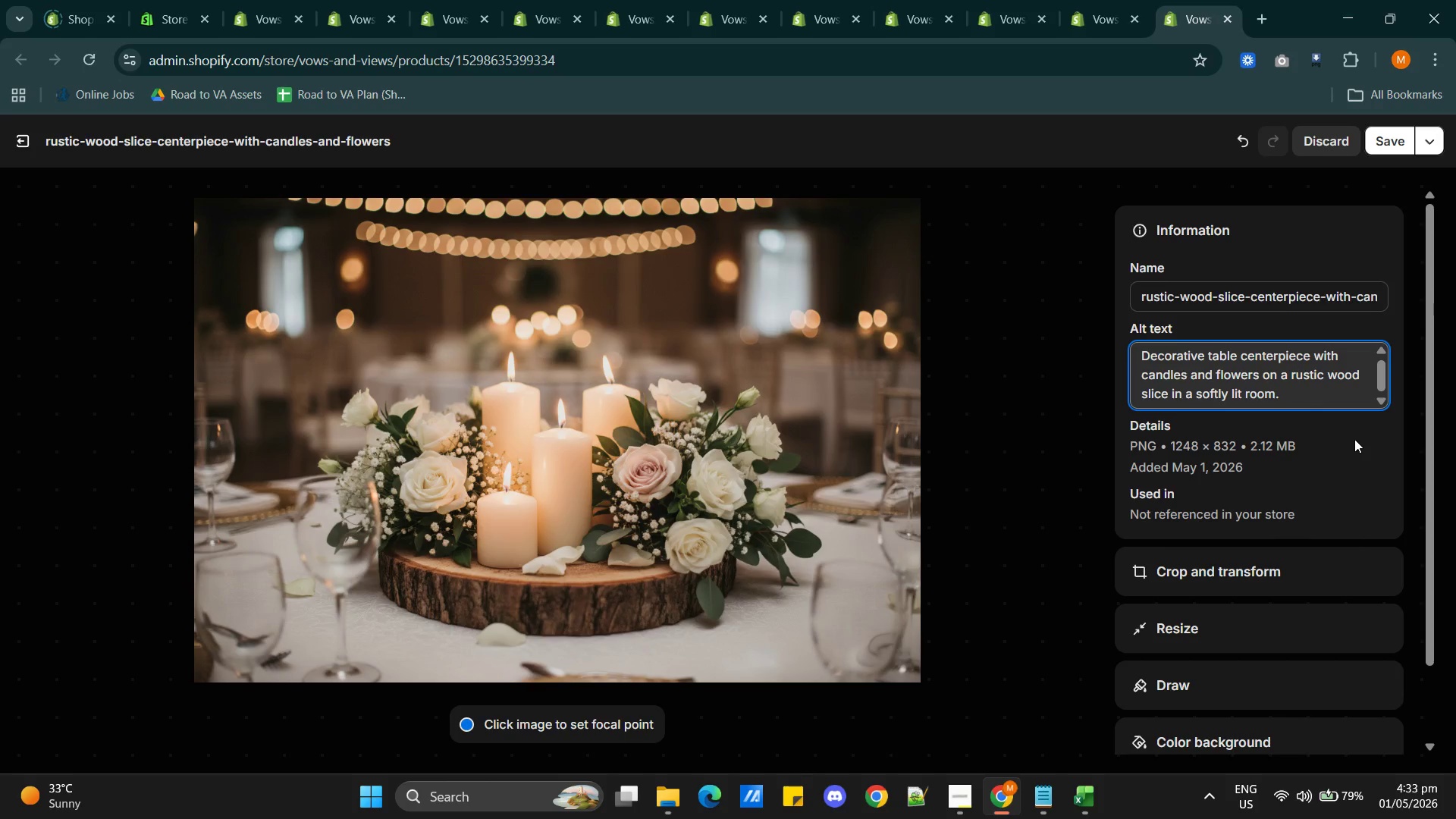 
type( board)
 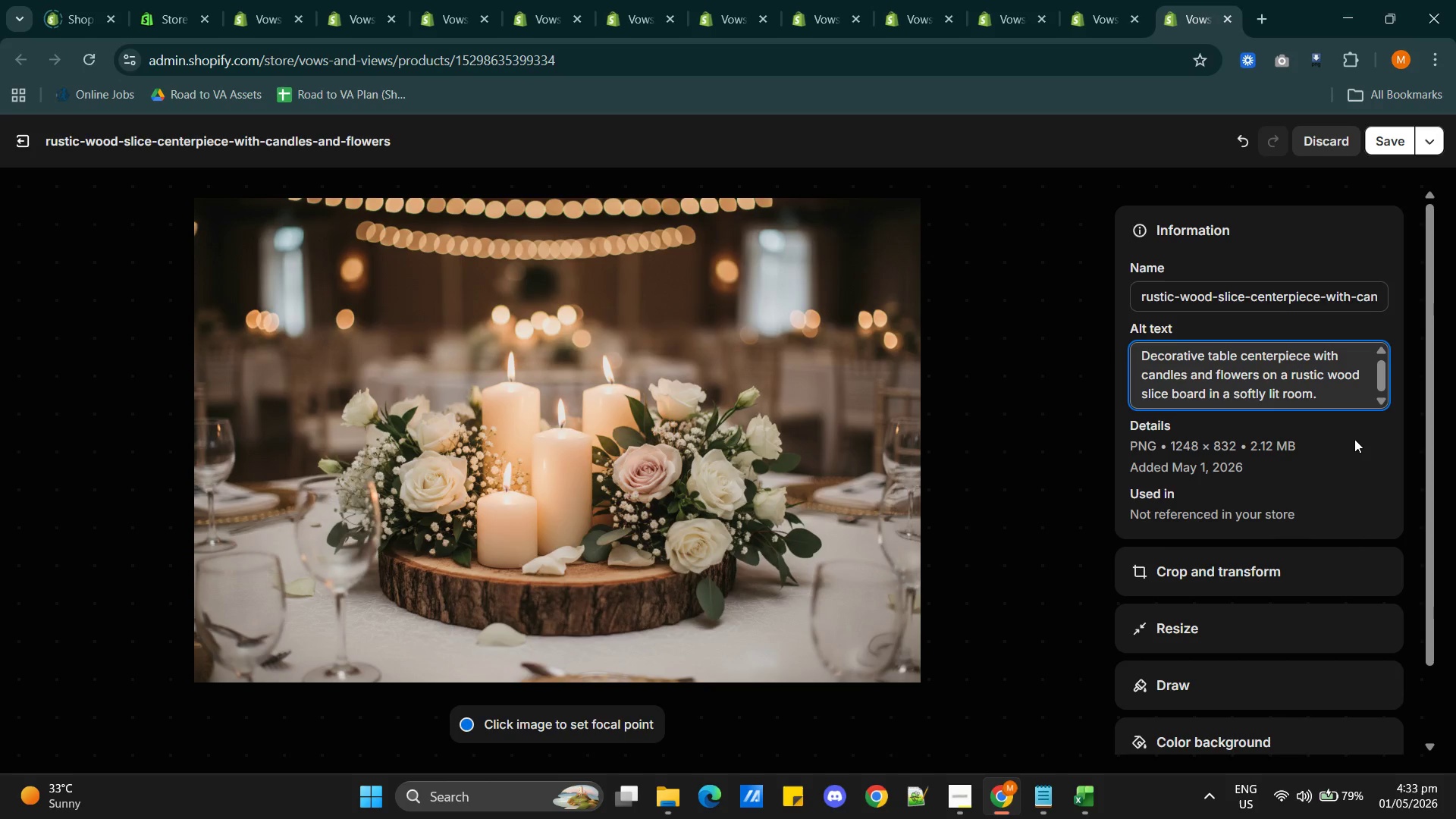 
wait(6.86)
 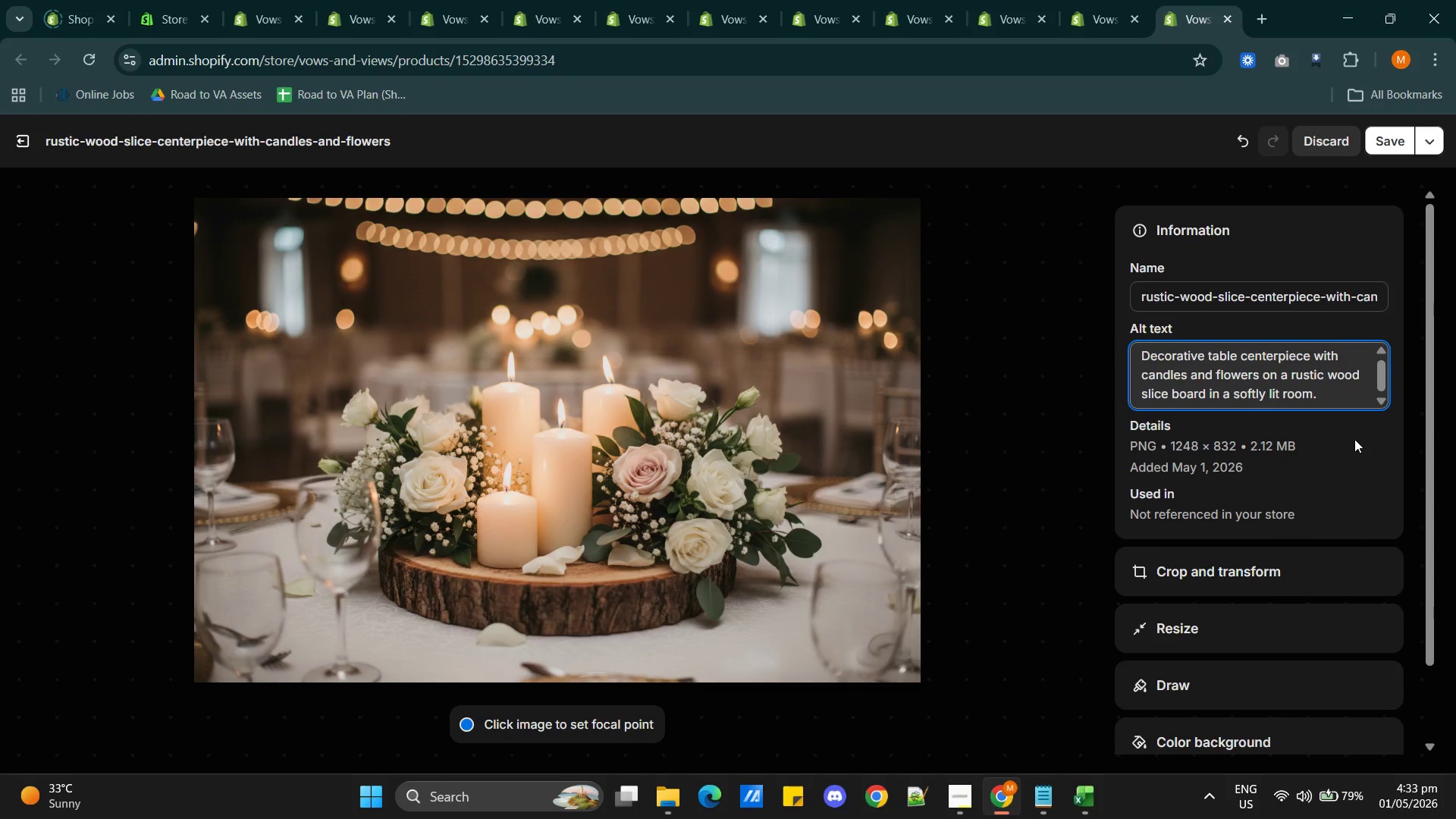 
key(Backspace)
key(Backspace)
key(Backspace)
key(Backspace)
key(Backspace)
type(centerpiece)
 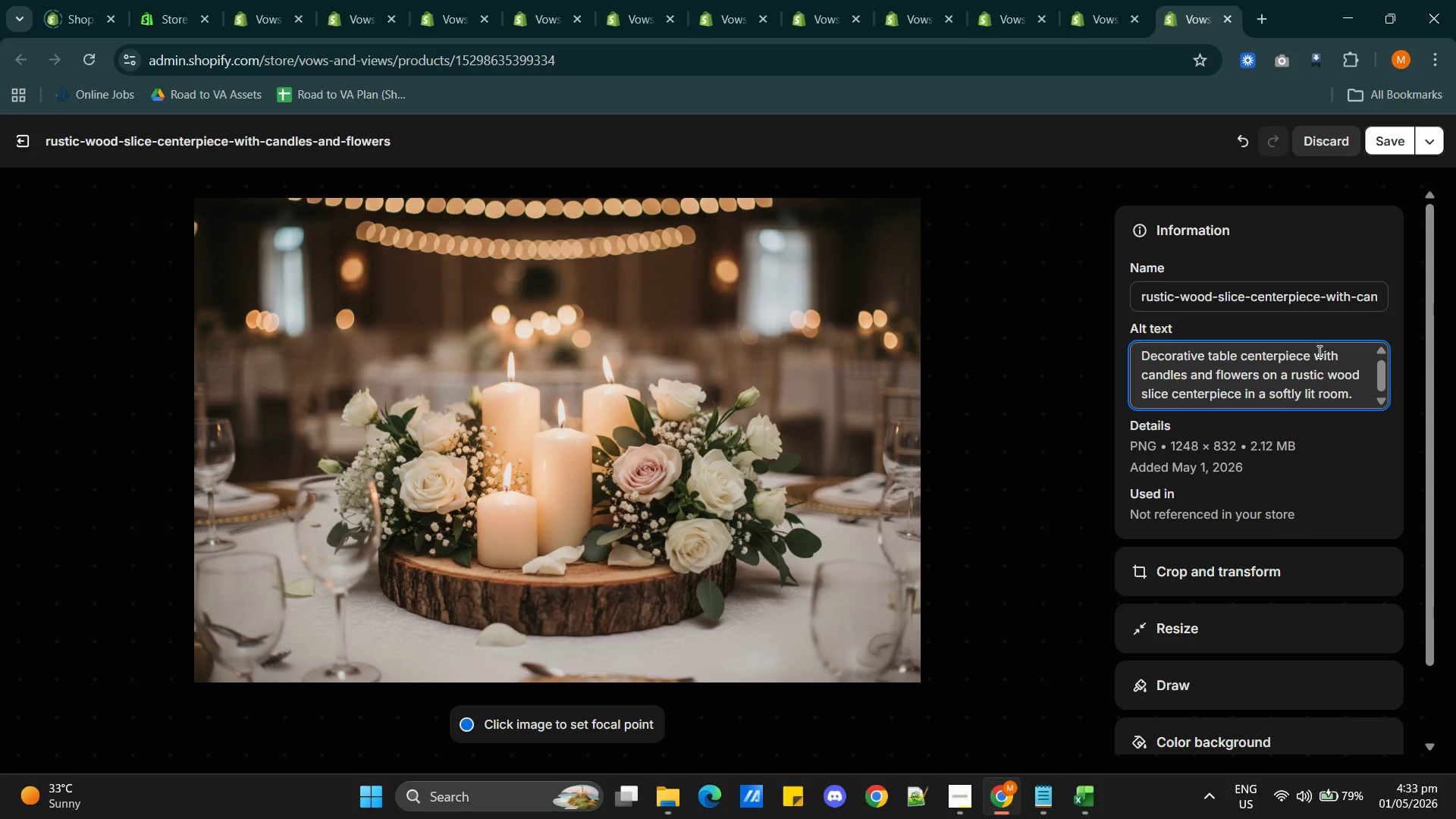 
left_click([1309, 352])
 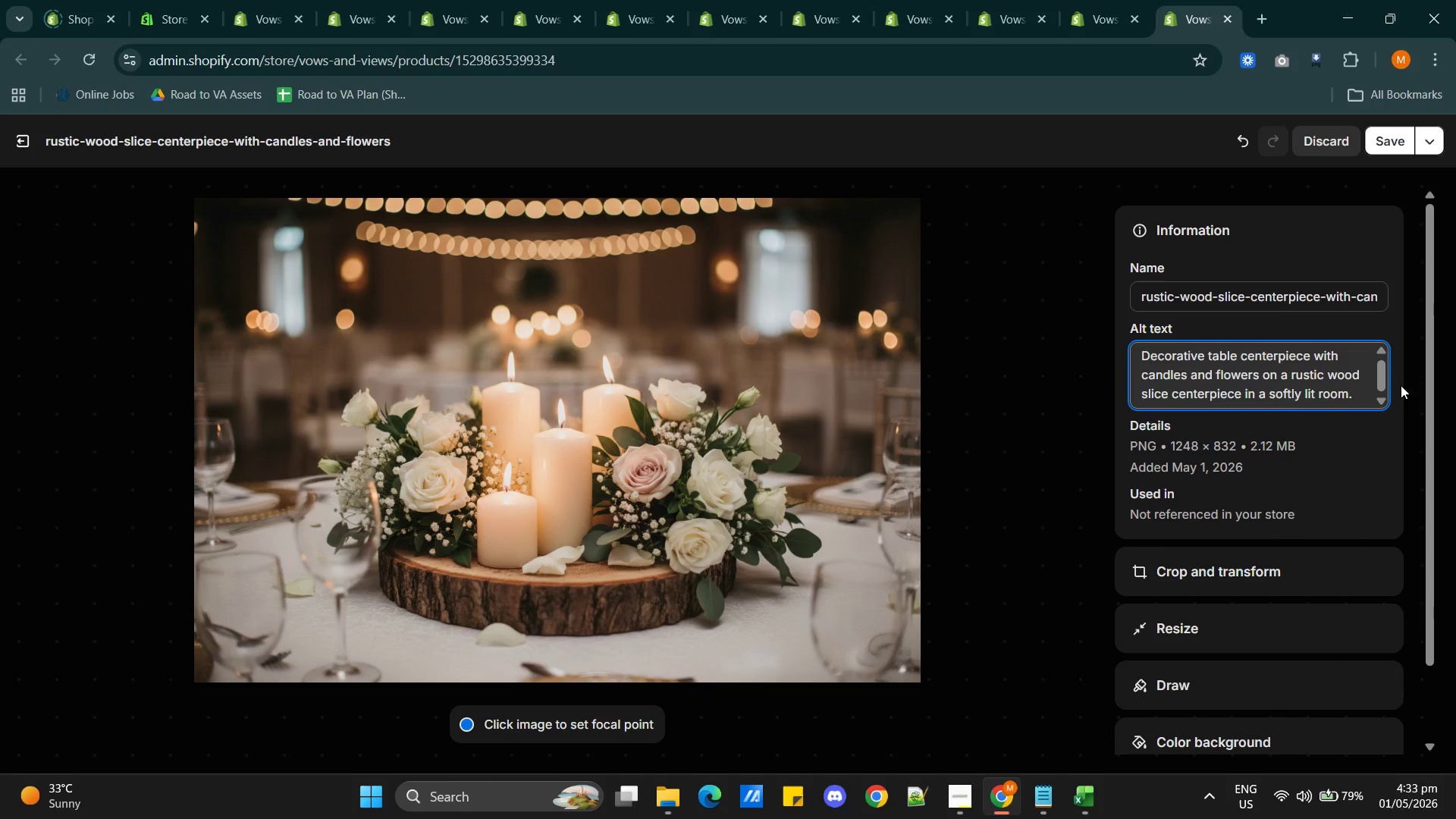 
key(Backspace)
 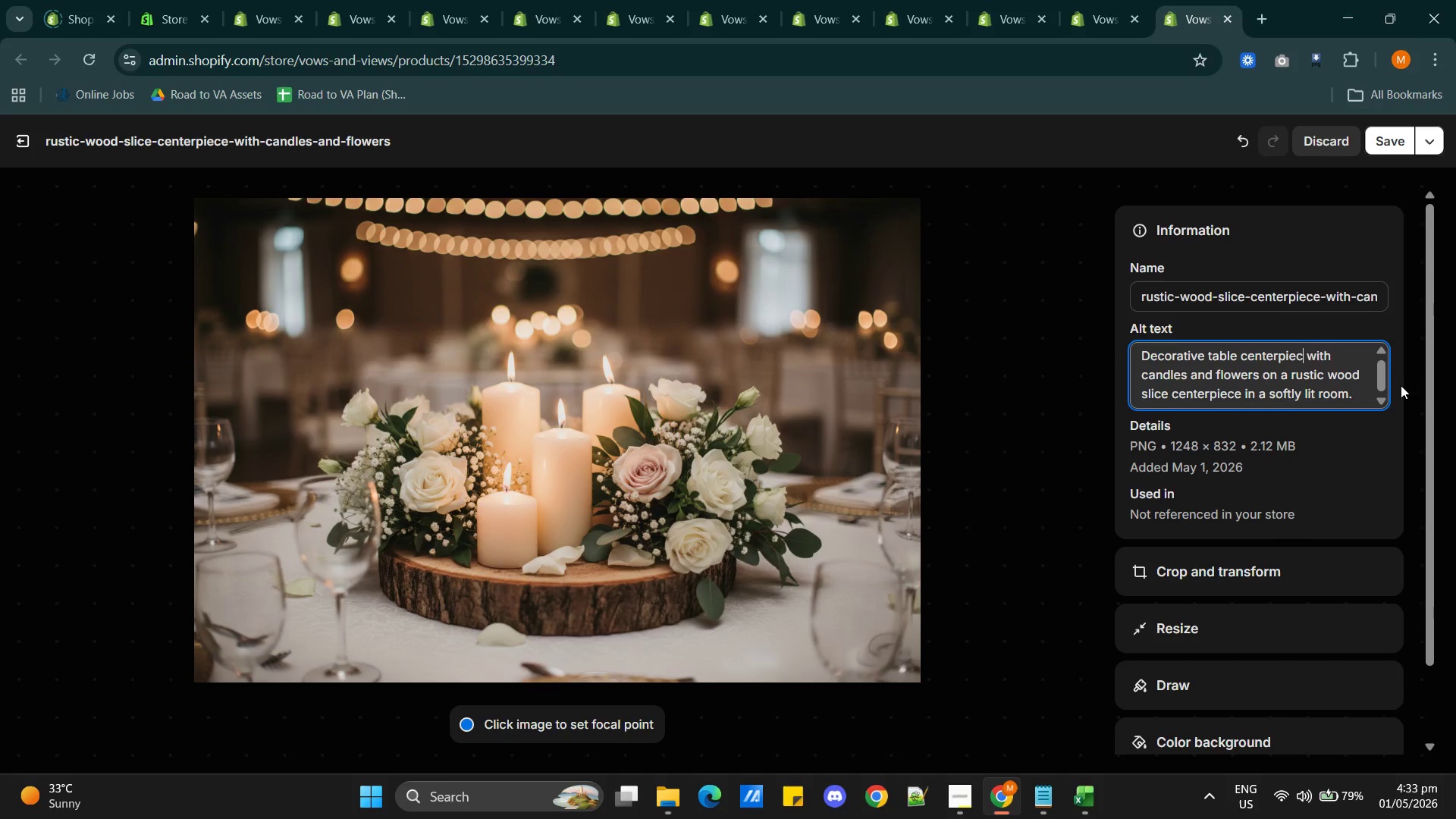 
key(Backspace)
 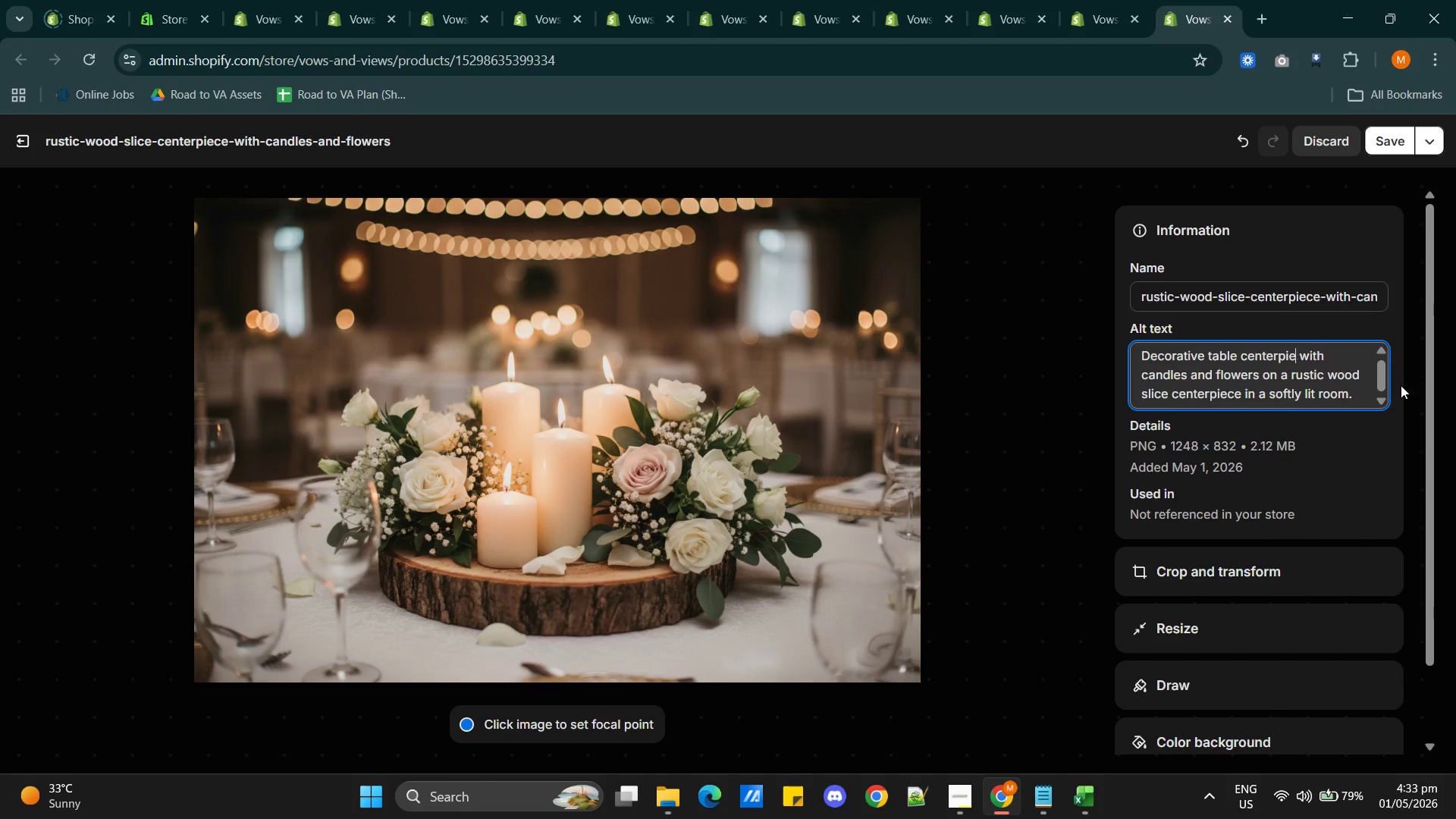 
key(Backspace)
 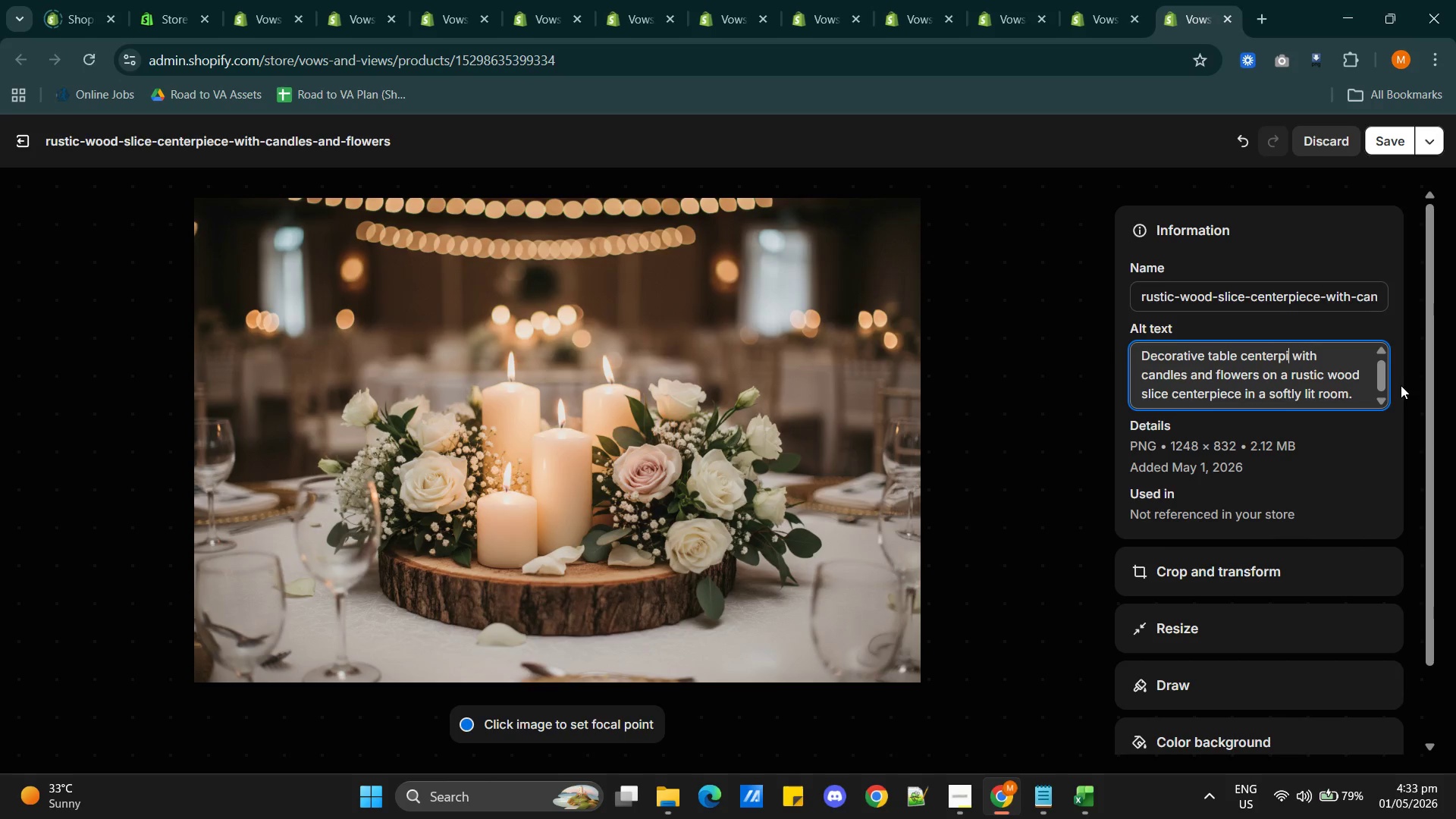 
key(Backspace)
 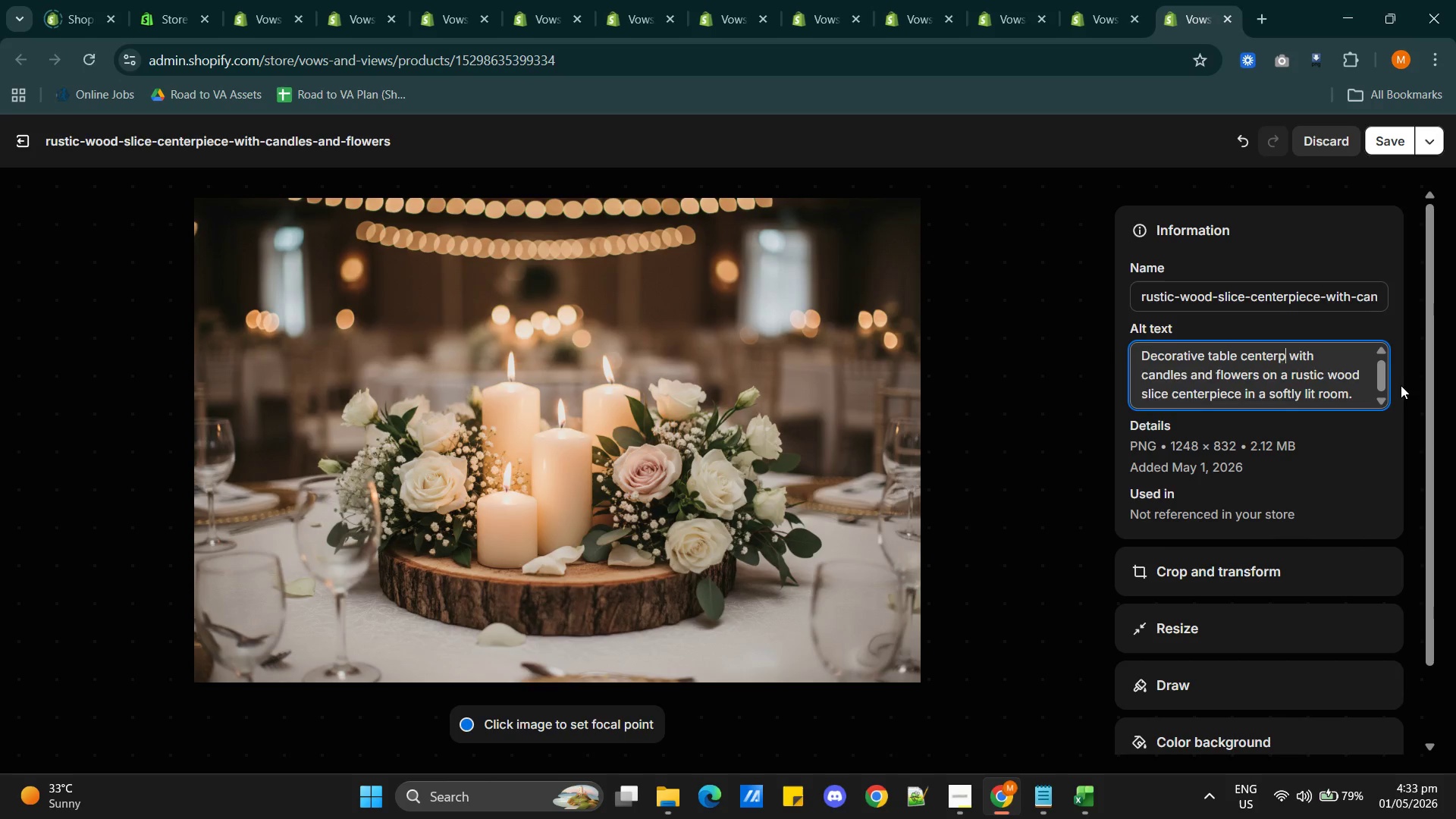 
key(Backspace)
 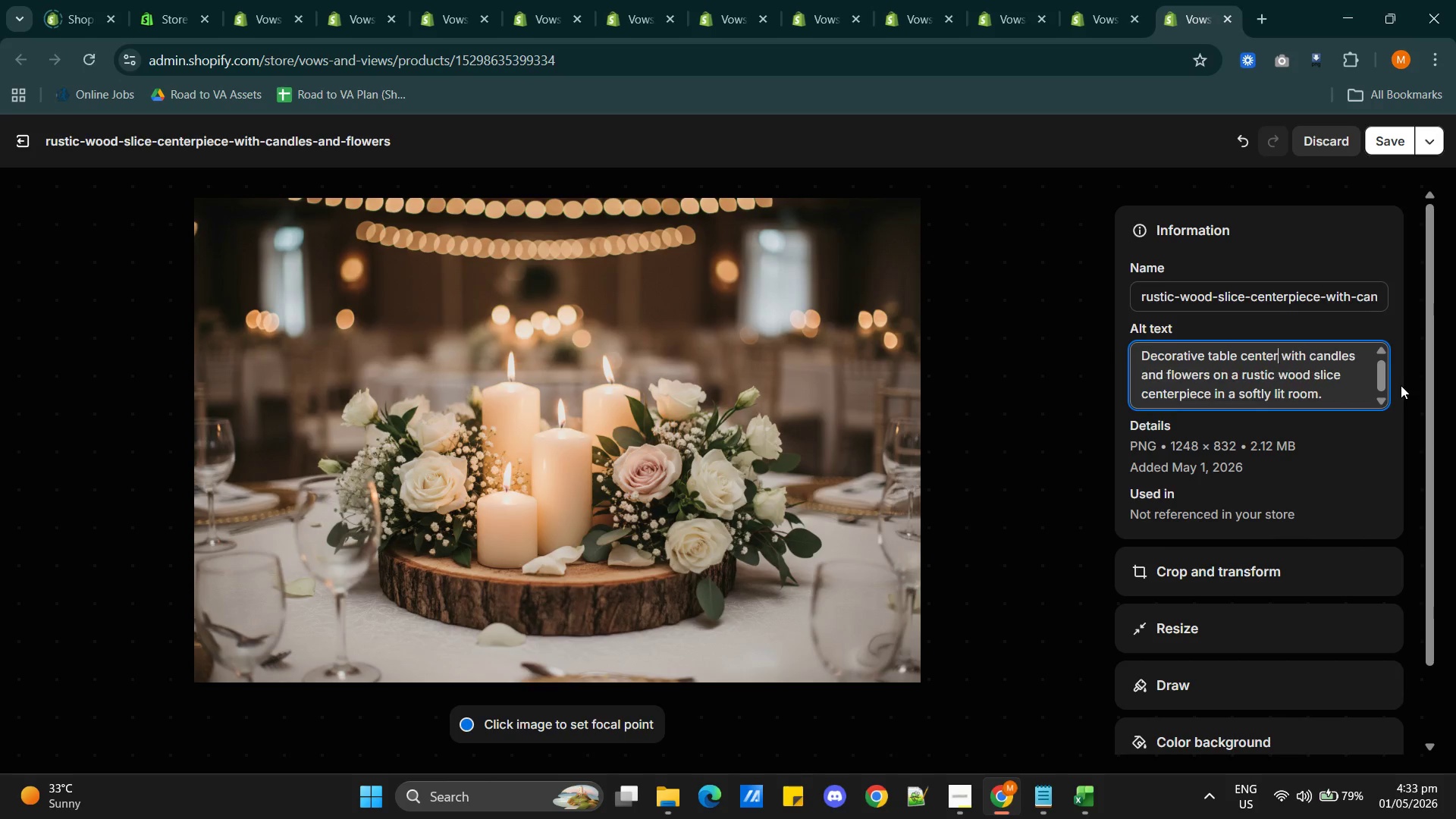 
key(Backspace)
 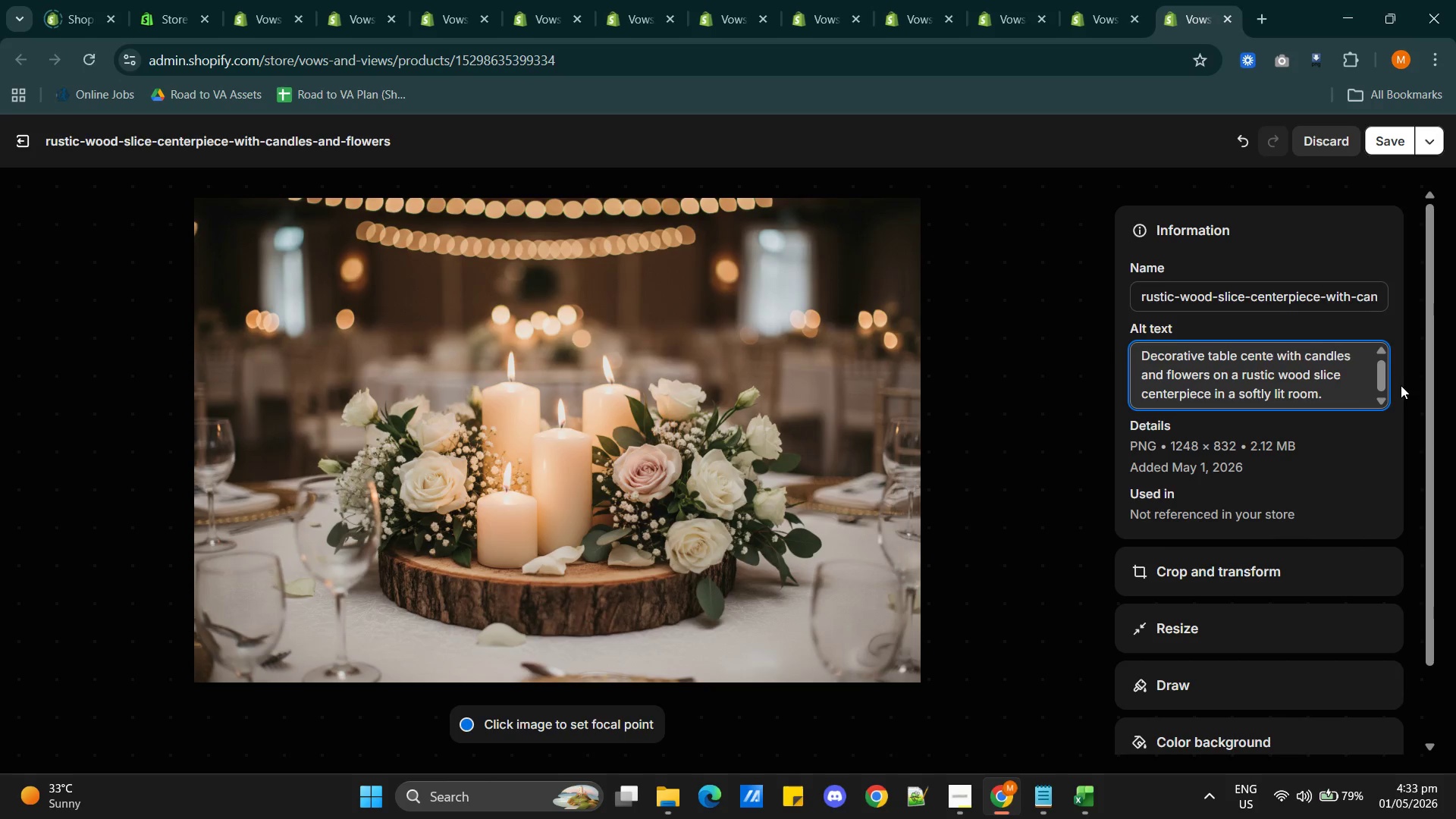 
key(Backspace)
 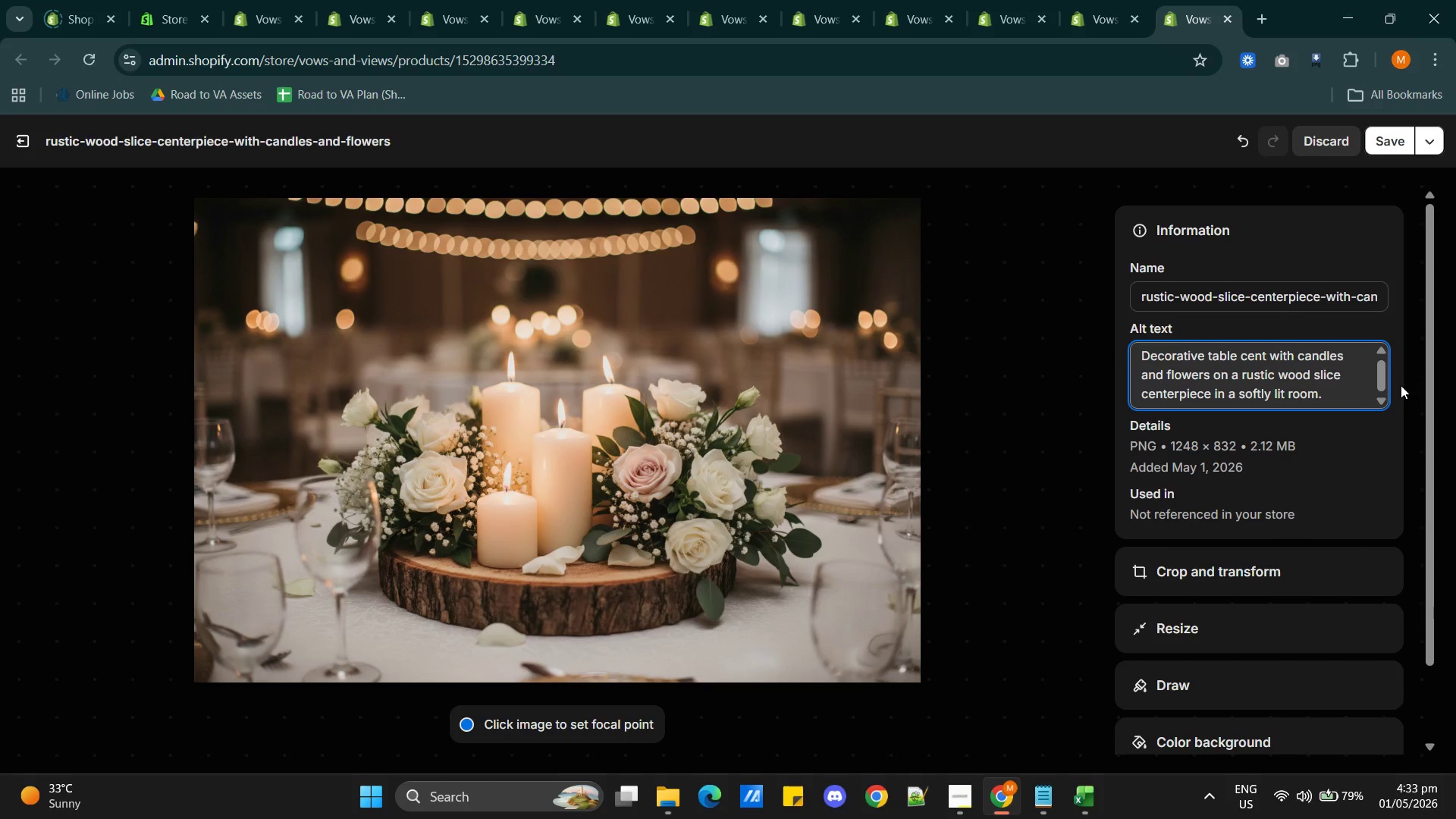 
key(Backspace)
 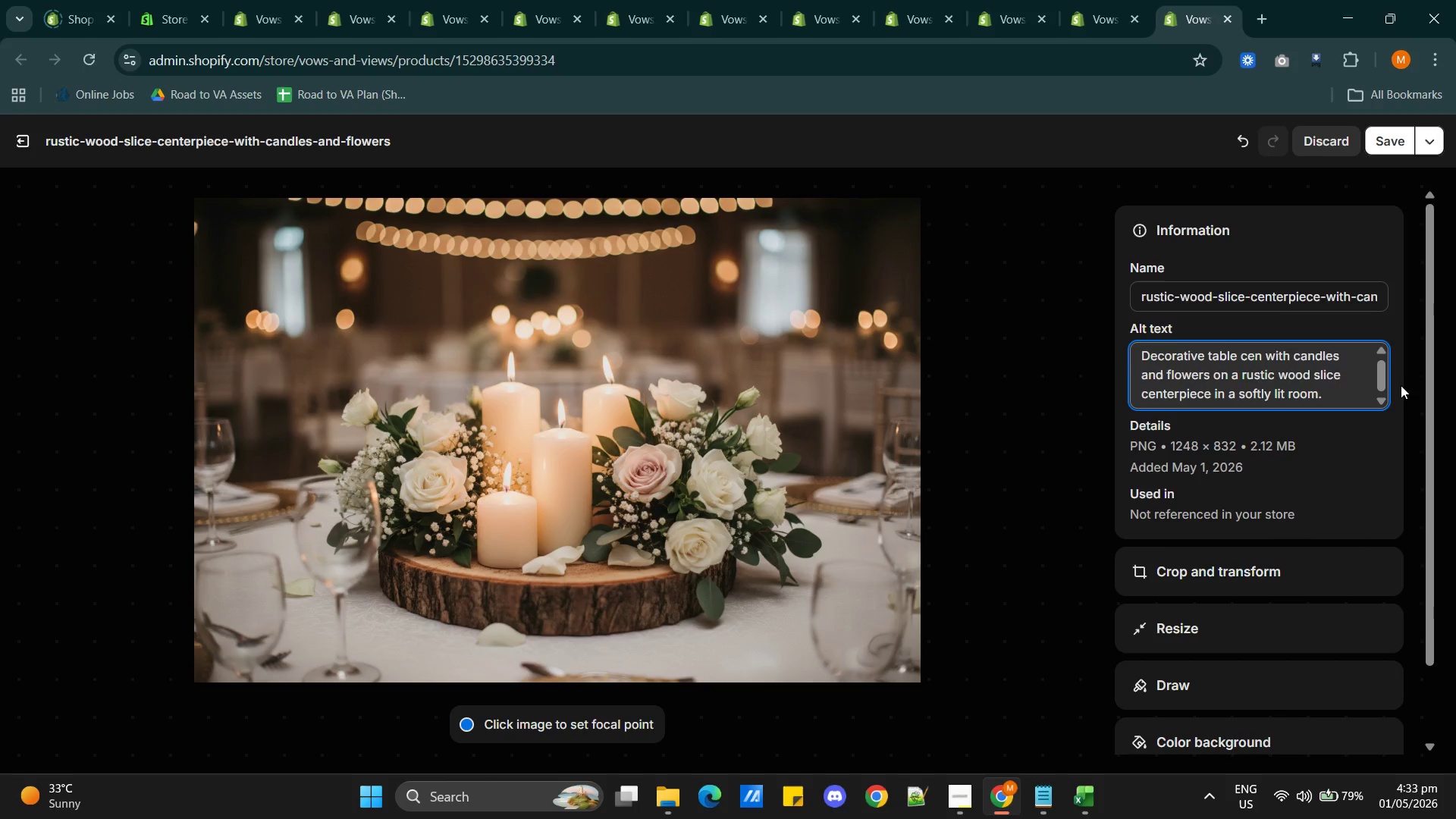 
key(Backspace)
 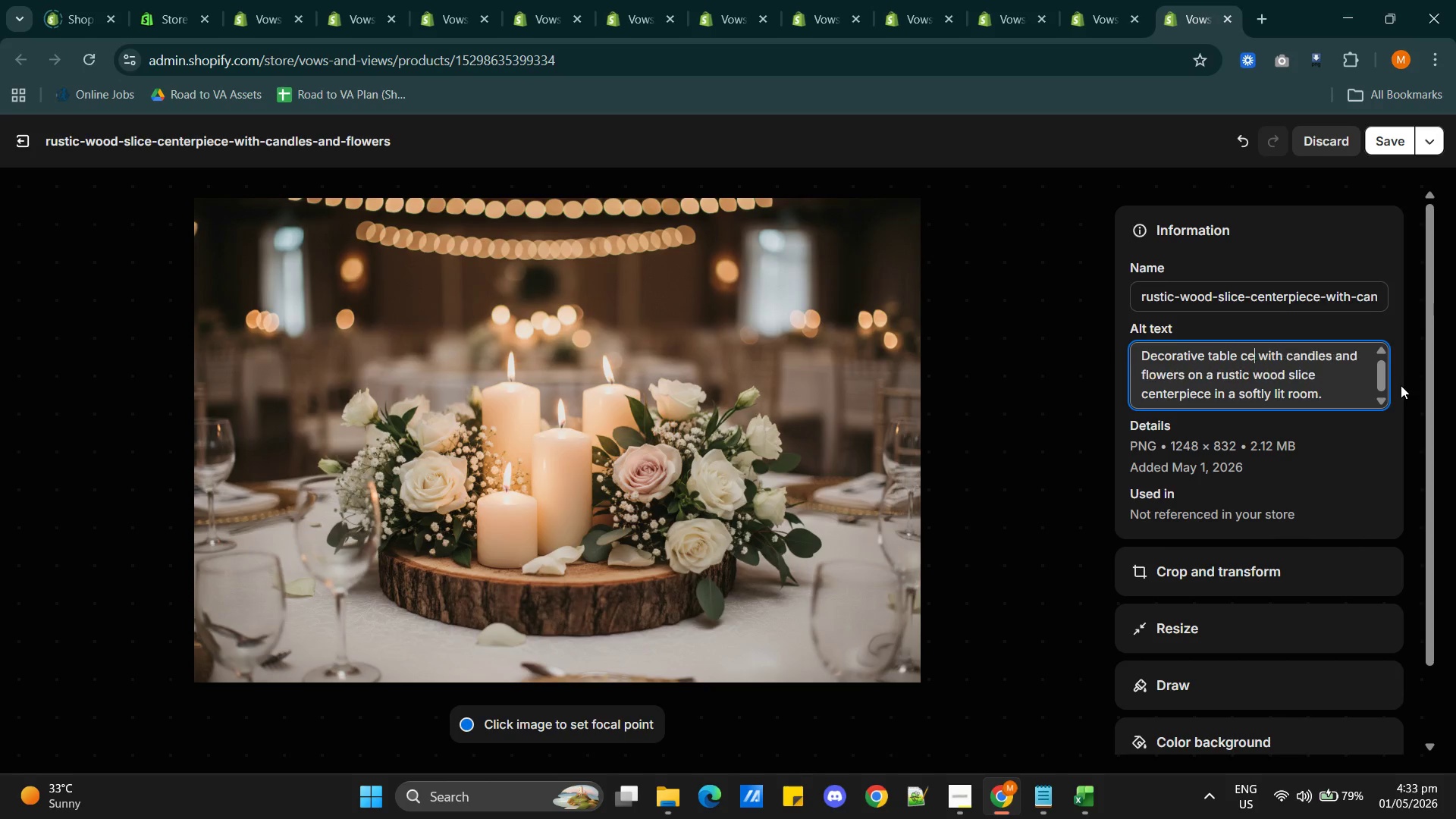 
key(Backspace)
 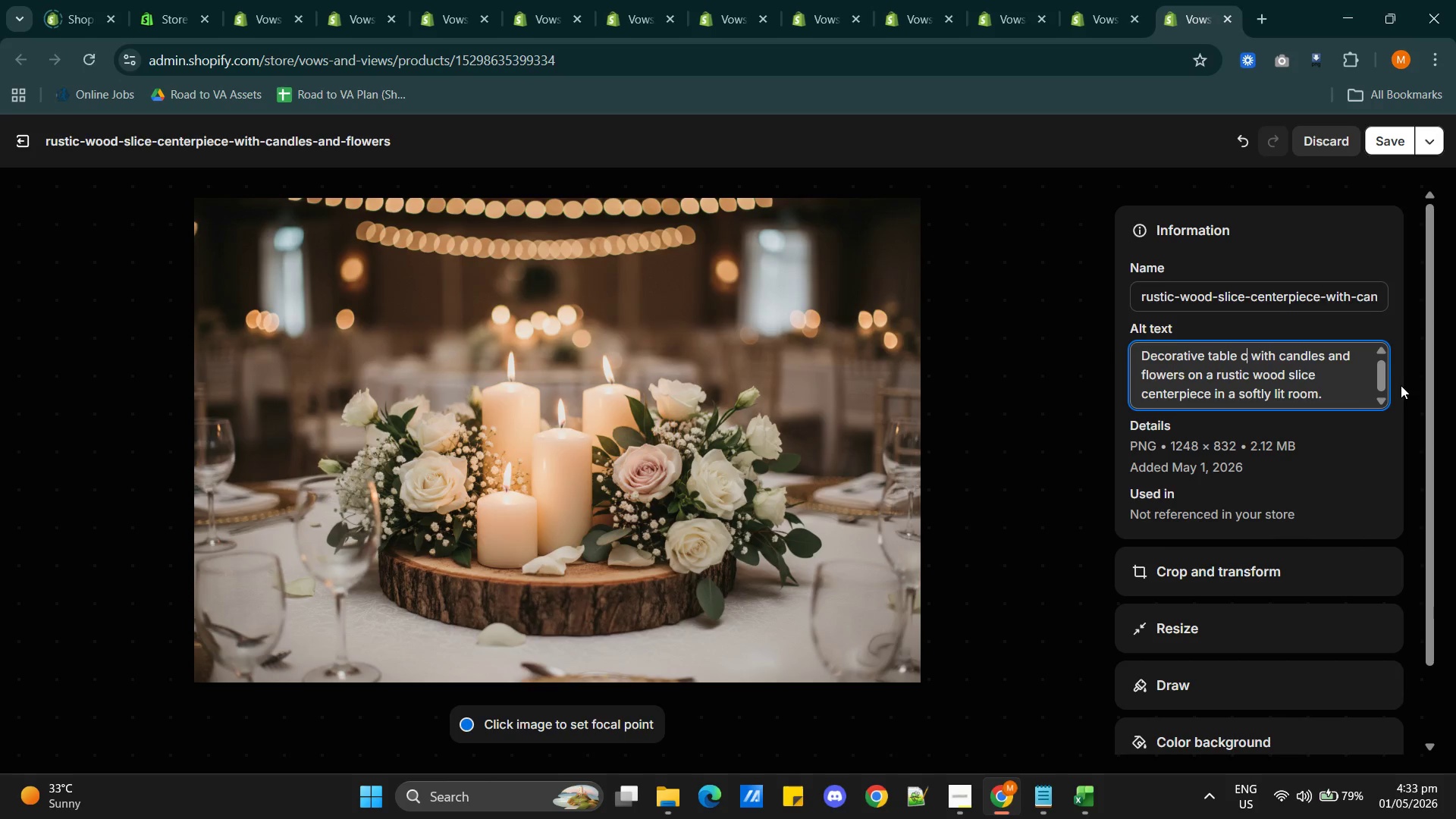 
key(Backspace)
 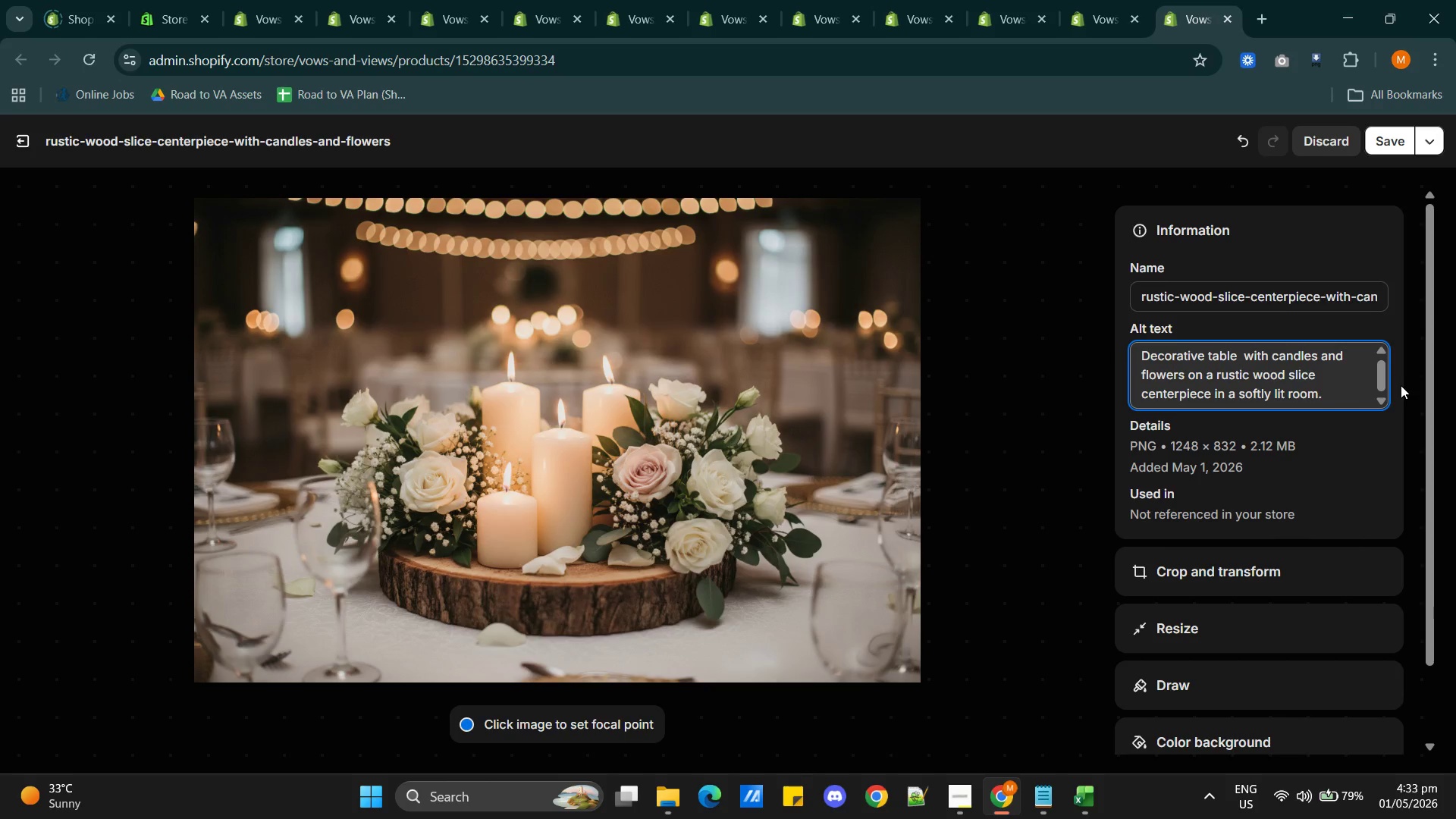 
key(Backspace)
 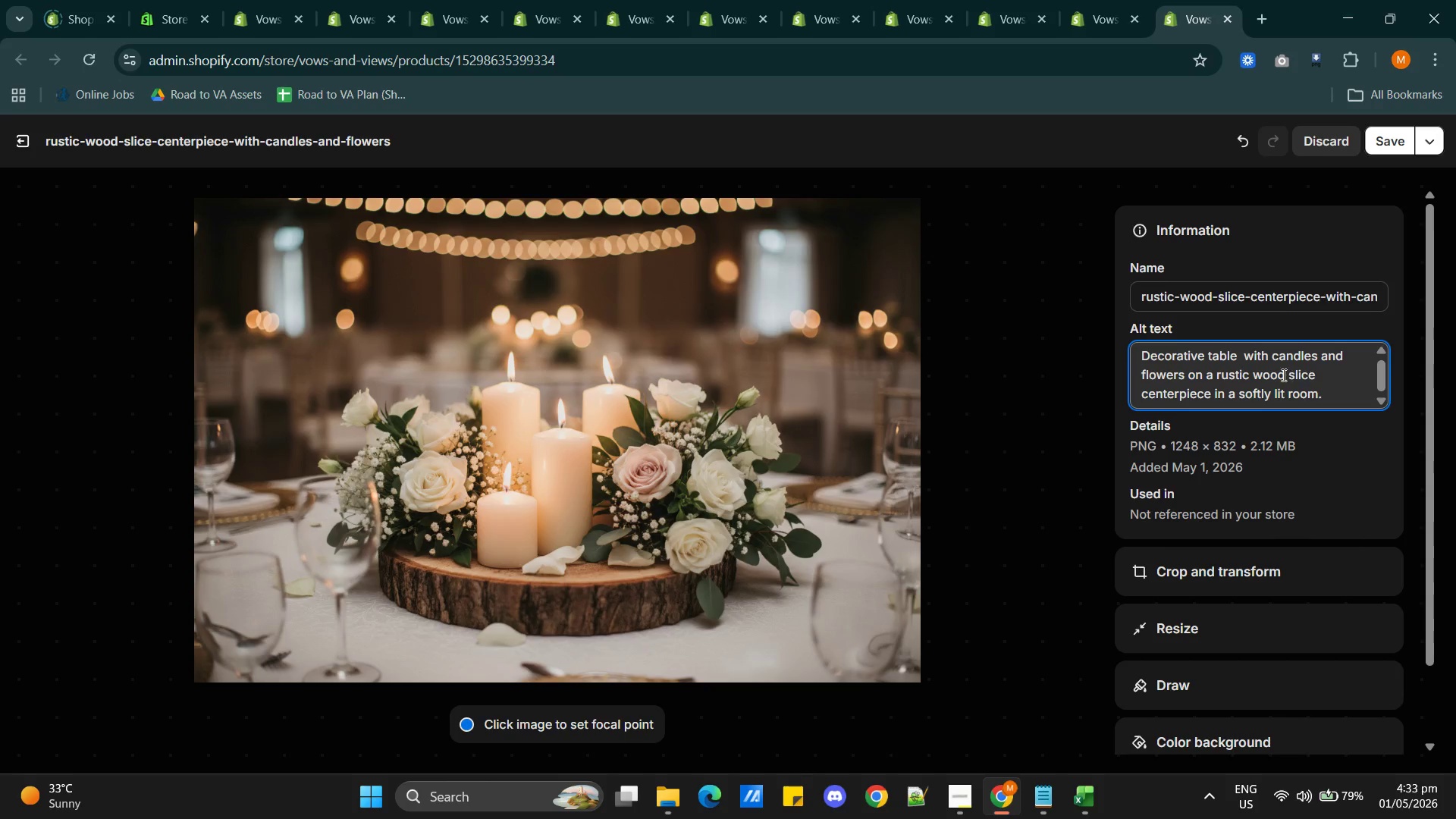 
left_click([1245, 354])
 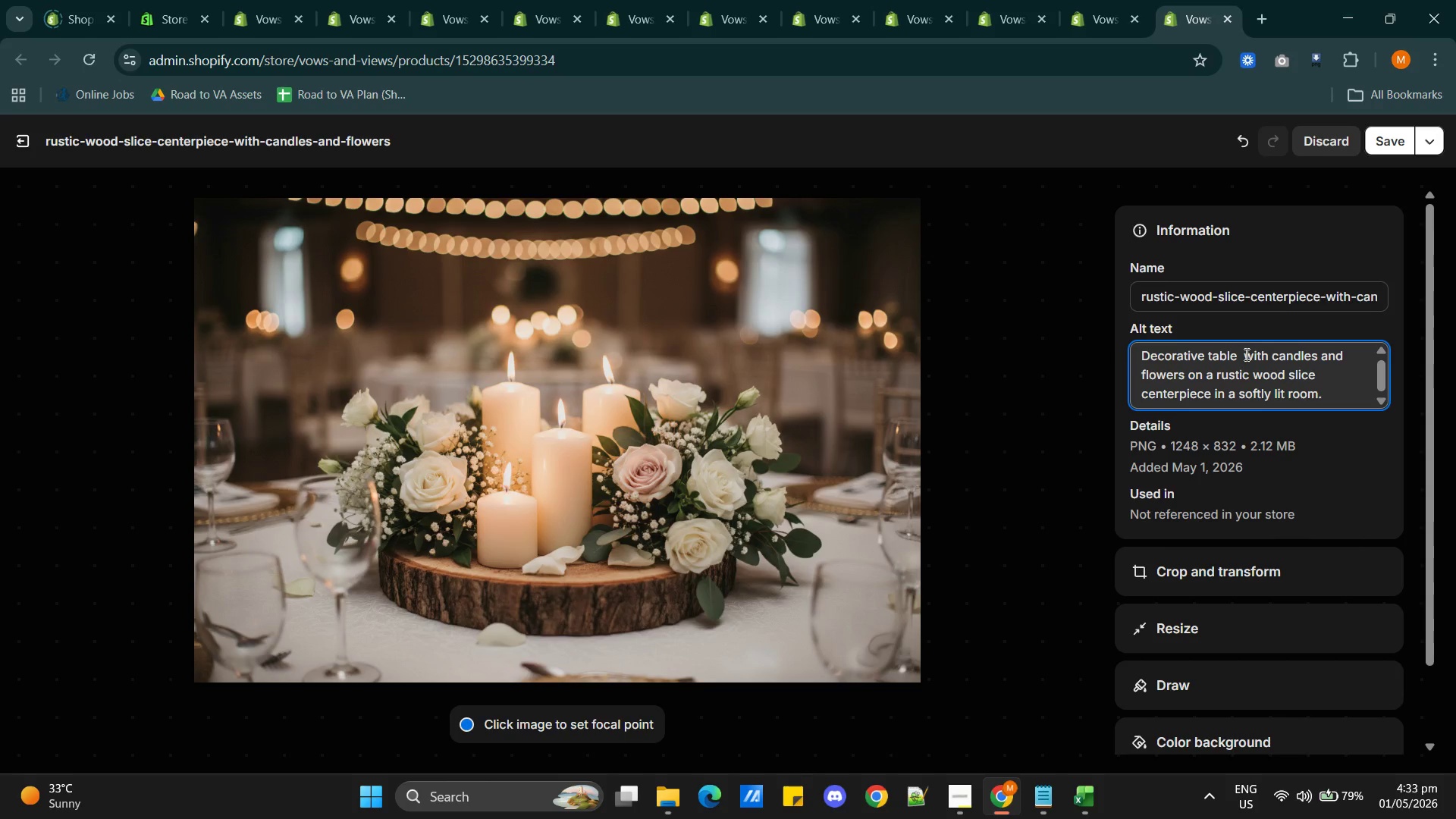 
key(Backspace)
 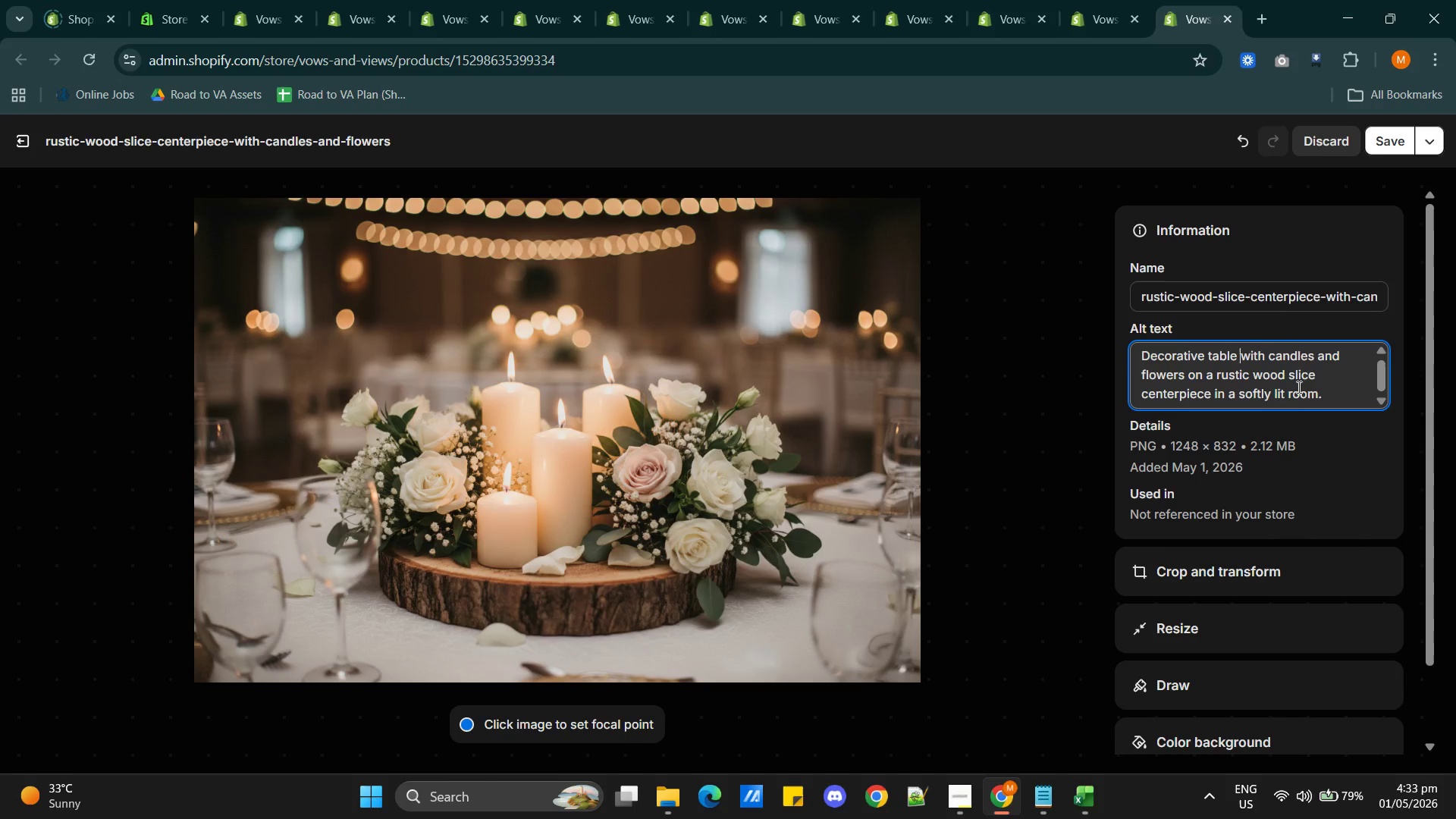 
scroll: coordinate [1301, 388], scroll_direction: down, amount: 2.0
 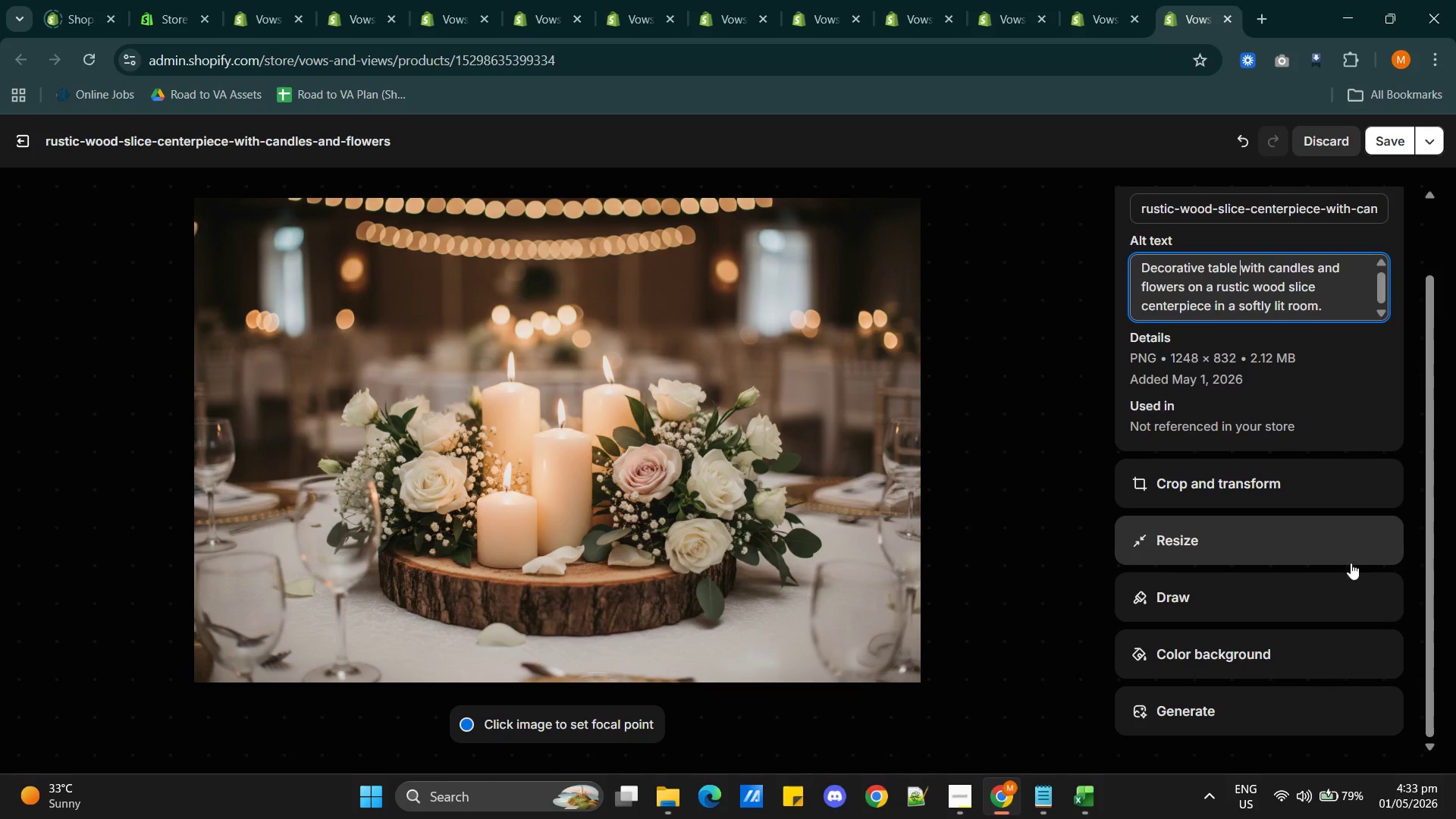 
scroll: coordinate [1351, 562], scroll_direction: up, amount: 3.0
 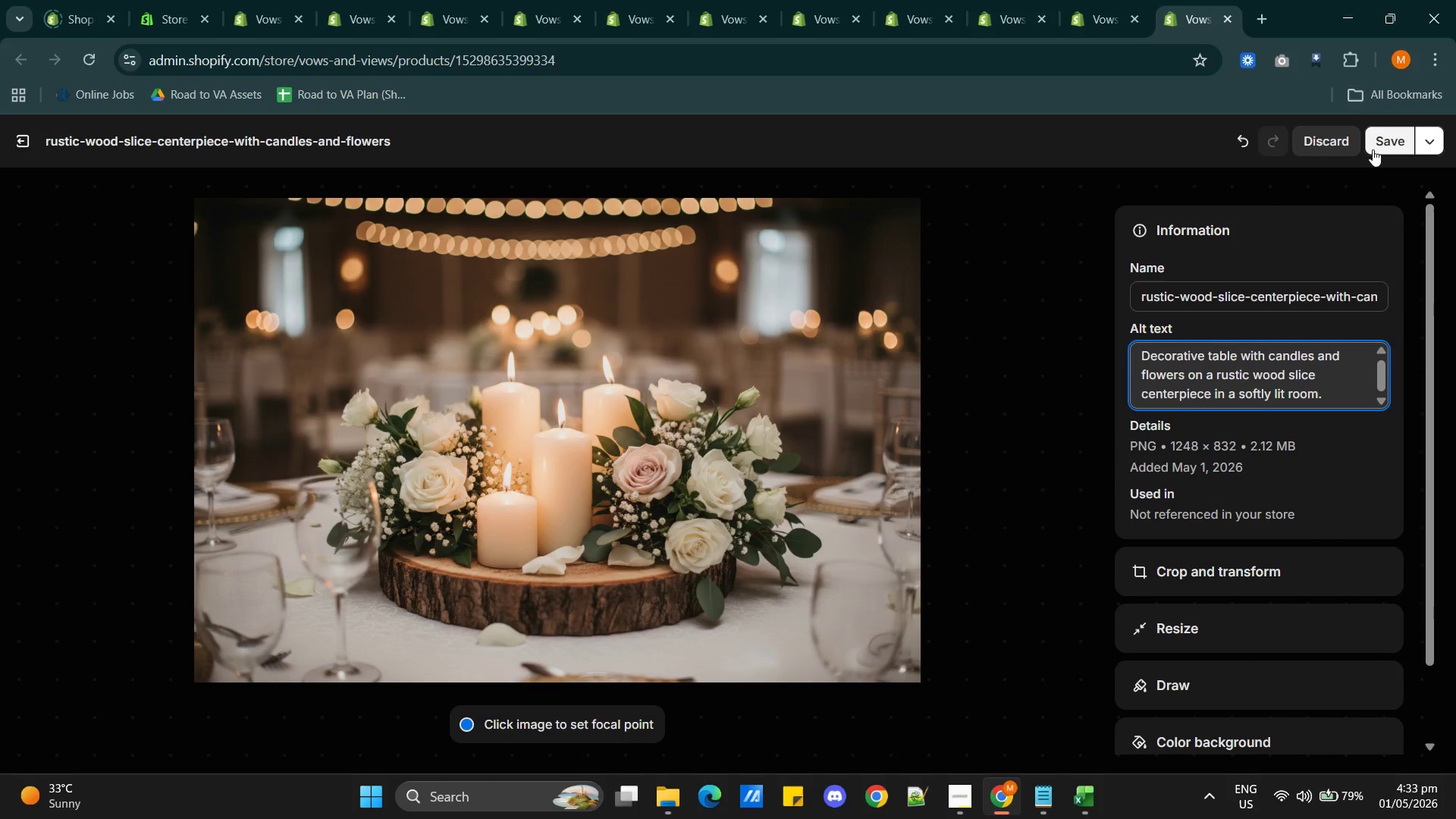 
left_click([1374, 146])
 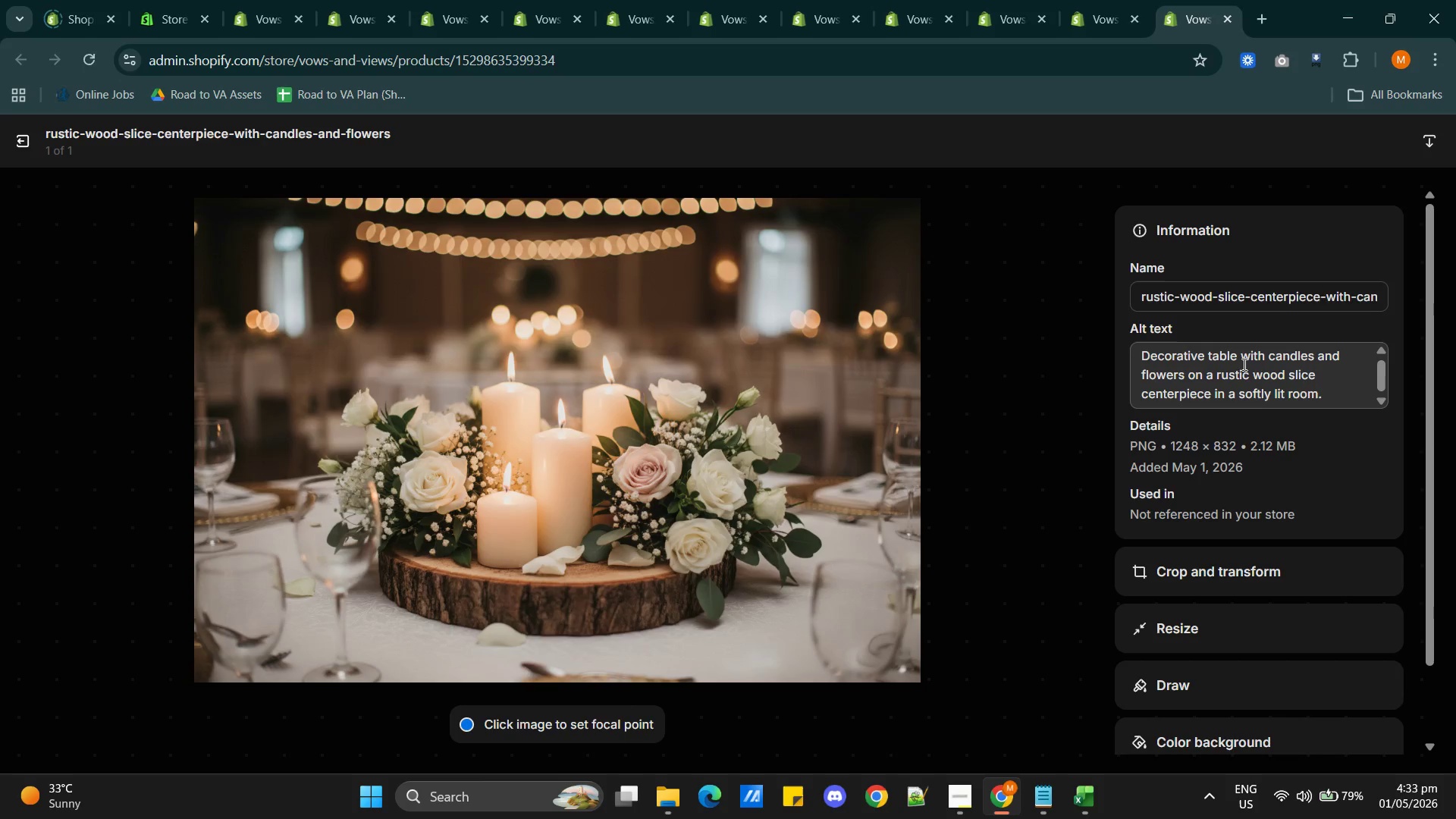 
scroll: coordinate [1257, 375], scroll_direction: down, amount: 1.0
 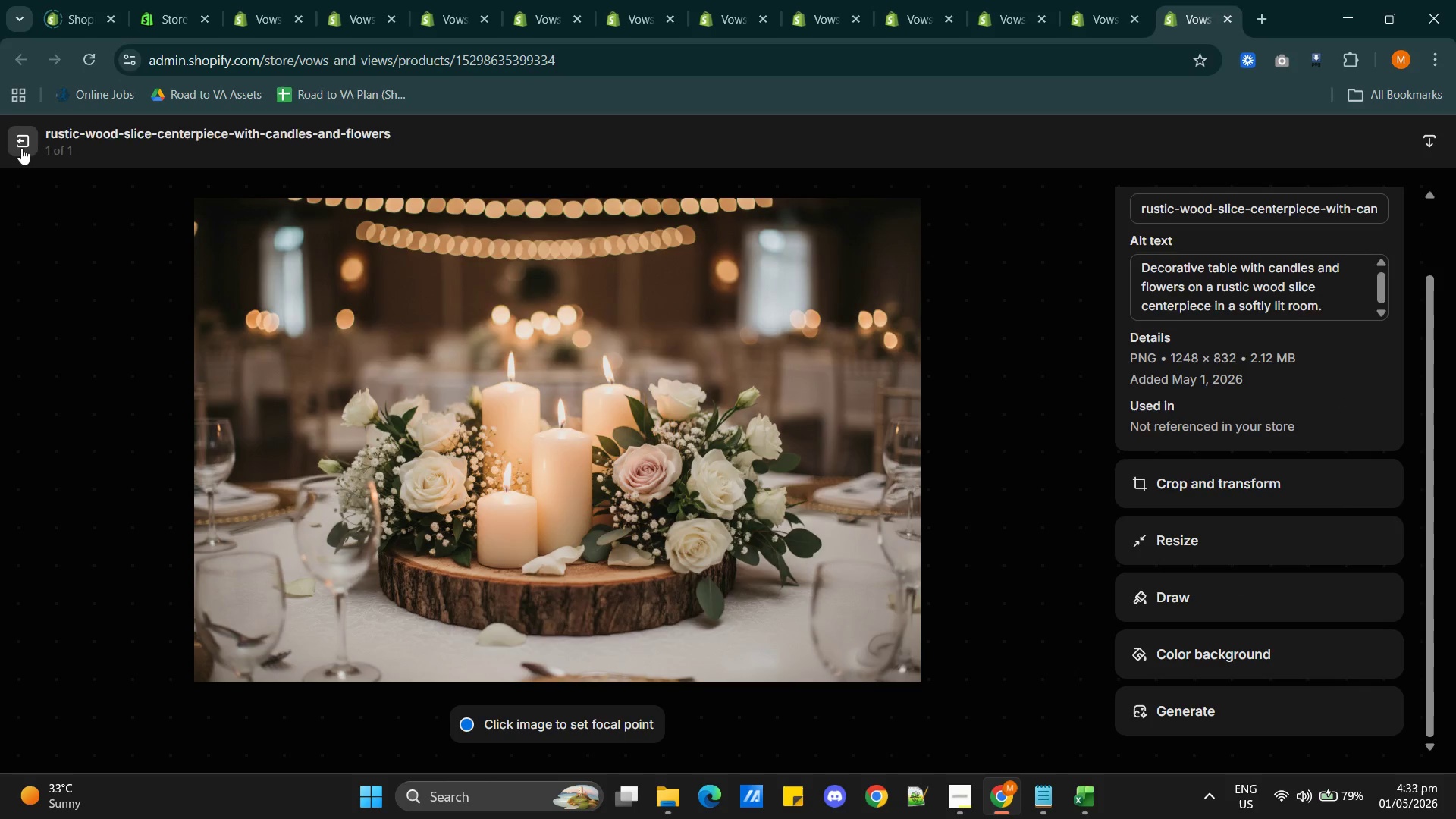 
left_click([20, 149])
 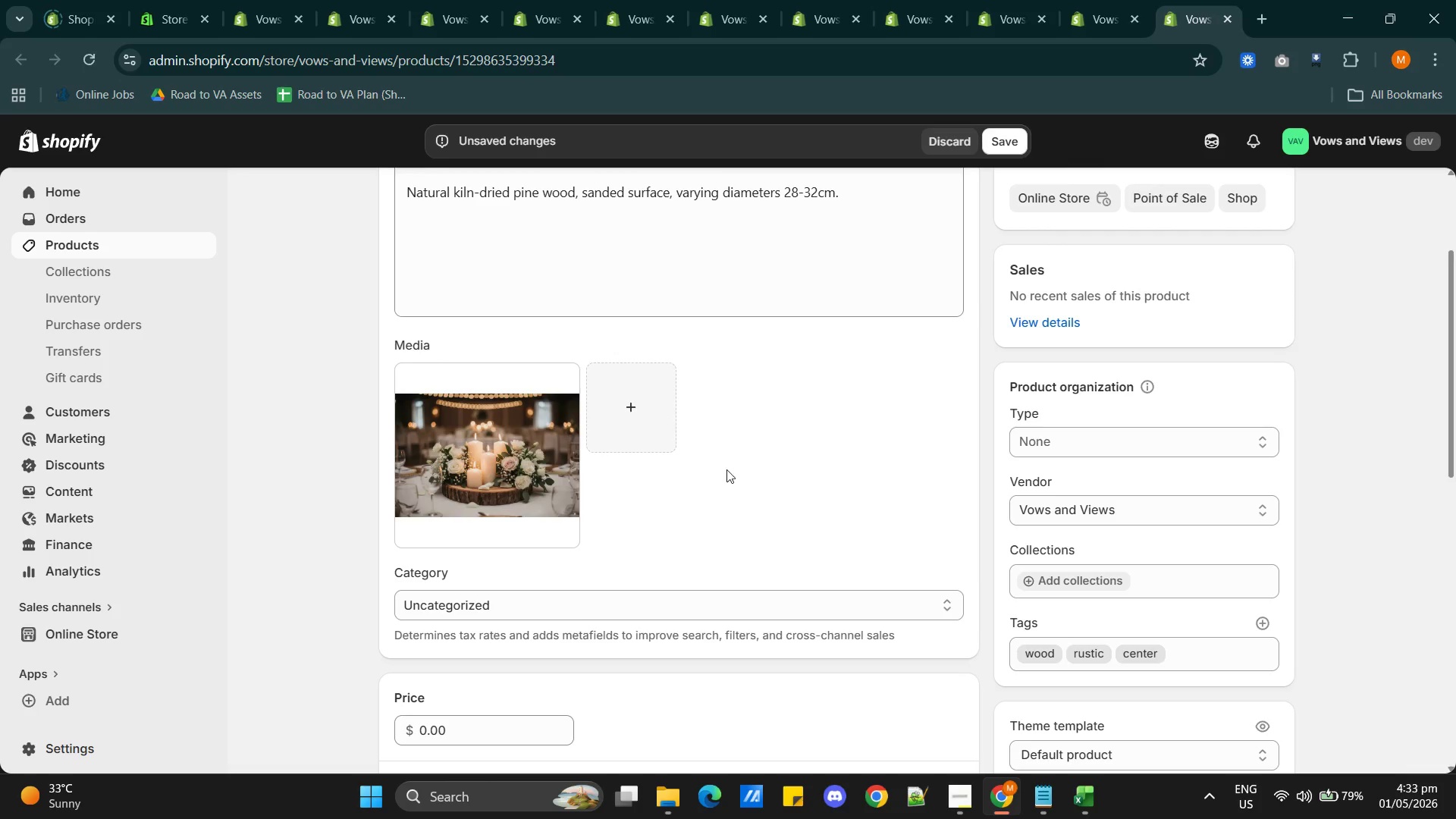 
scroll: coordinate [704, 510], scroll_direction: down, amount: 12.0
 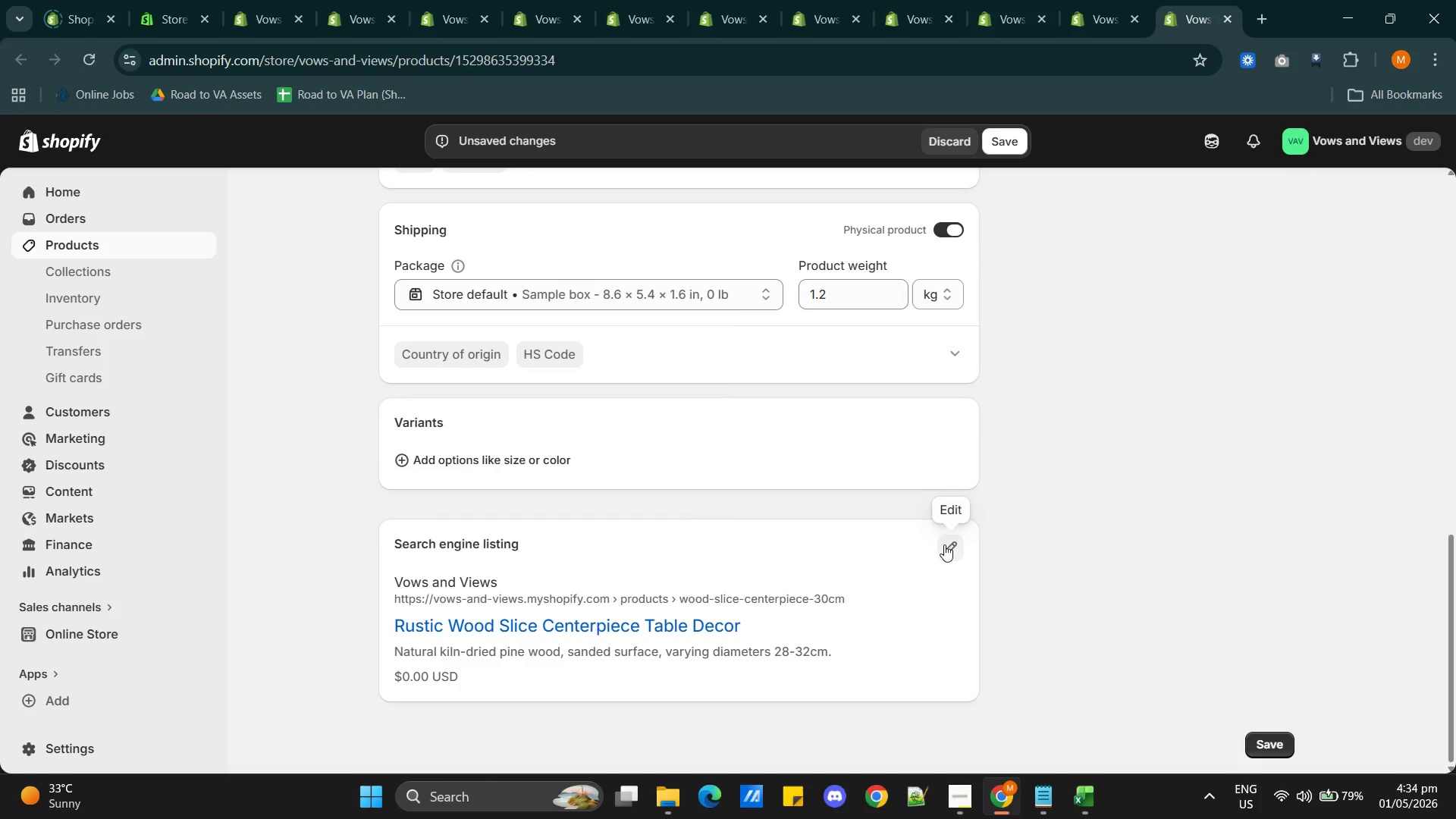 
left_click([943, 544])
 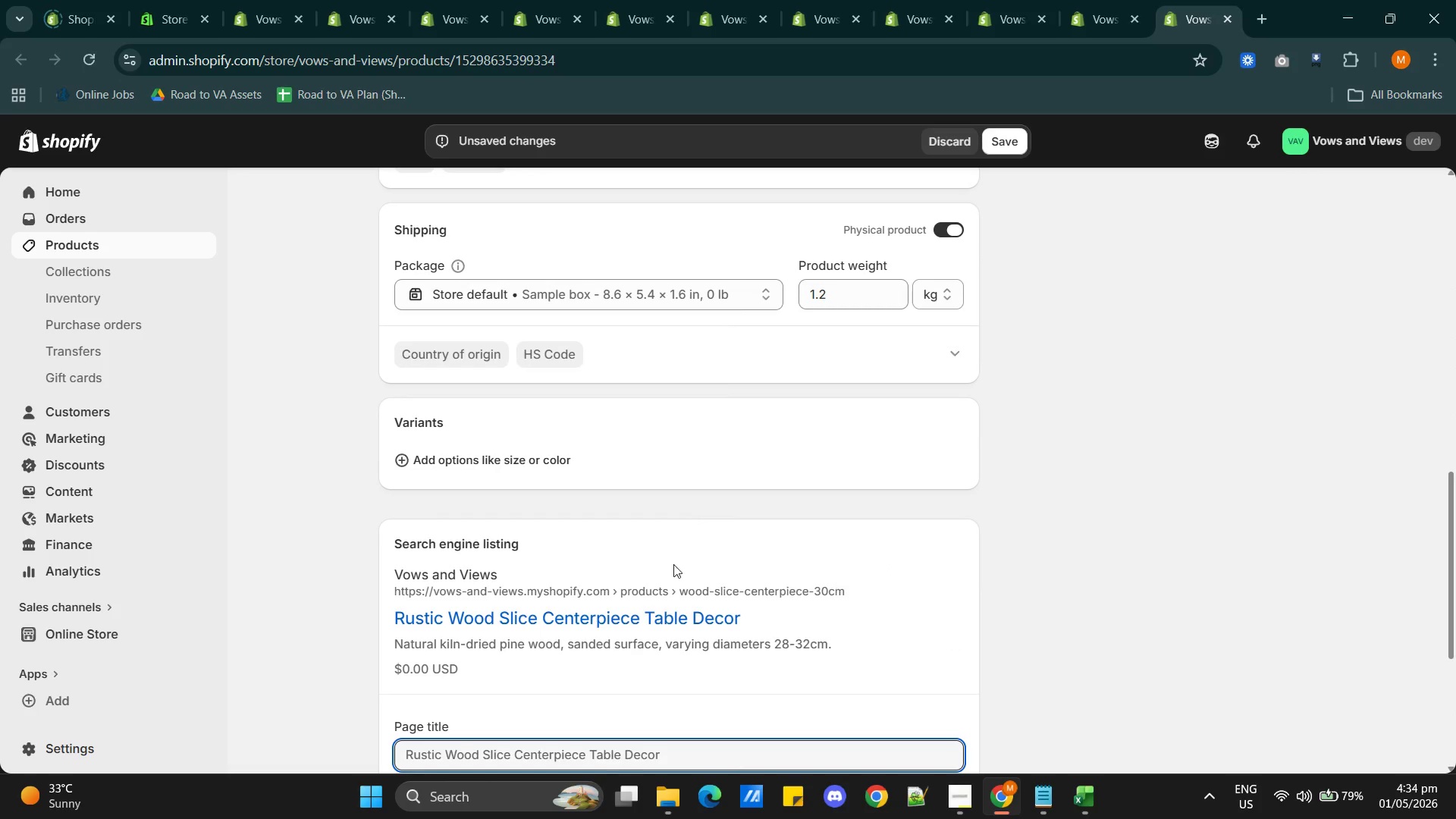 
scroll: coordinate [618, 556], scroll_direction: down, amount: 3.0
 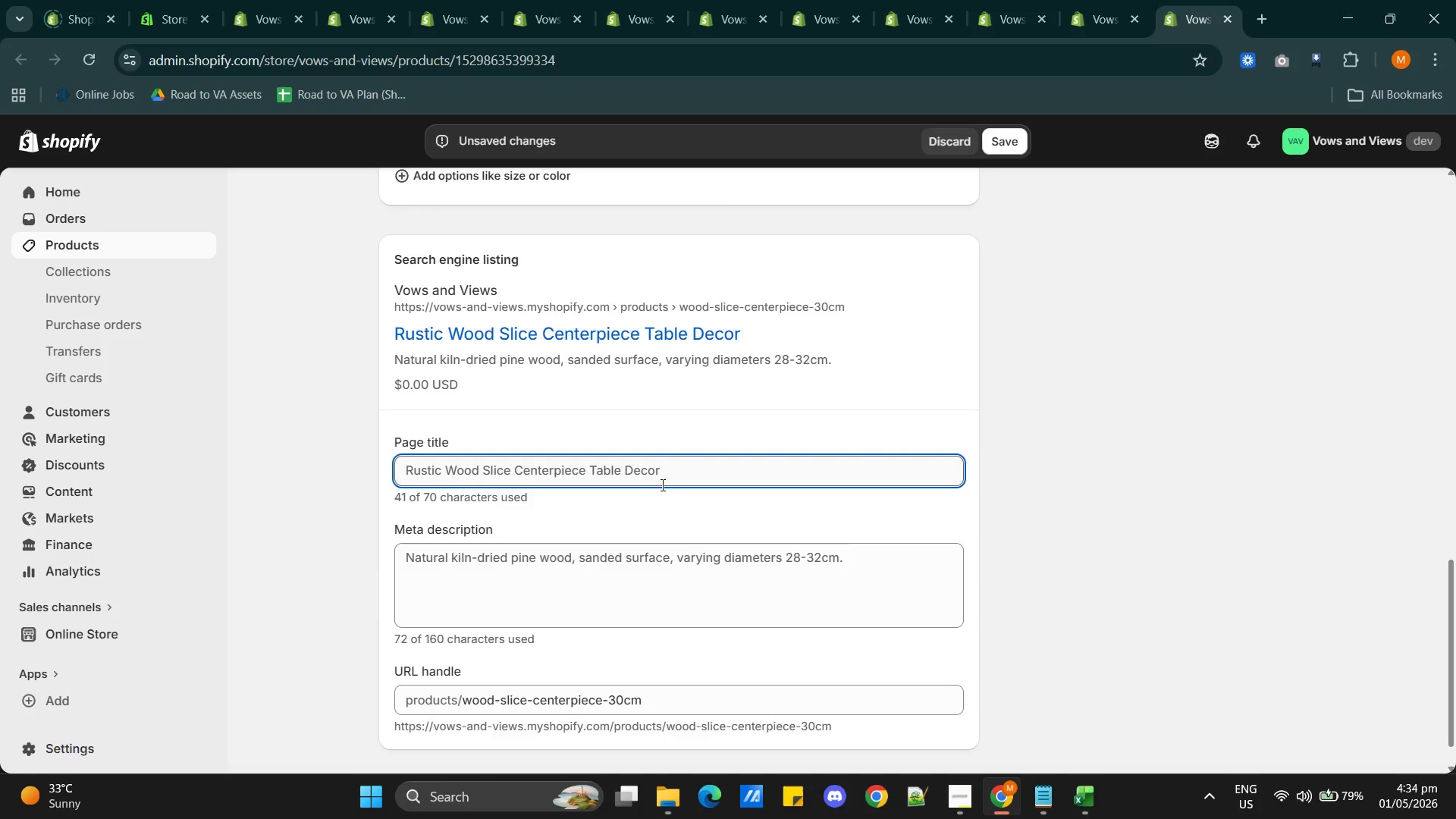 
left_click([692, 459])
 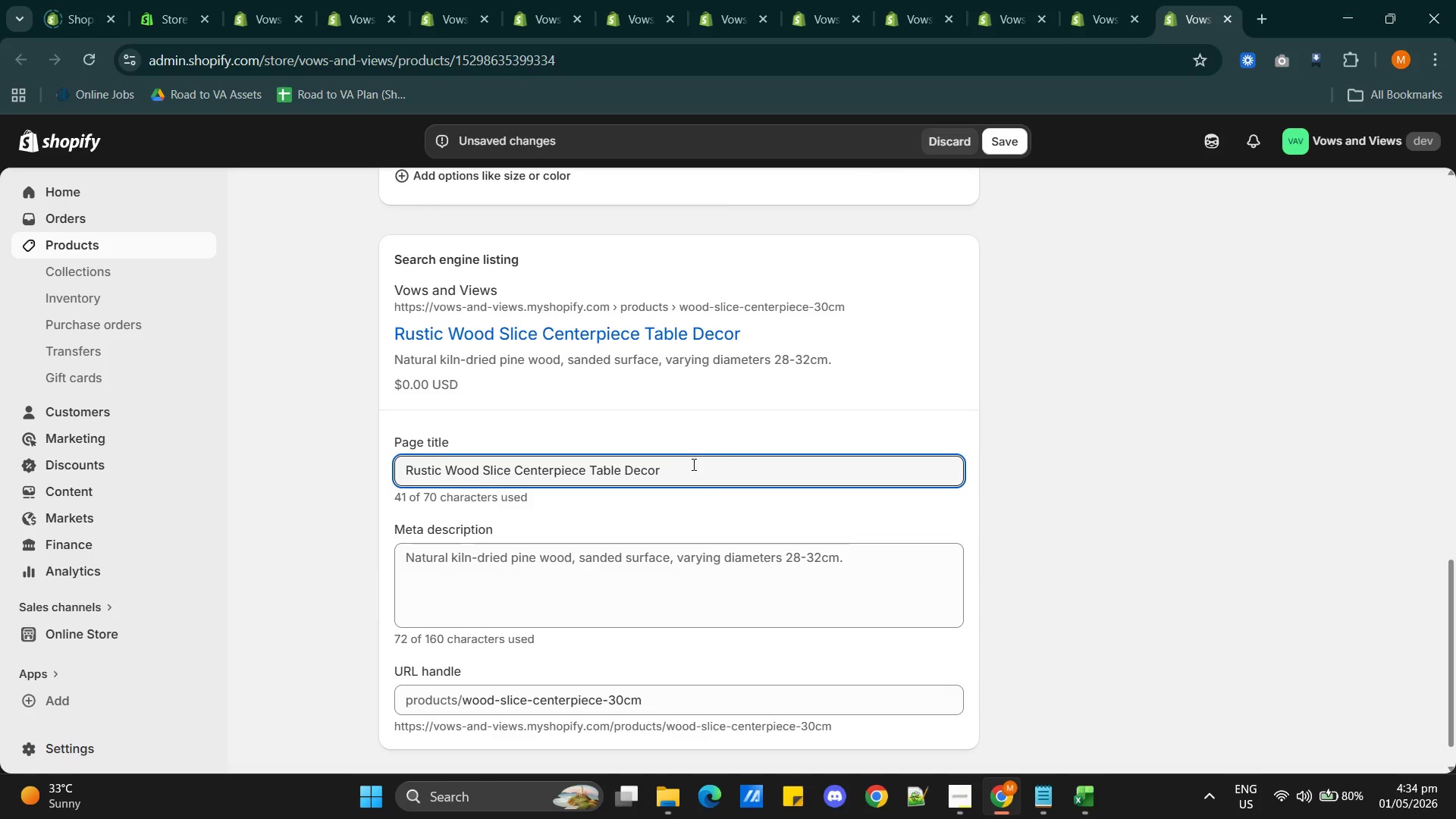 
key(Space)
 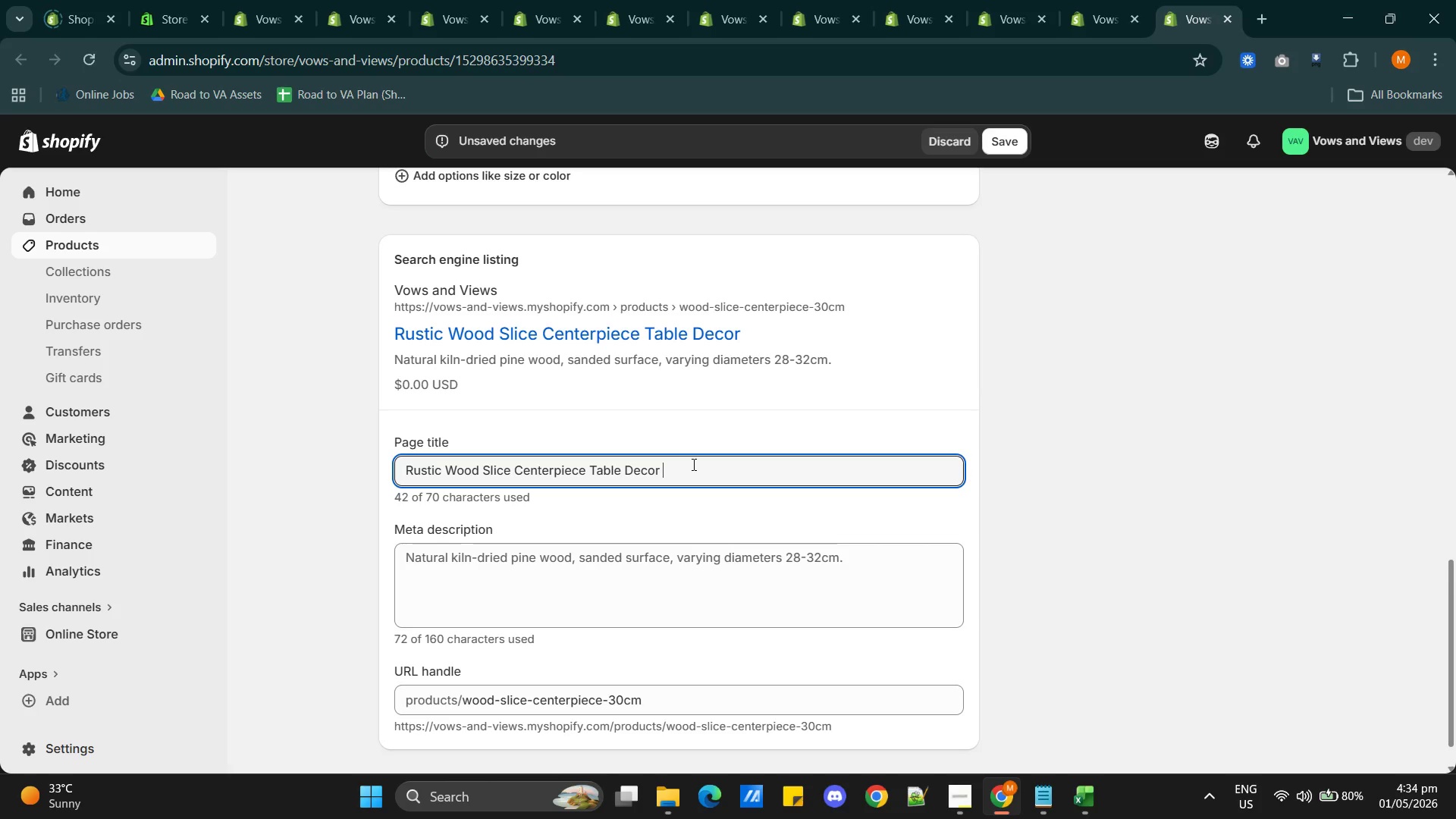 
wait(5.69)
 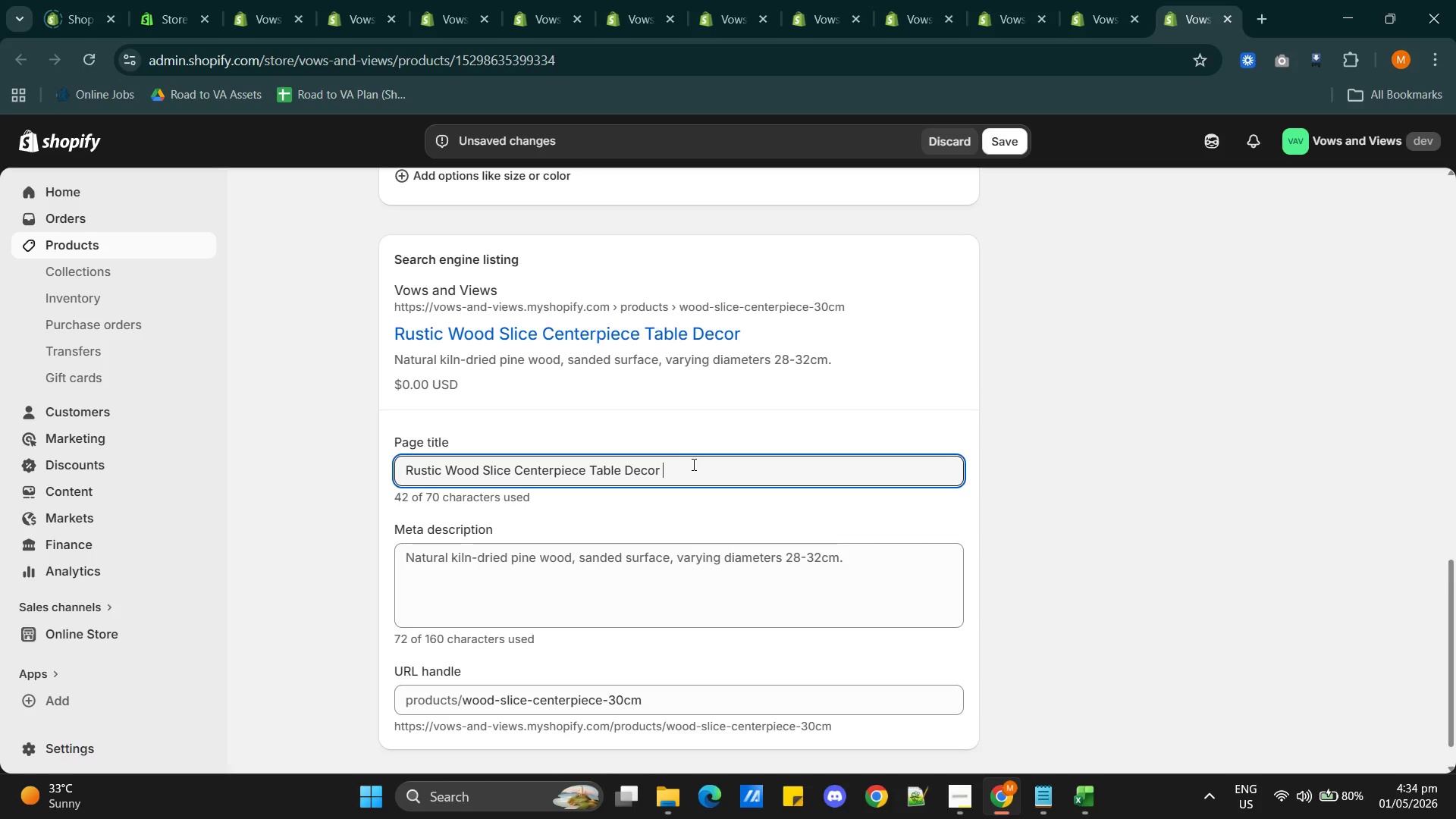 
key(Shift+ShiftRight)
 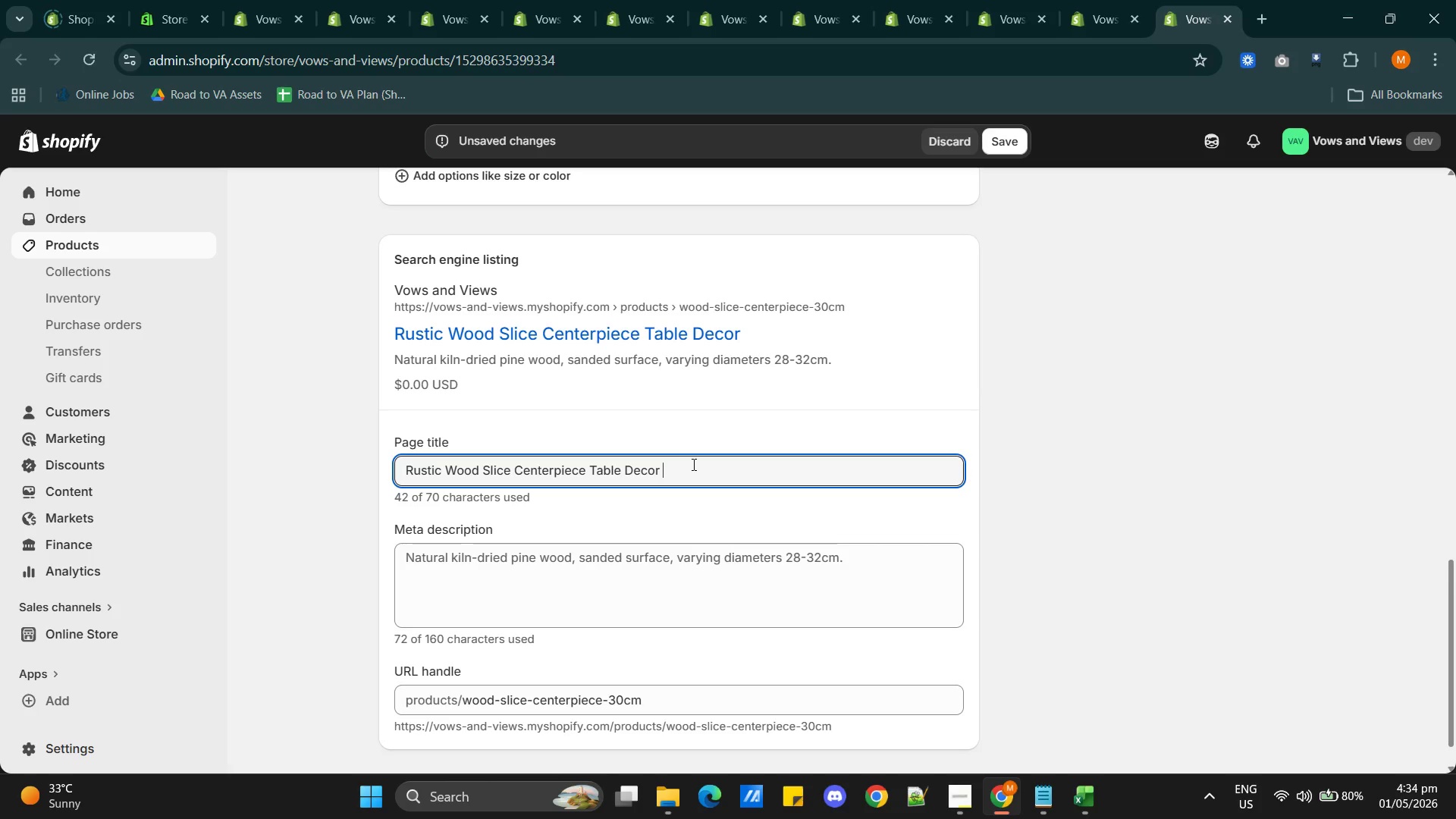 
key(Shift+Backslash)
 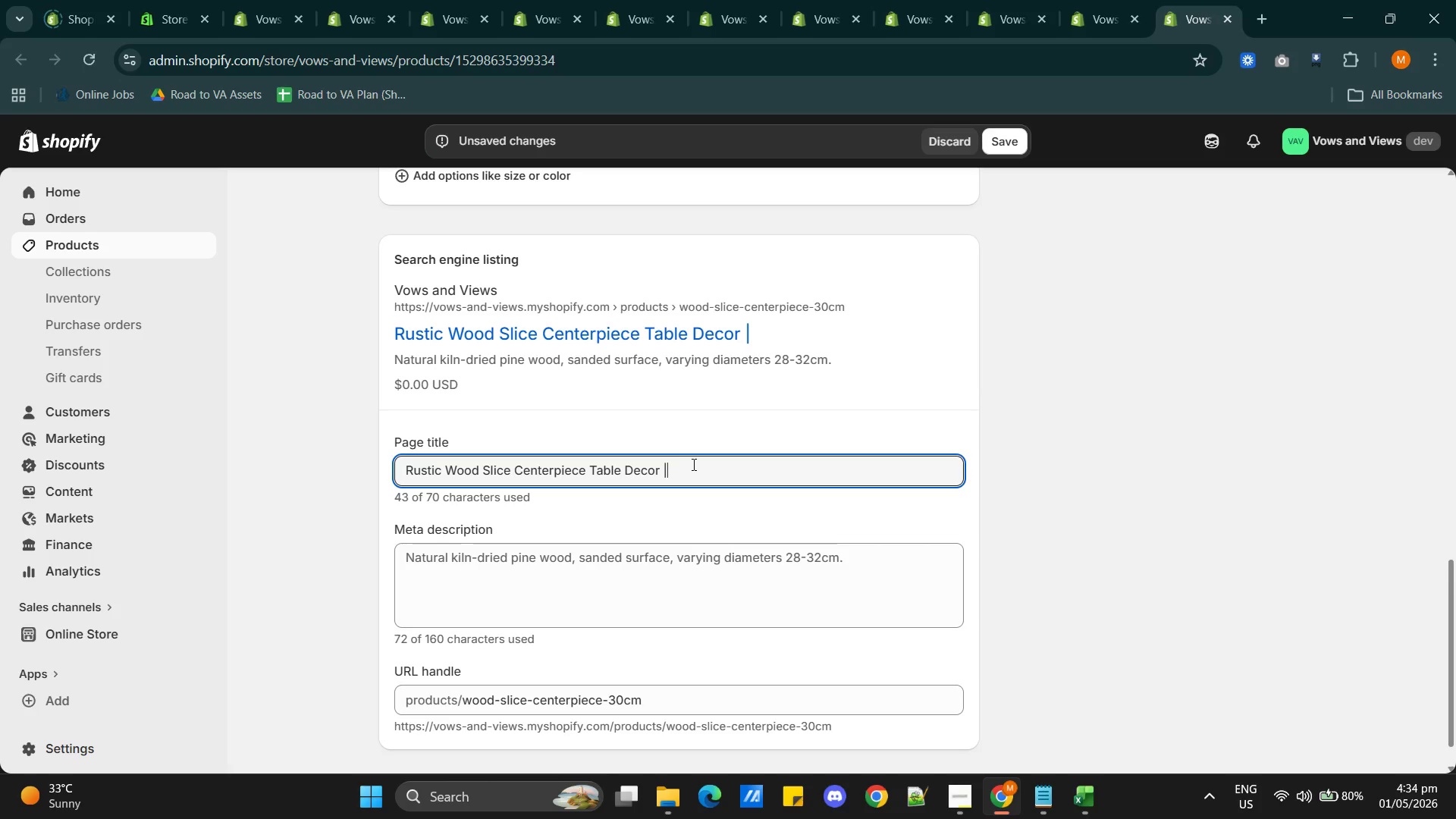 
key(Space)
 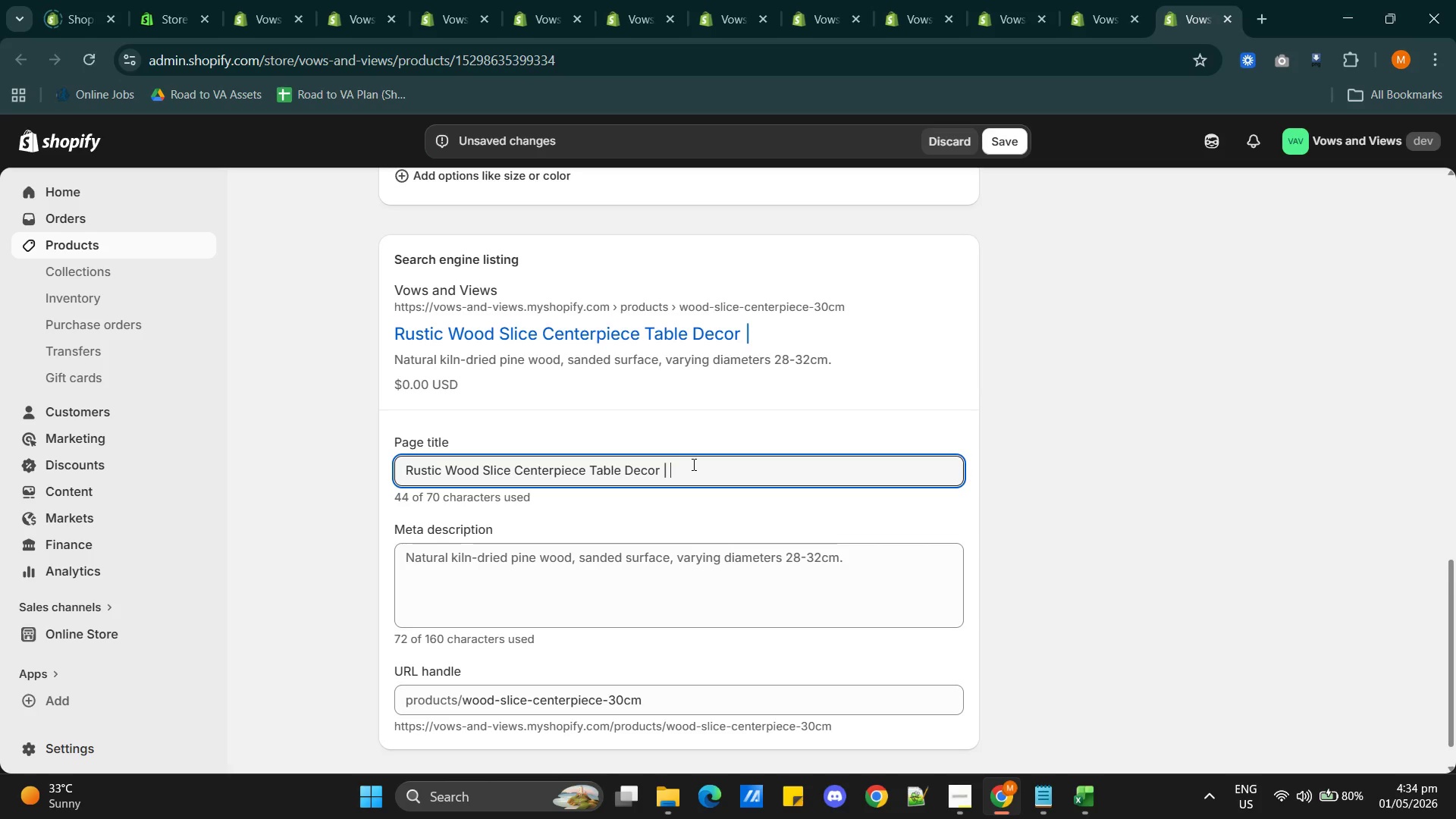 
wait(5.95)
 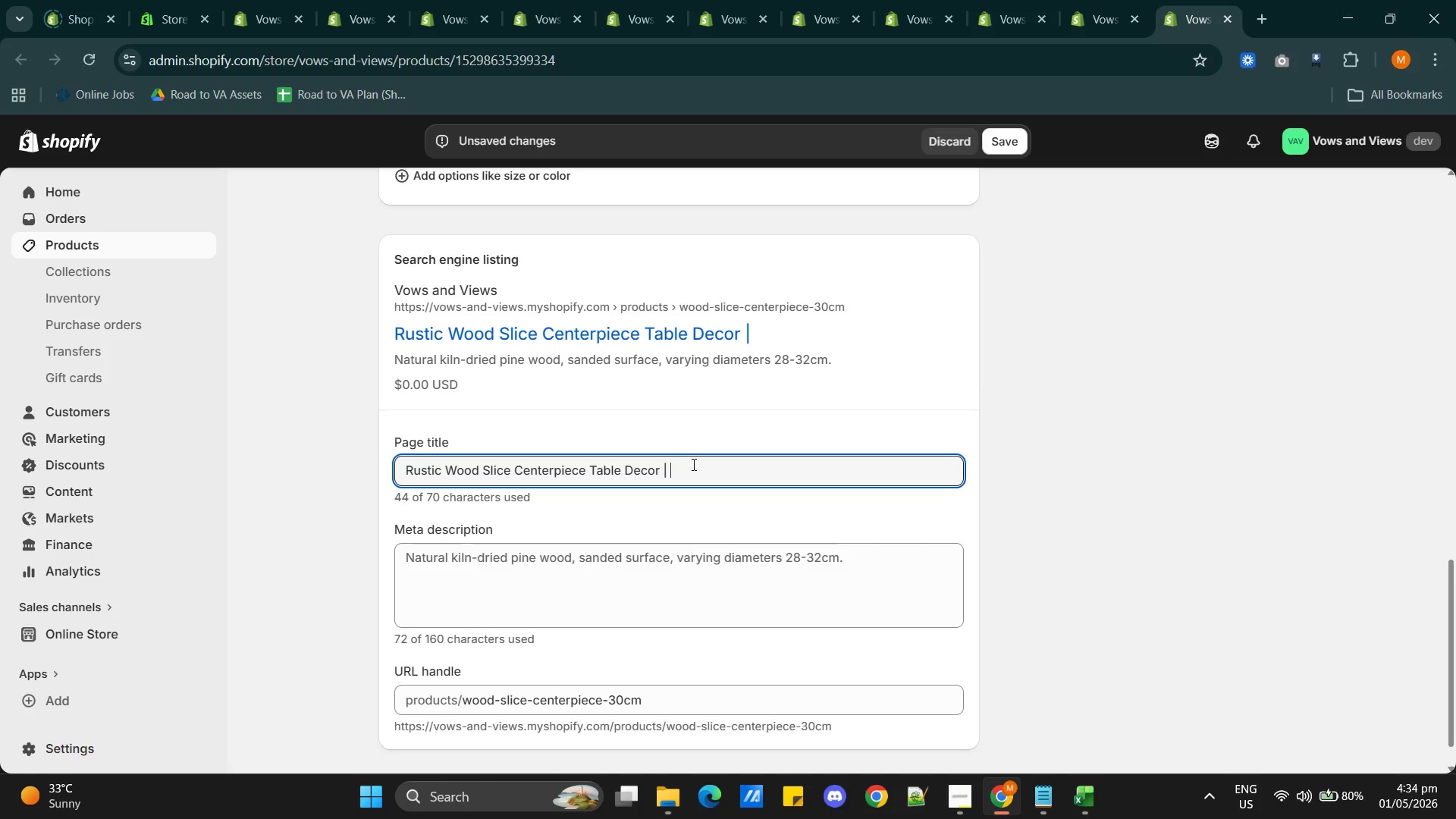 
type(Wedding Table Decor)
 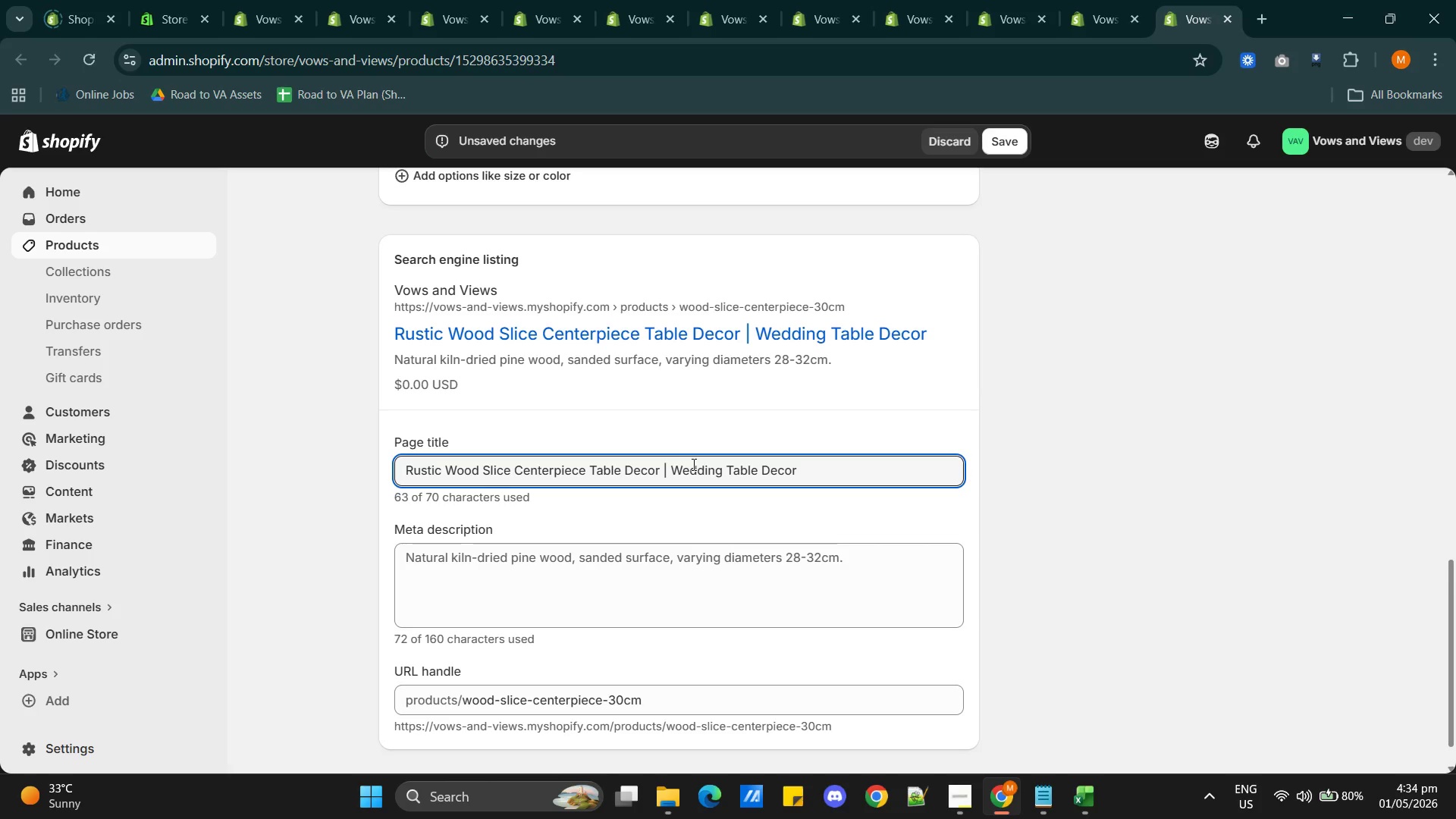 
double_click([577, 560])
 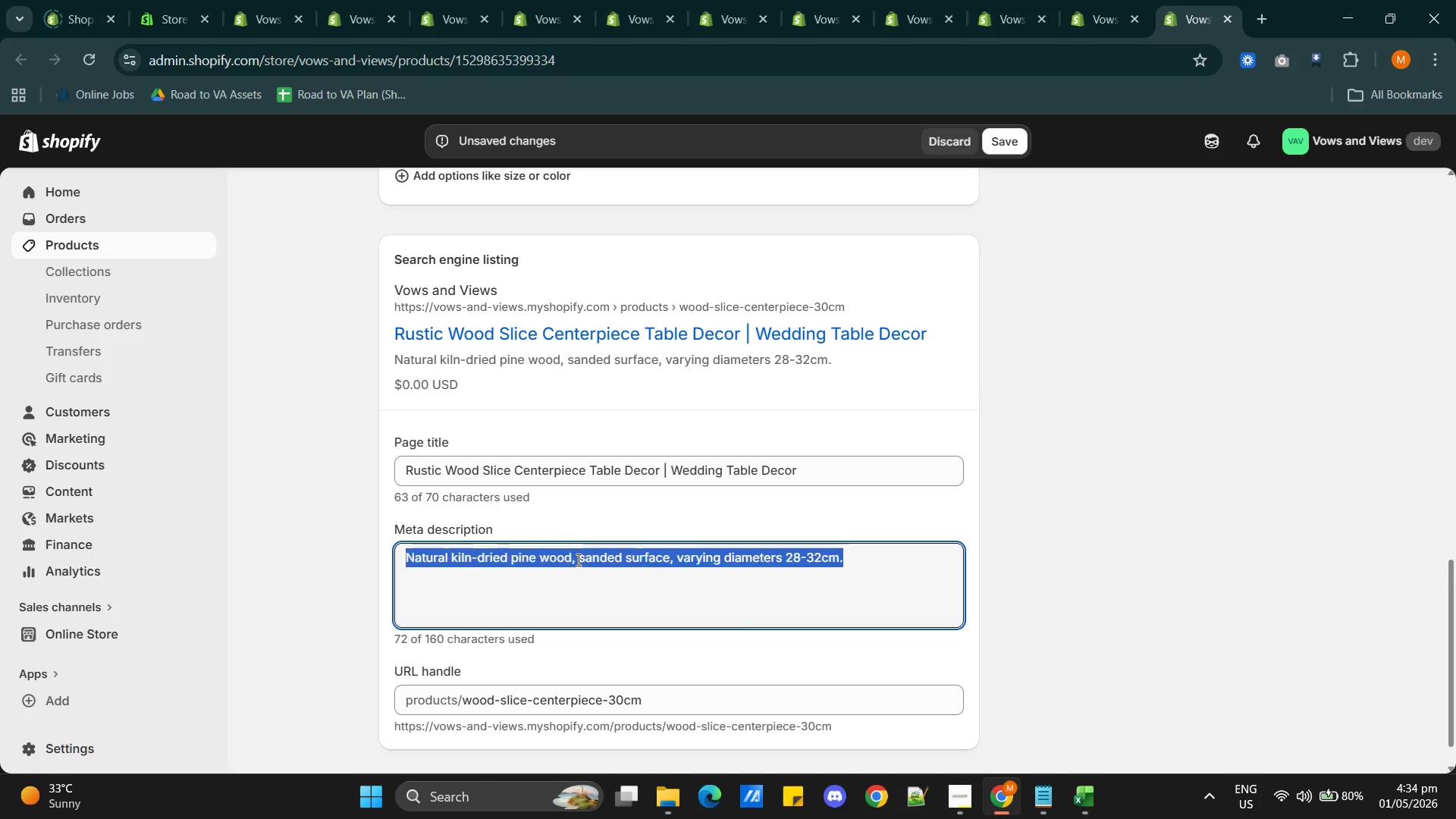 
triple_click([577, 560])
 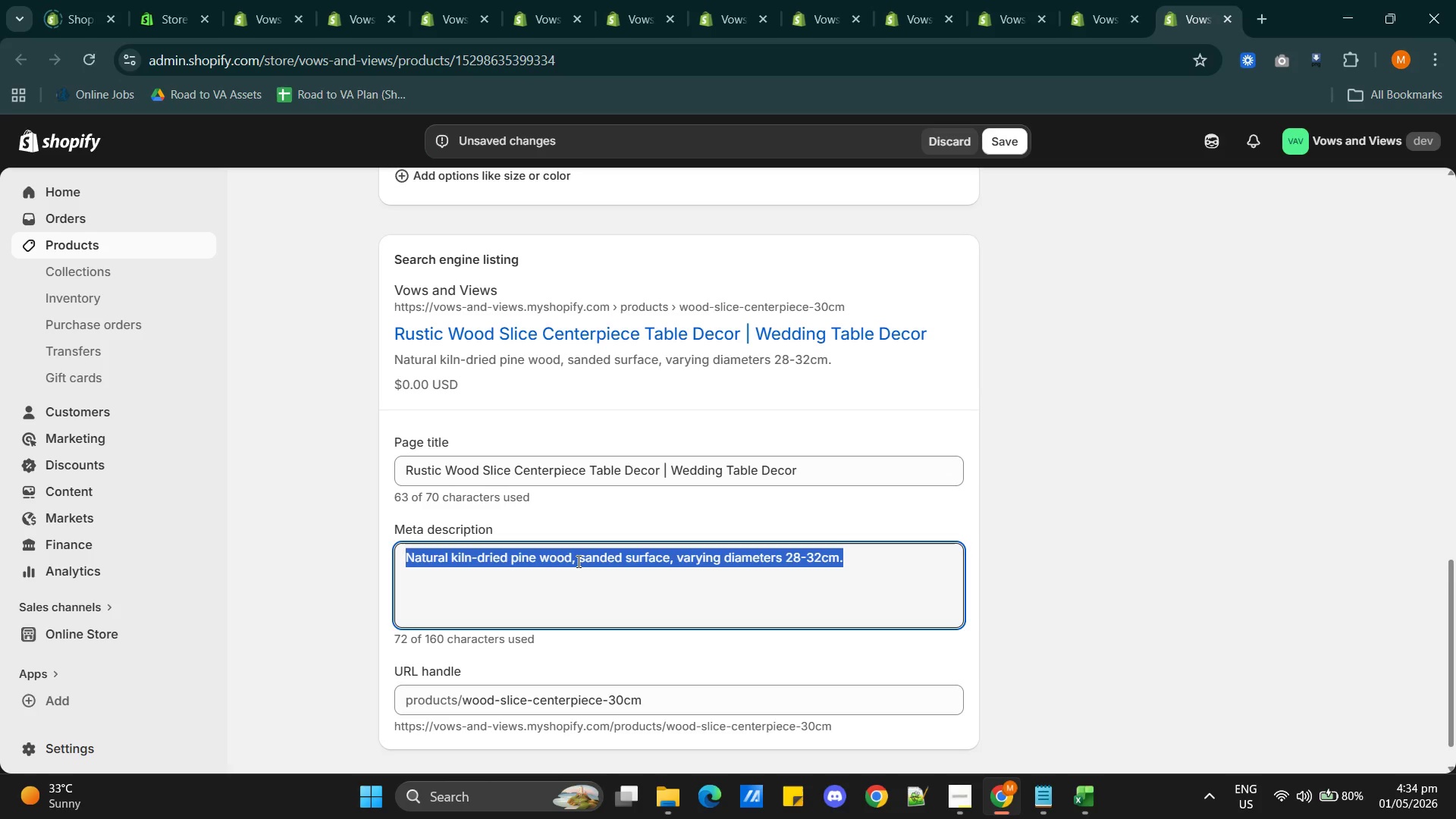 
type(Add a natural rustic touch with this wood )
 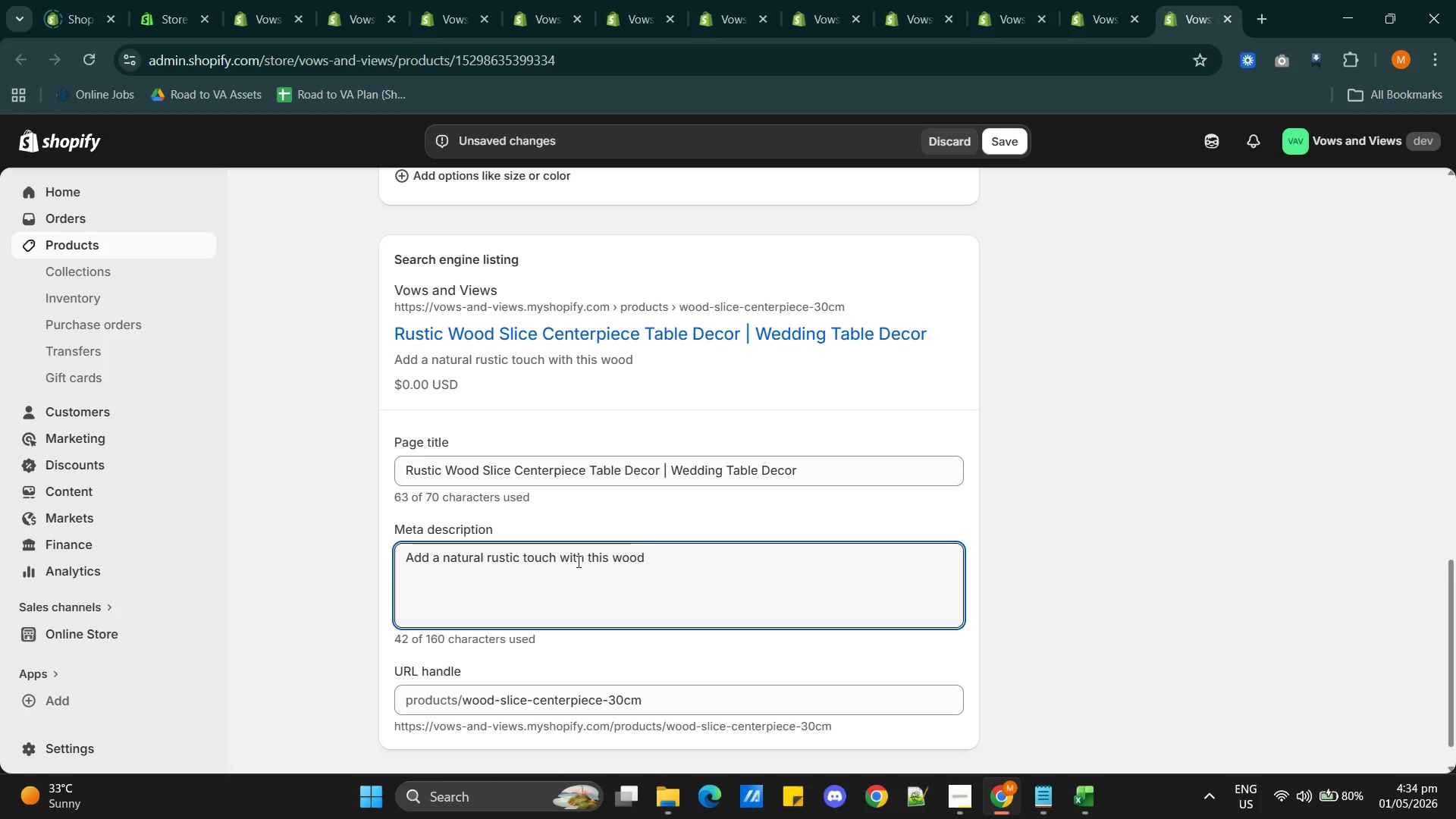 
type(slice v)
key(Backspace)
type(centerpiece. Perfect for candles, floral decor)
 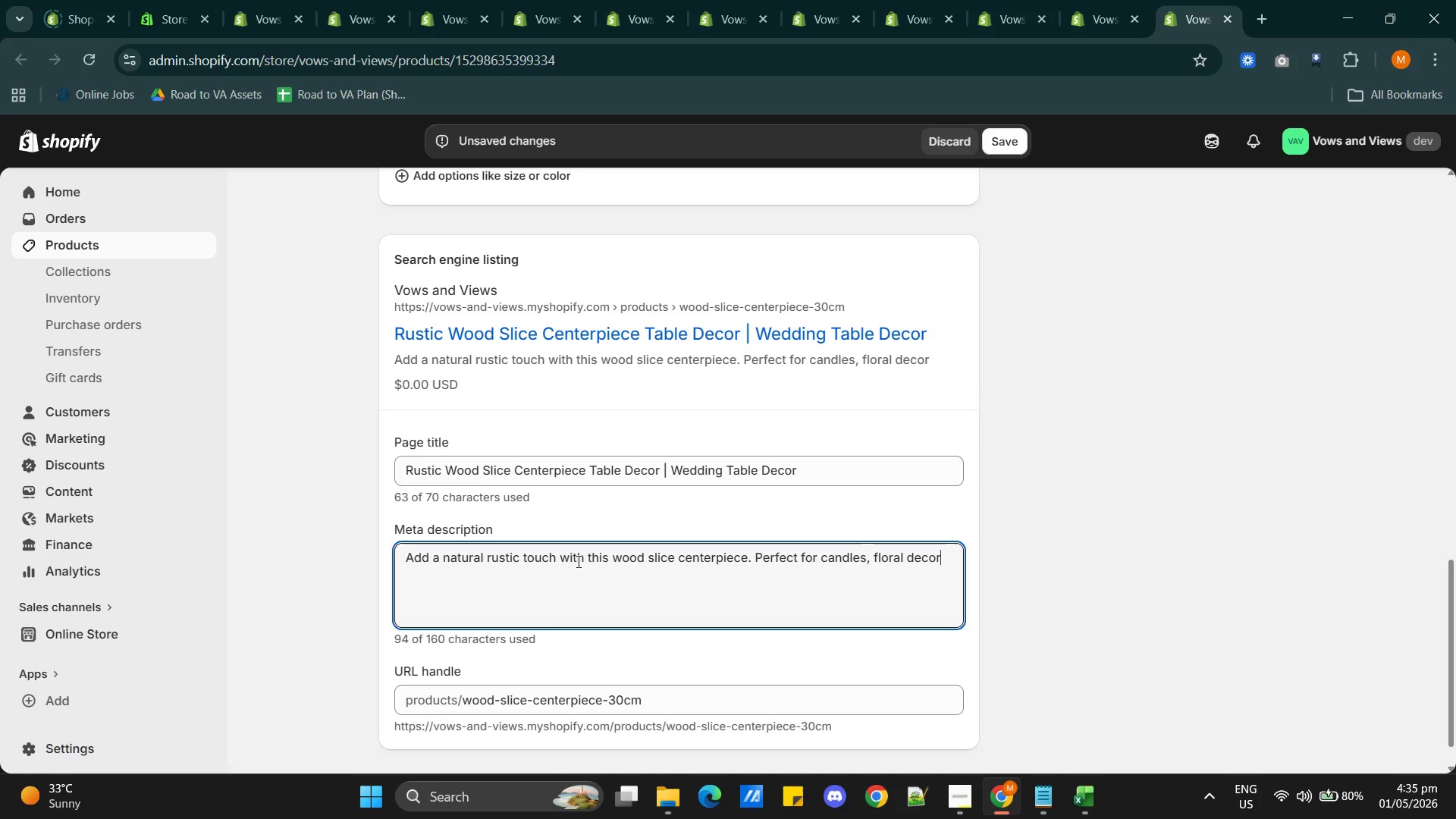 
type(, and boho themes)
 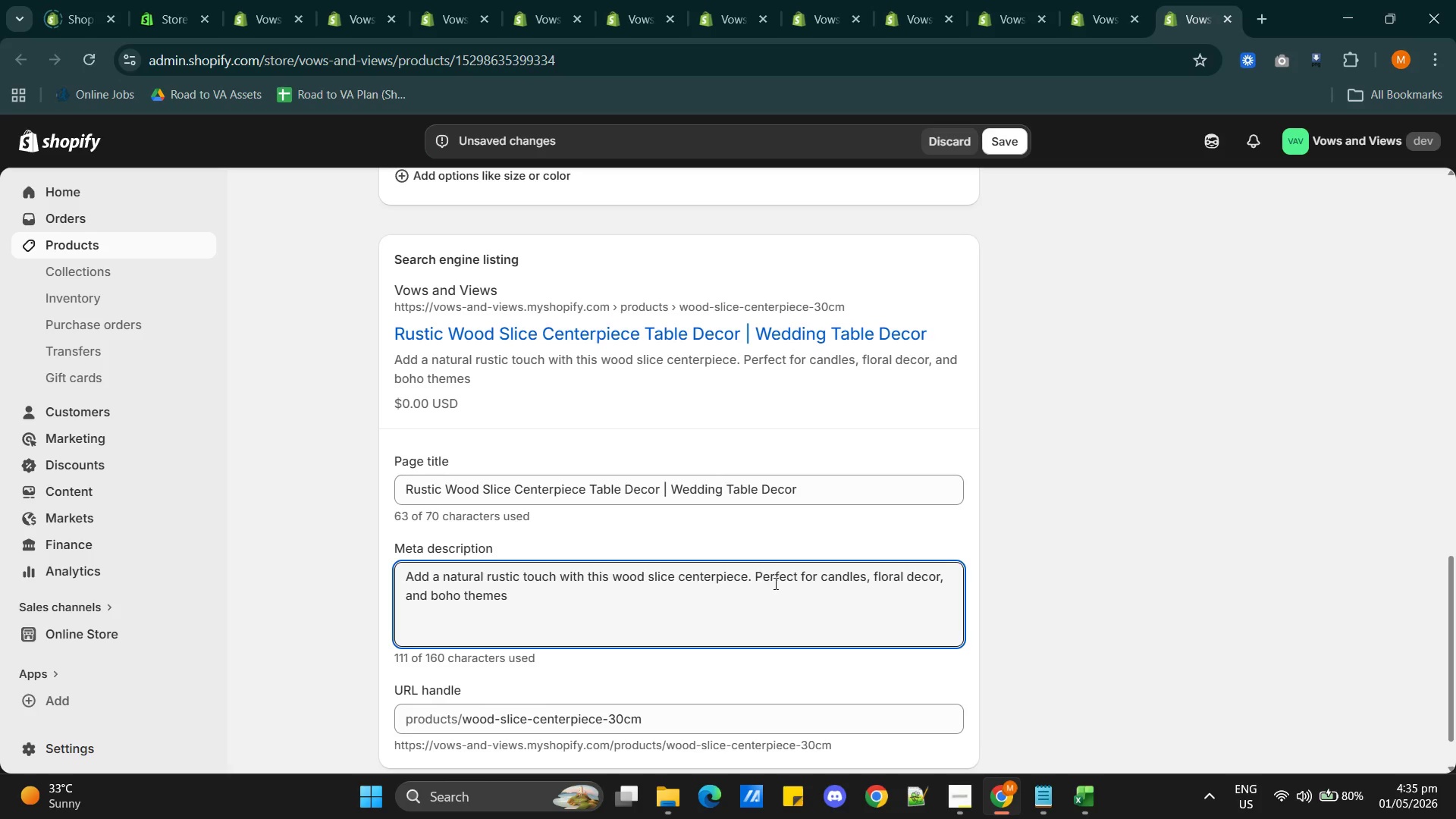 
left_click([822, 574])
 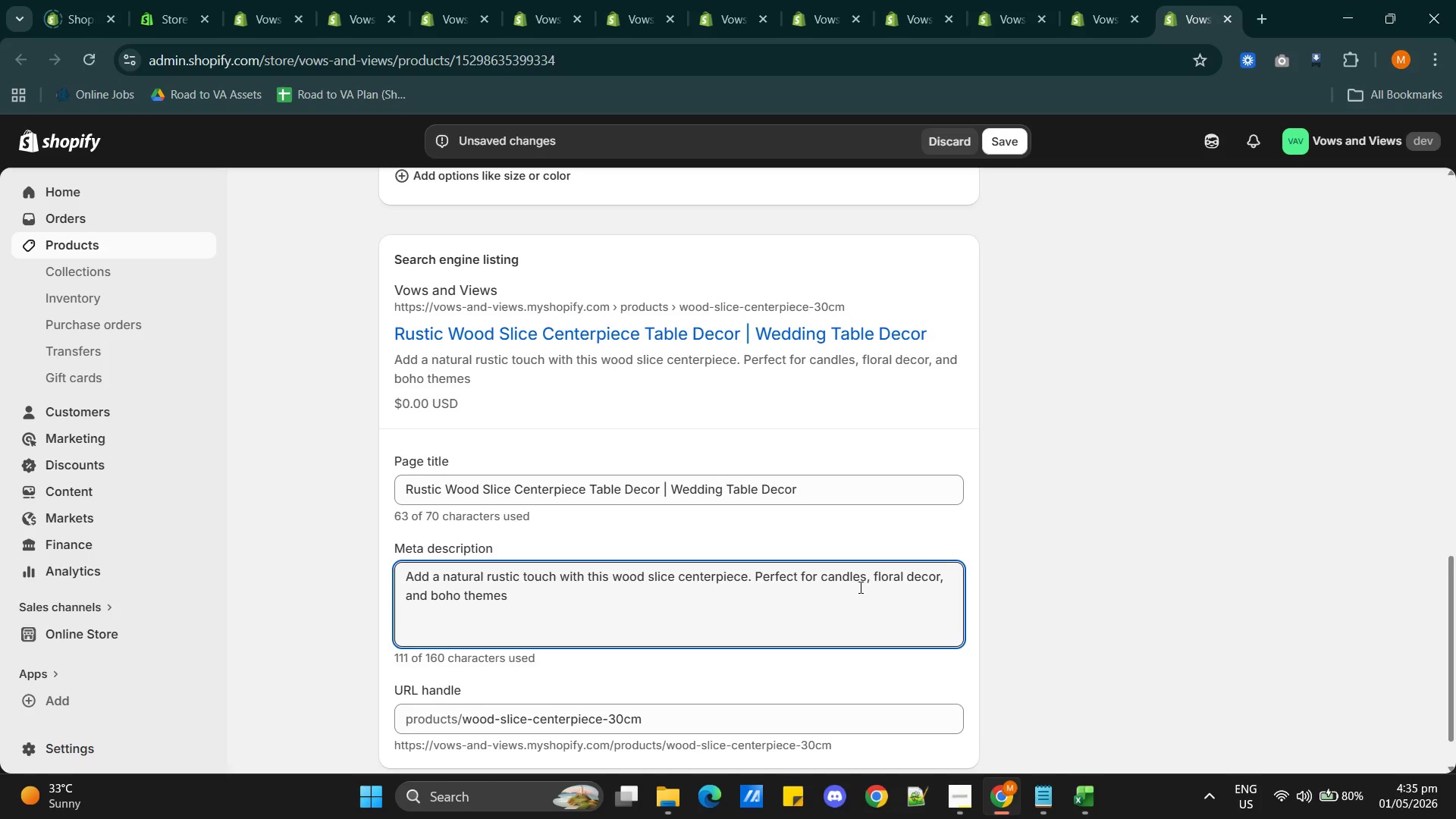 
type(wedding )
 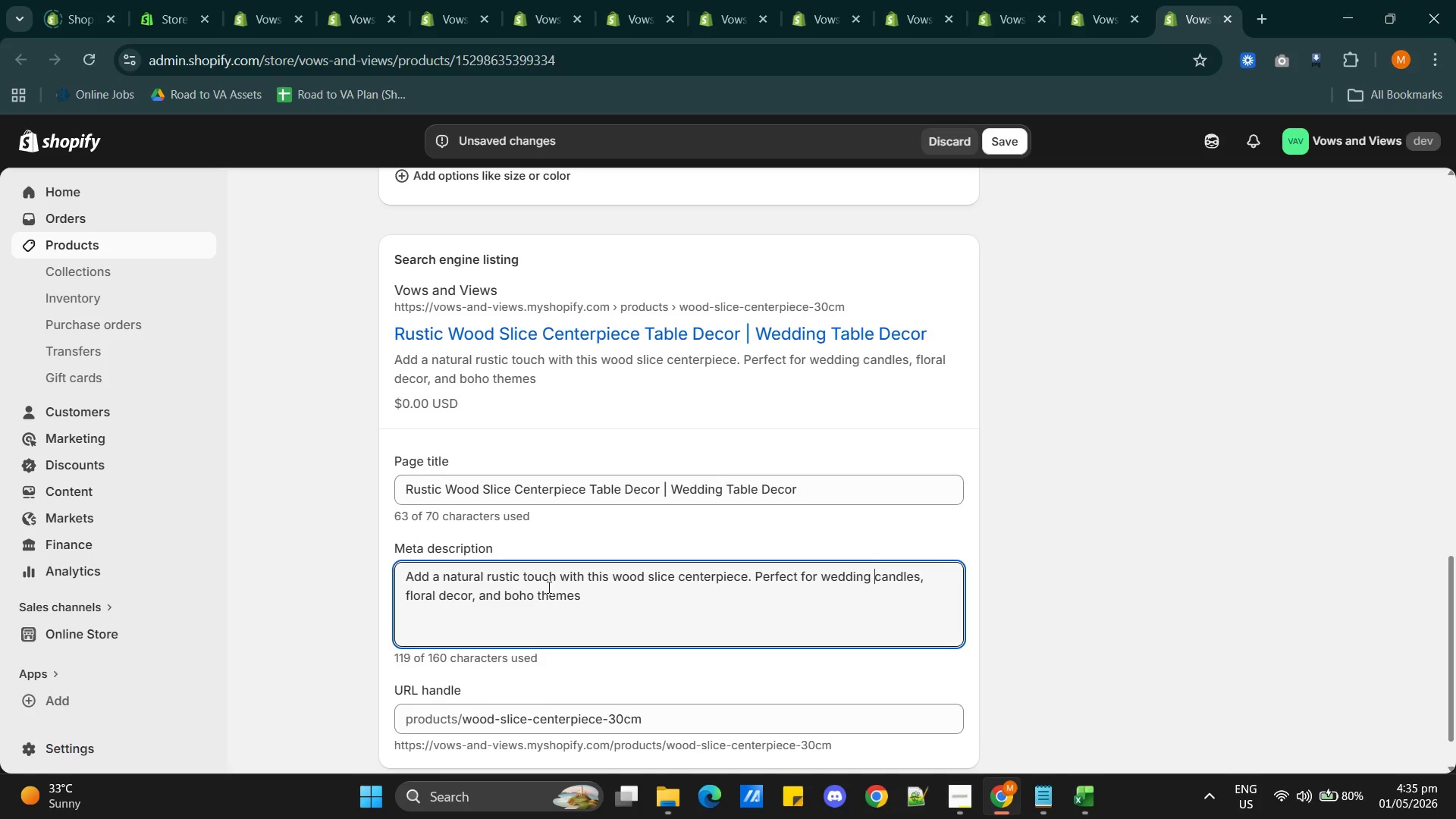 
left_click([601, 600])
 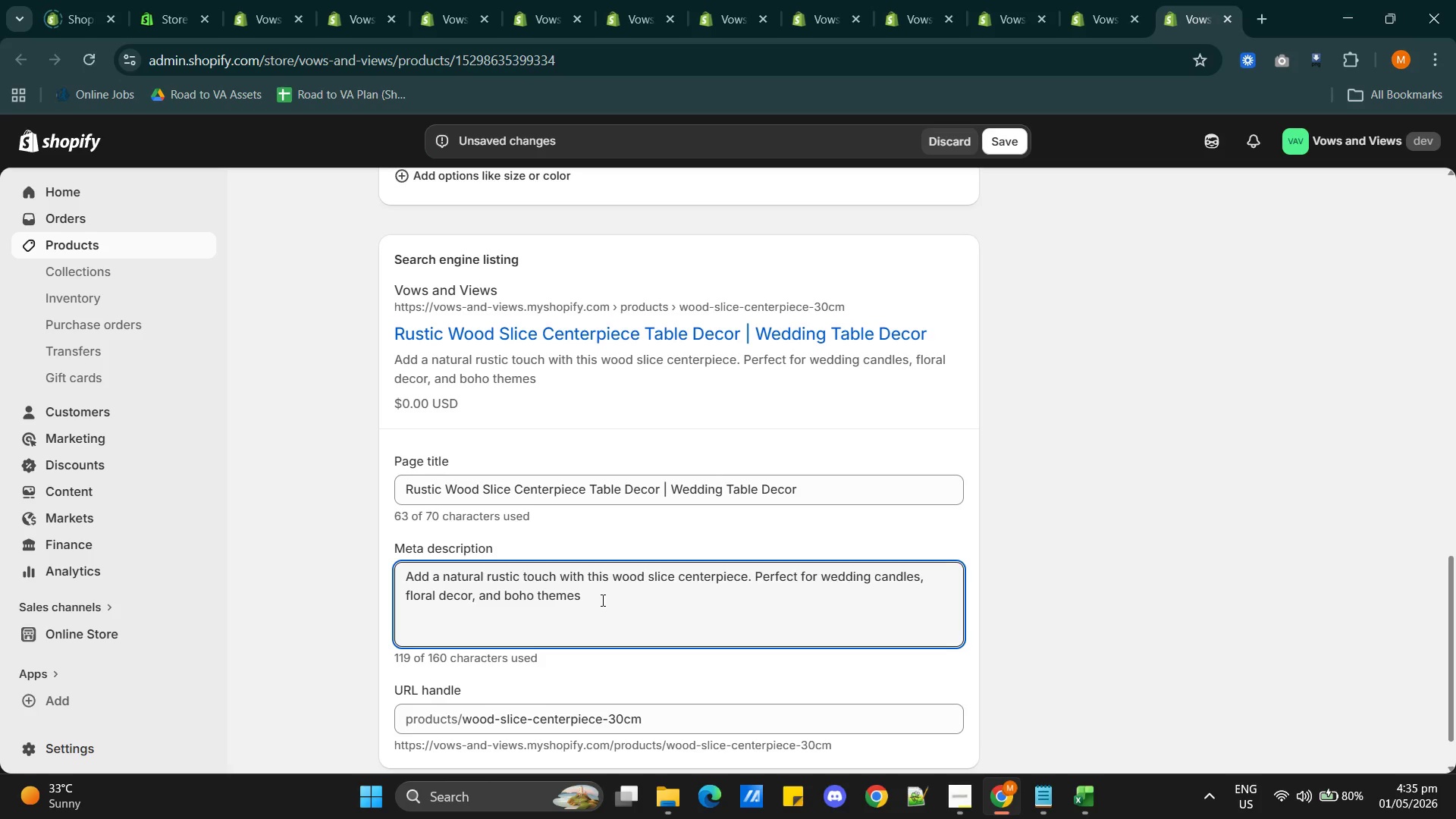 
key(Period)
 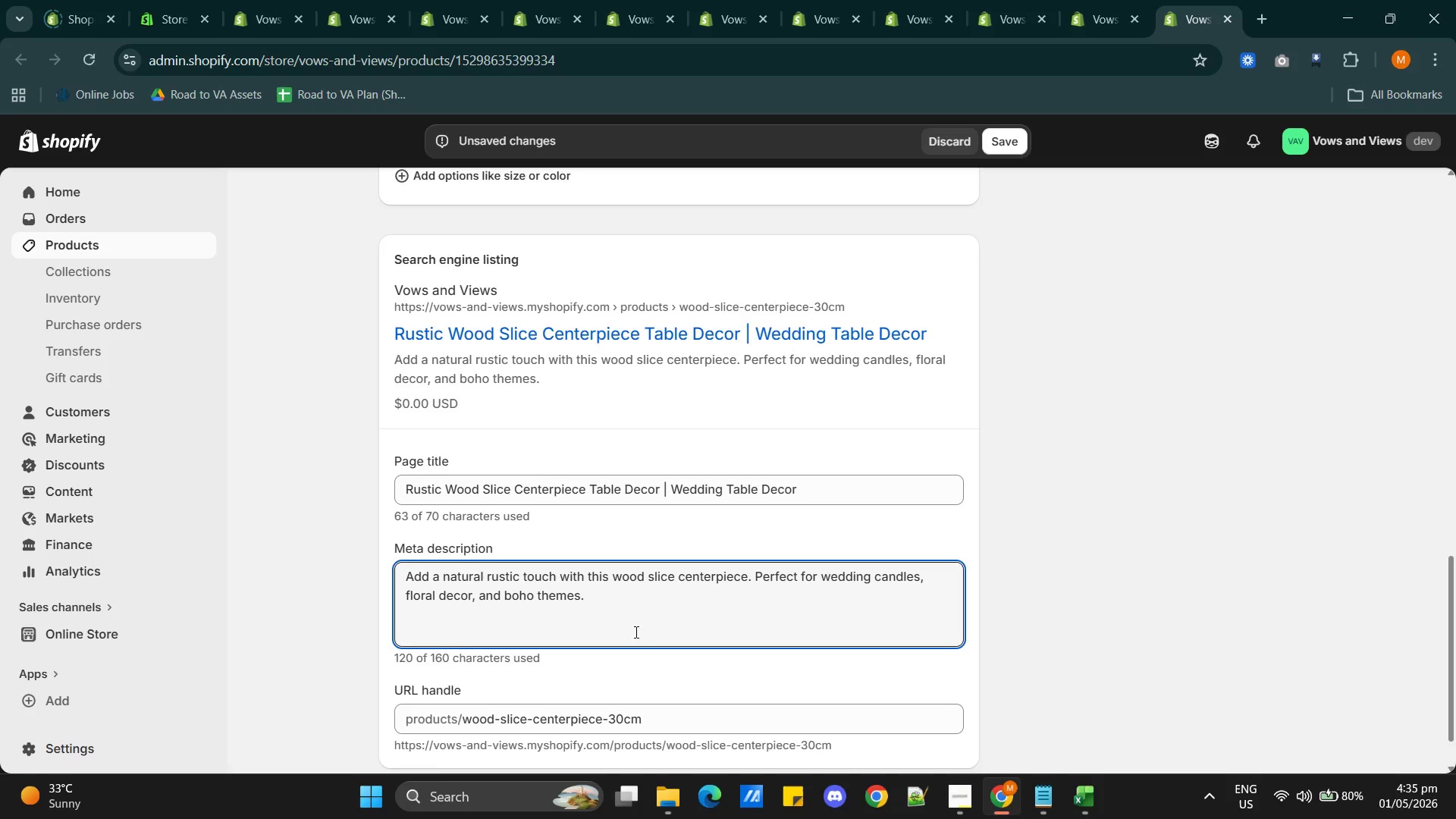 
scroll: coordinate [635, 632], scroll_direction: down, amount: 2.0
 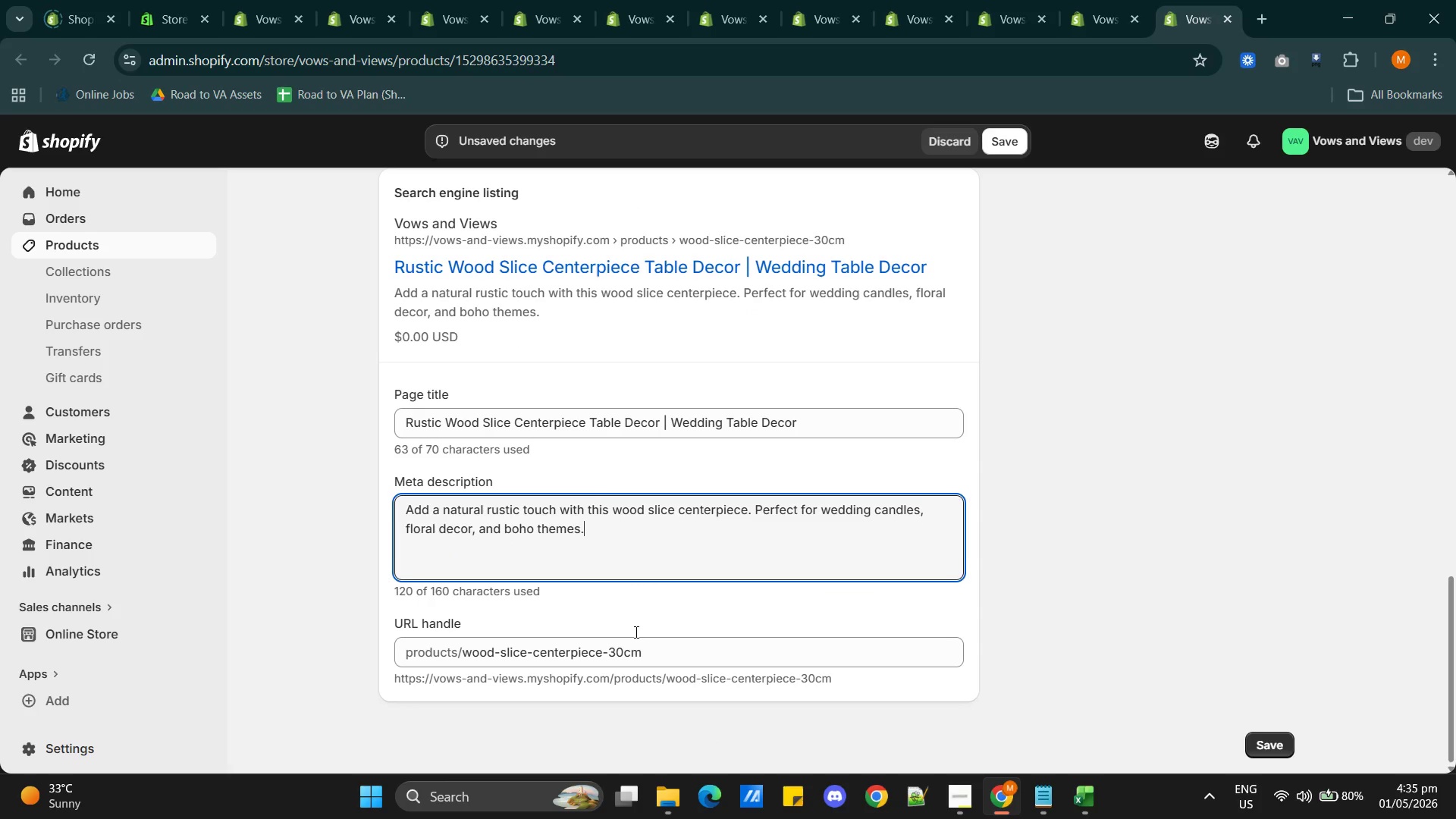 
scroll: coordinate [635, 632], scroll_direction: up, amount: 1.0
 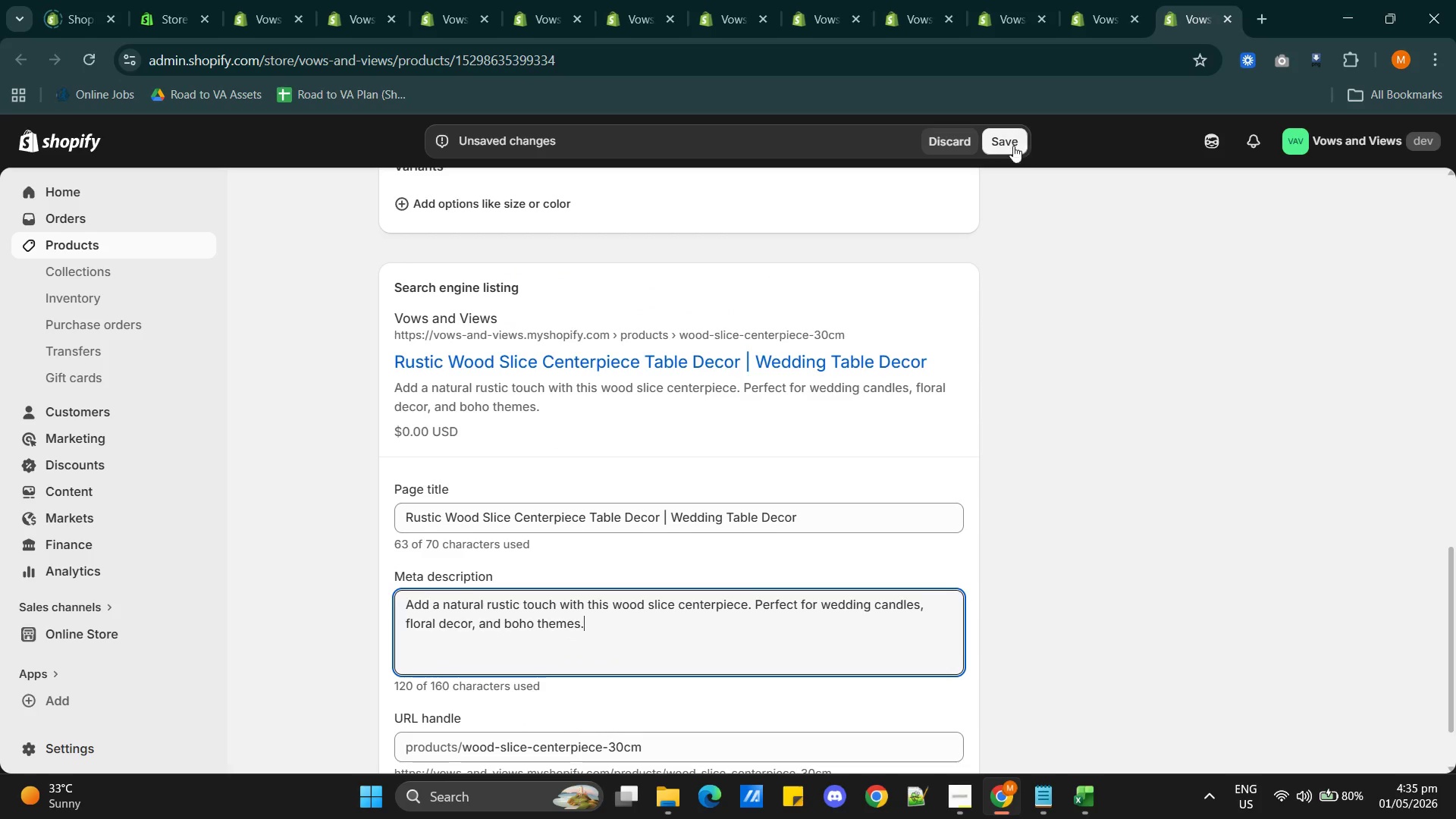 
left_click([1009, 141])
 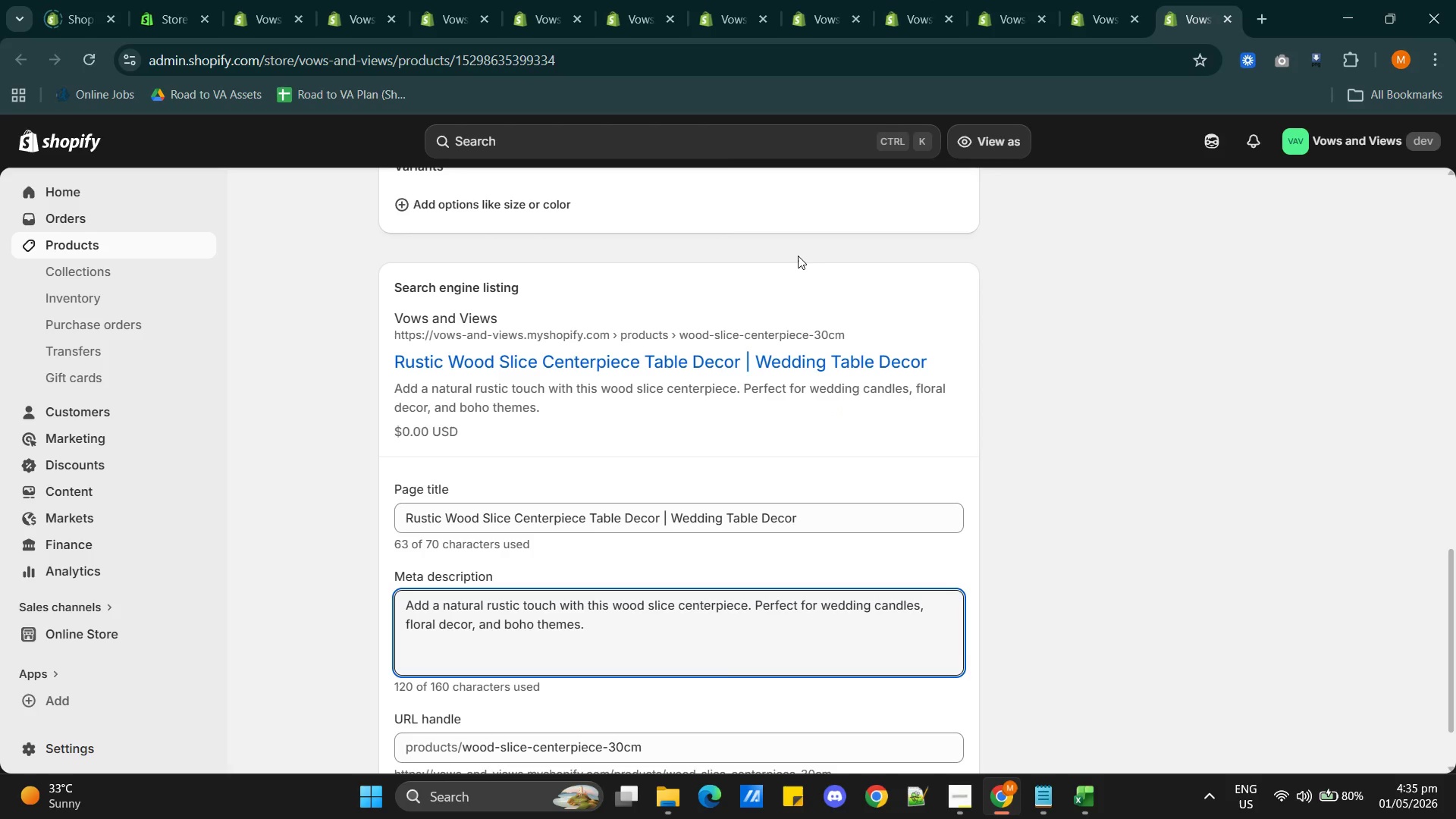 
wait(17.03)
 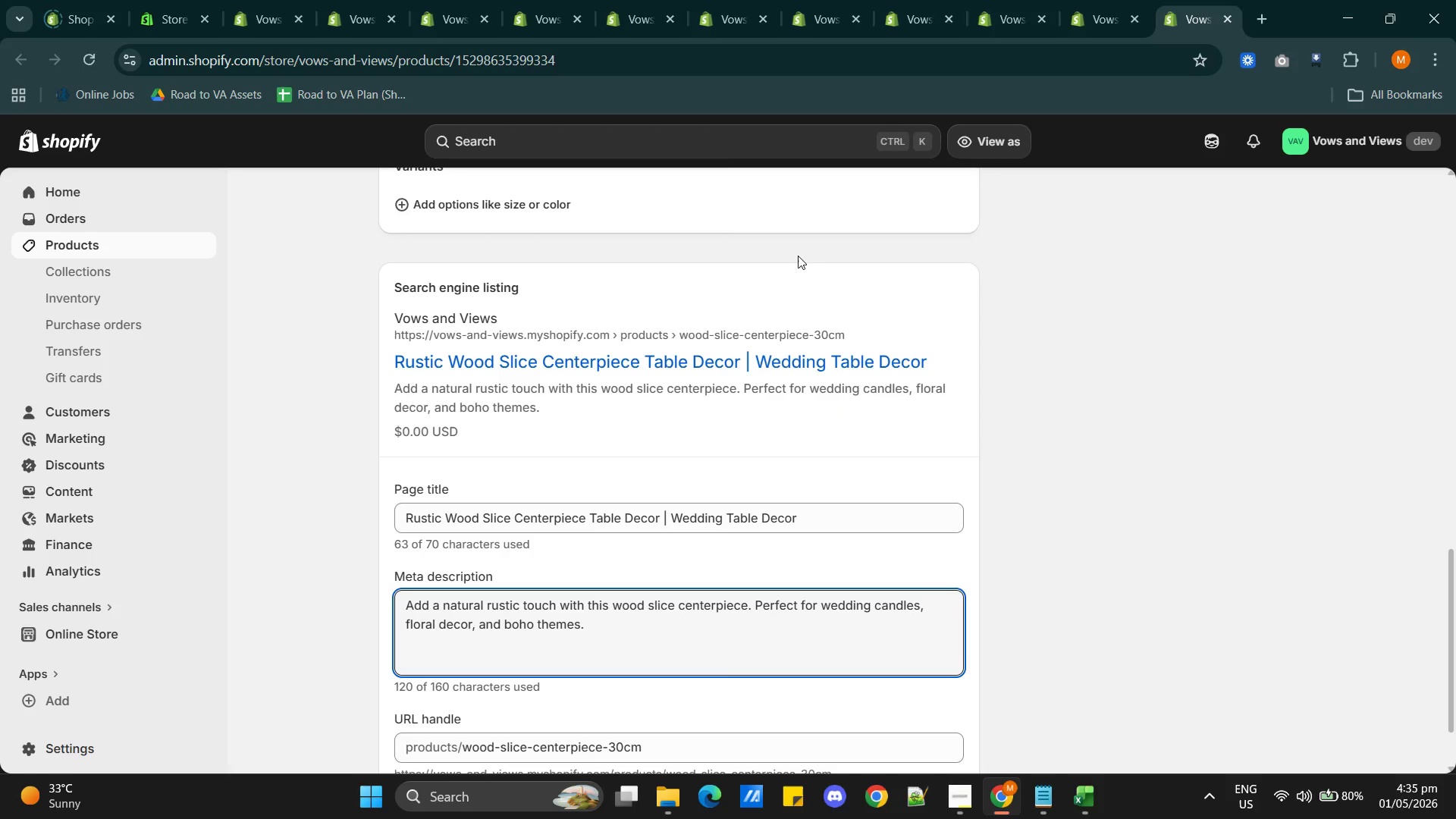 
left_click([1228, 20])
 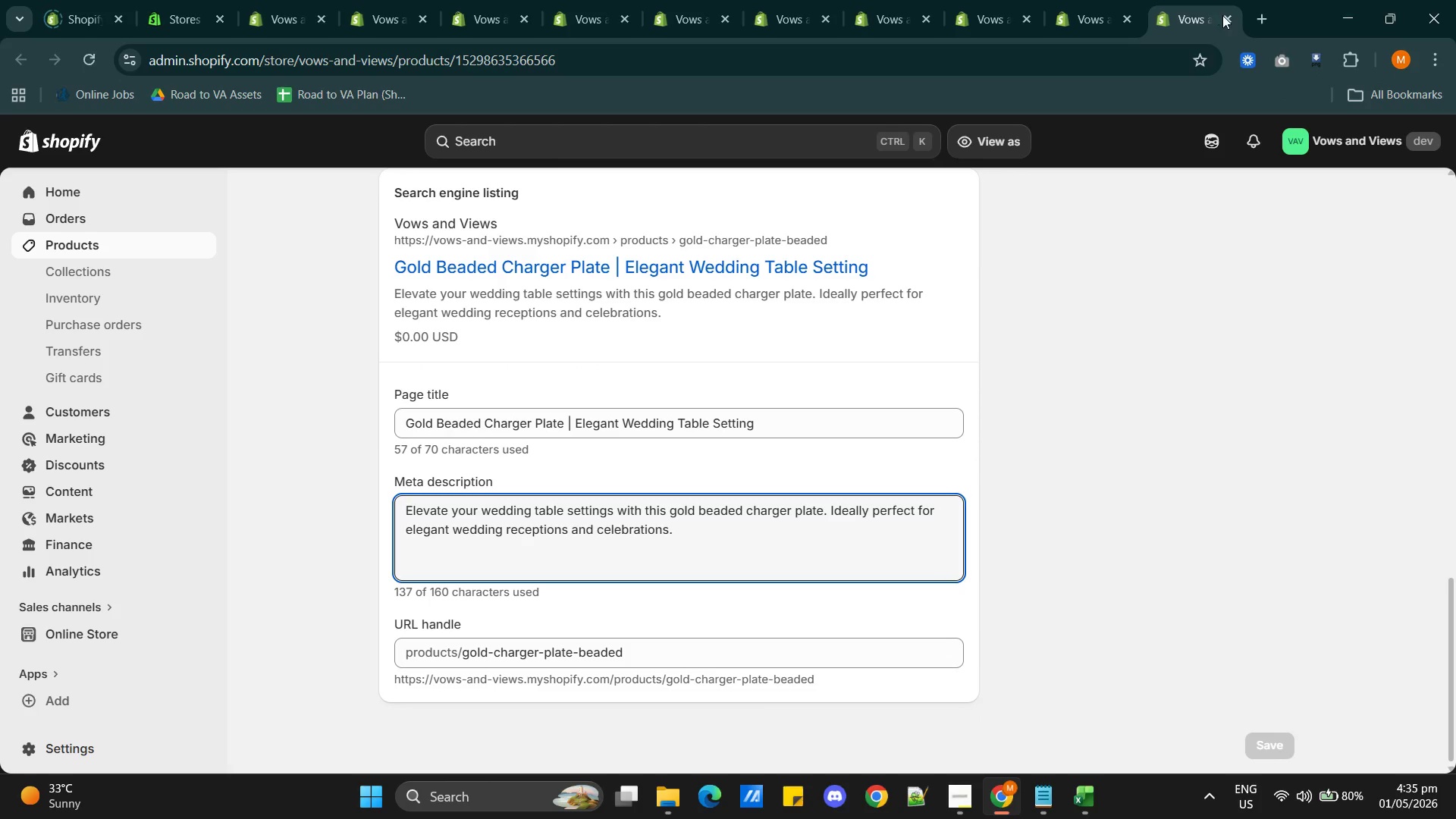 
left_click([1229, 16])
 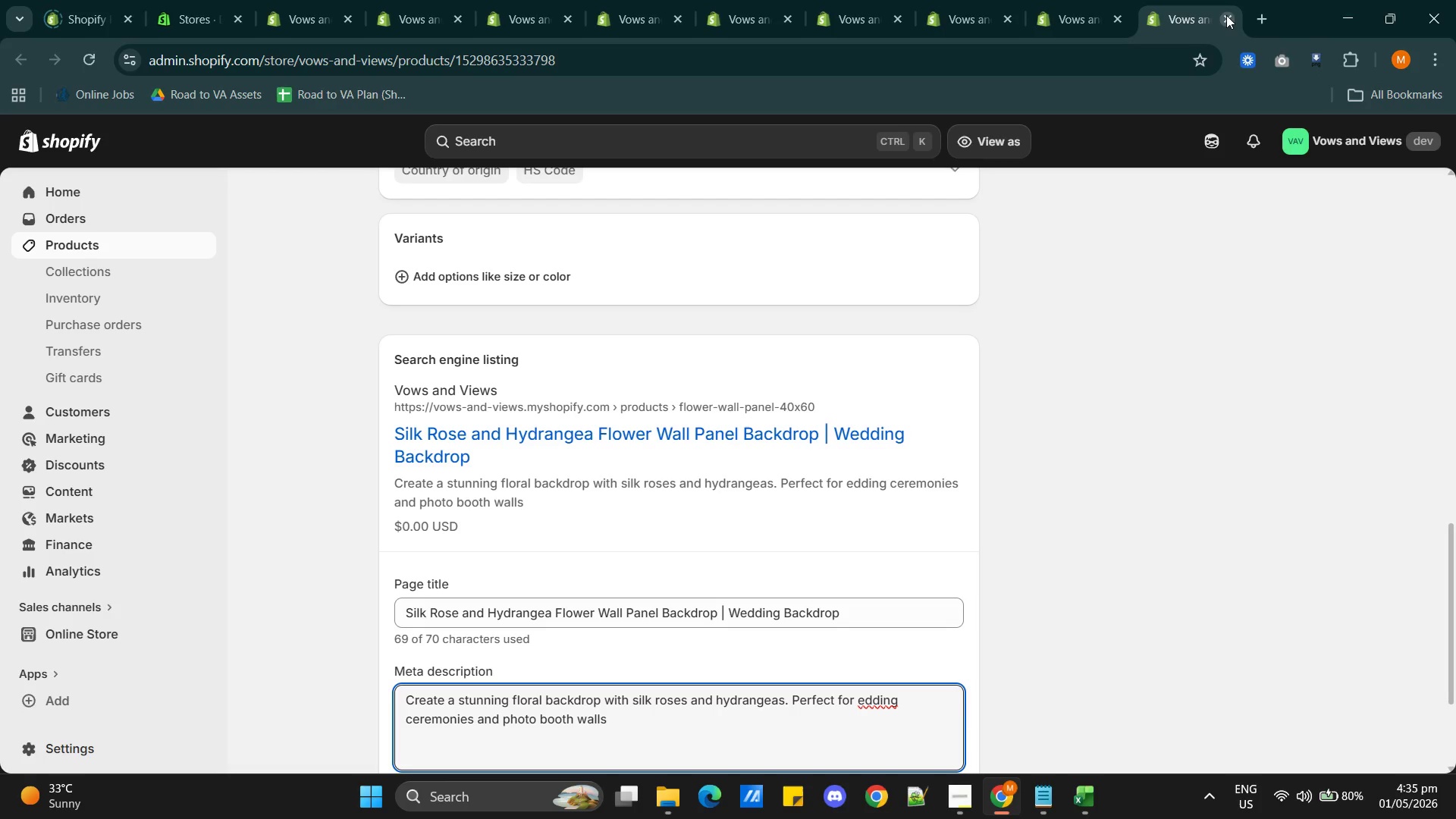 
left_click([1228, 15])
 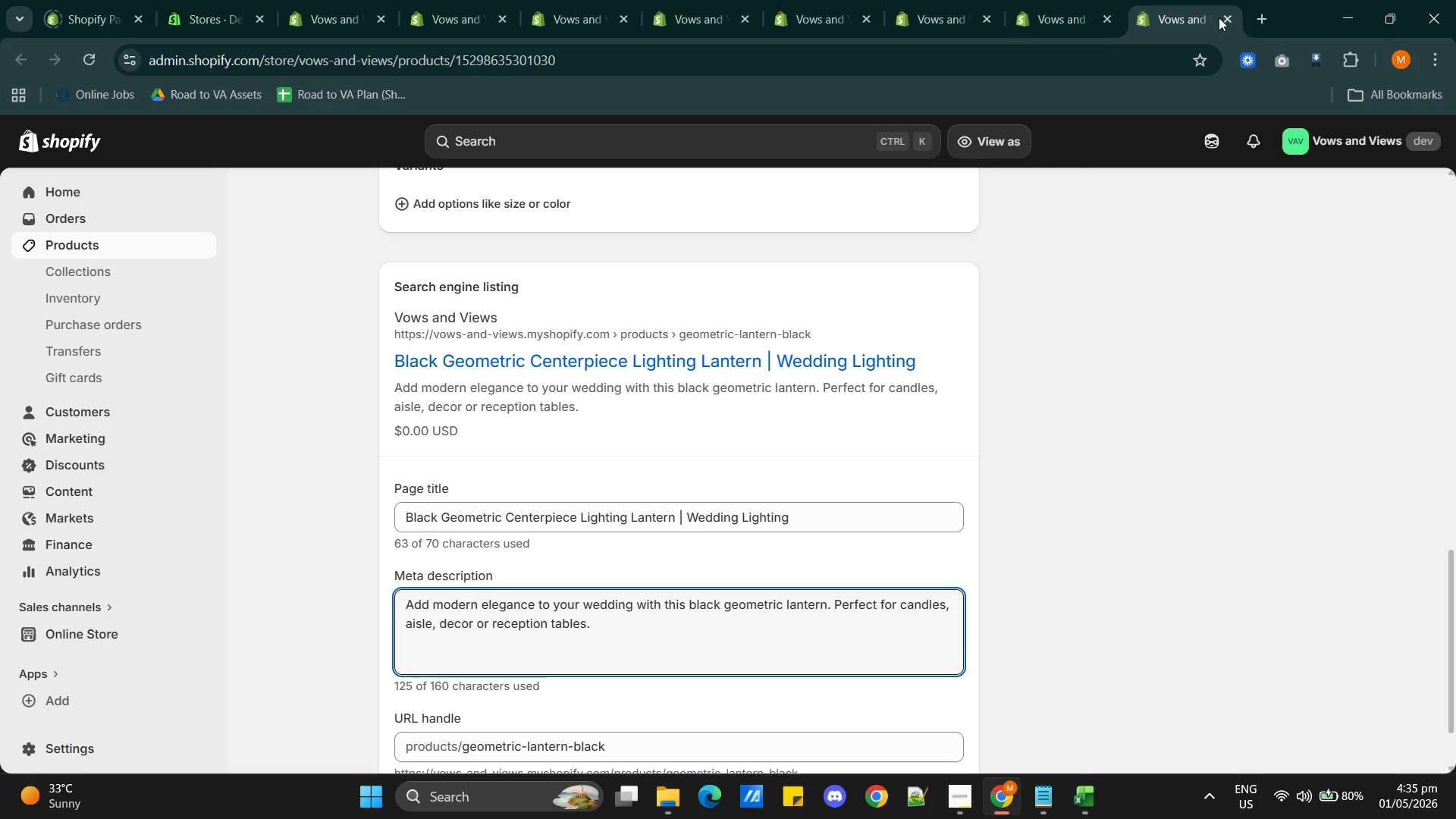 
left_click([1222, 17])
 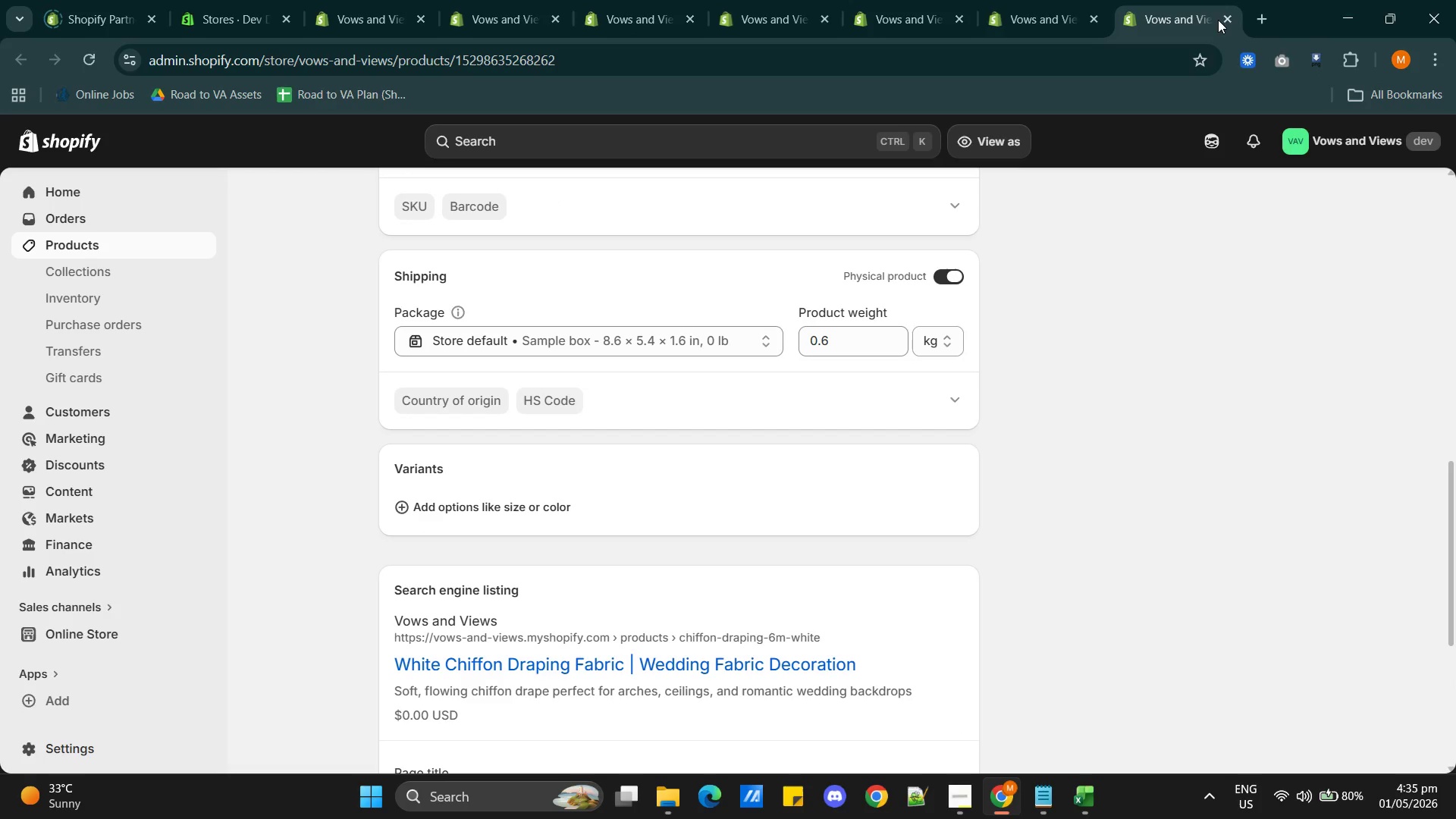 
left_click([1225, 19])
 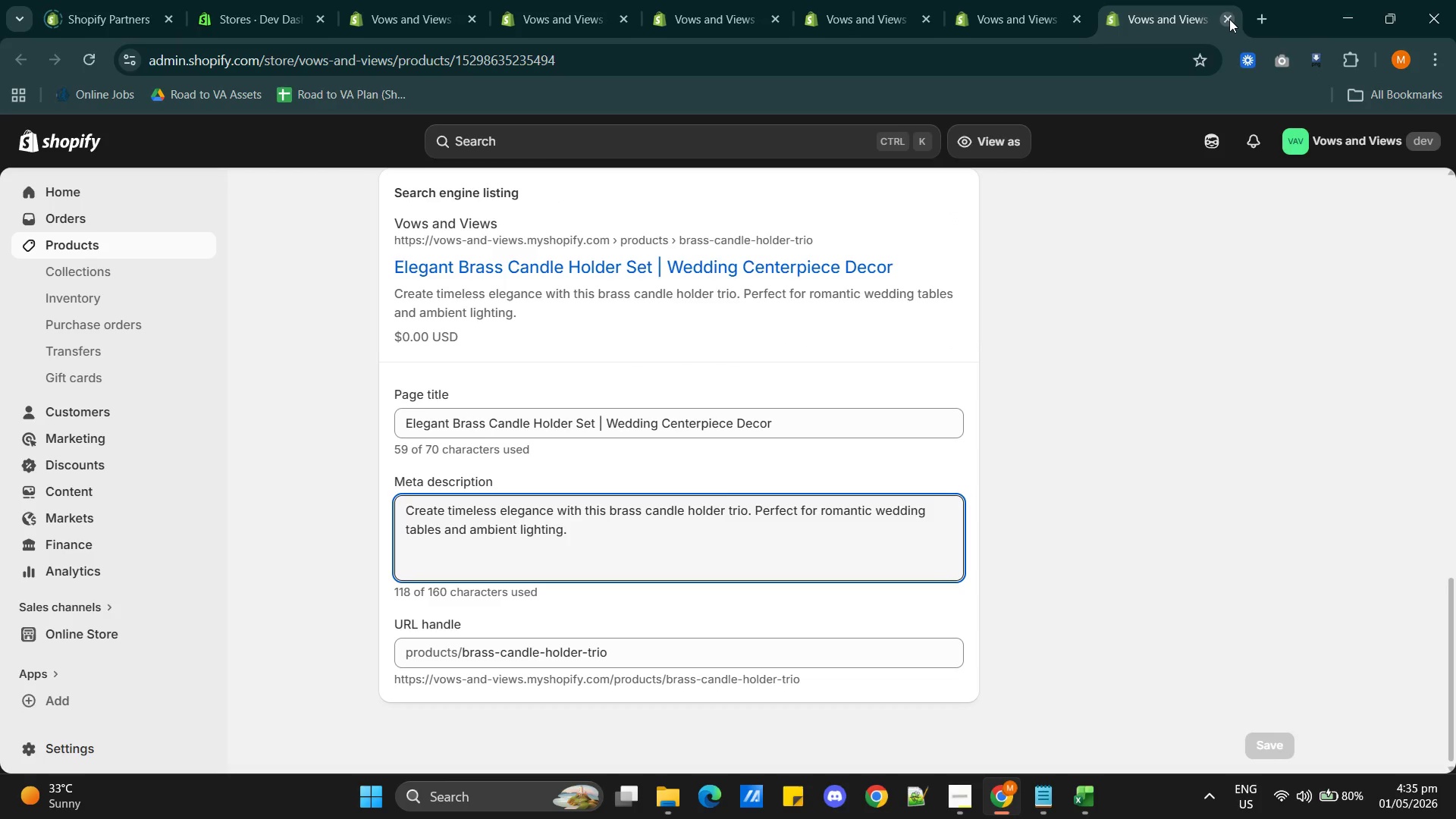 
left_click([1229, 19])
 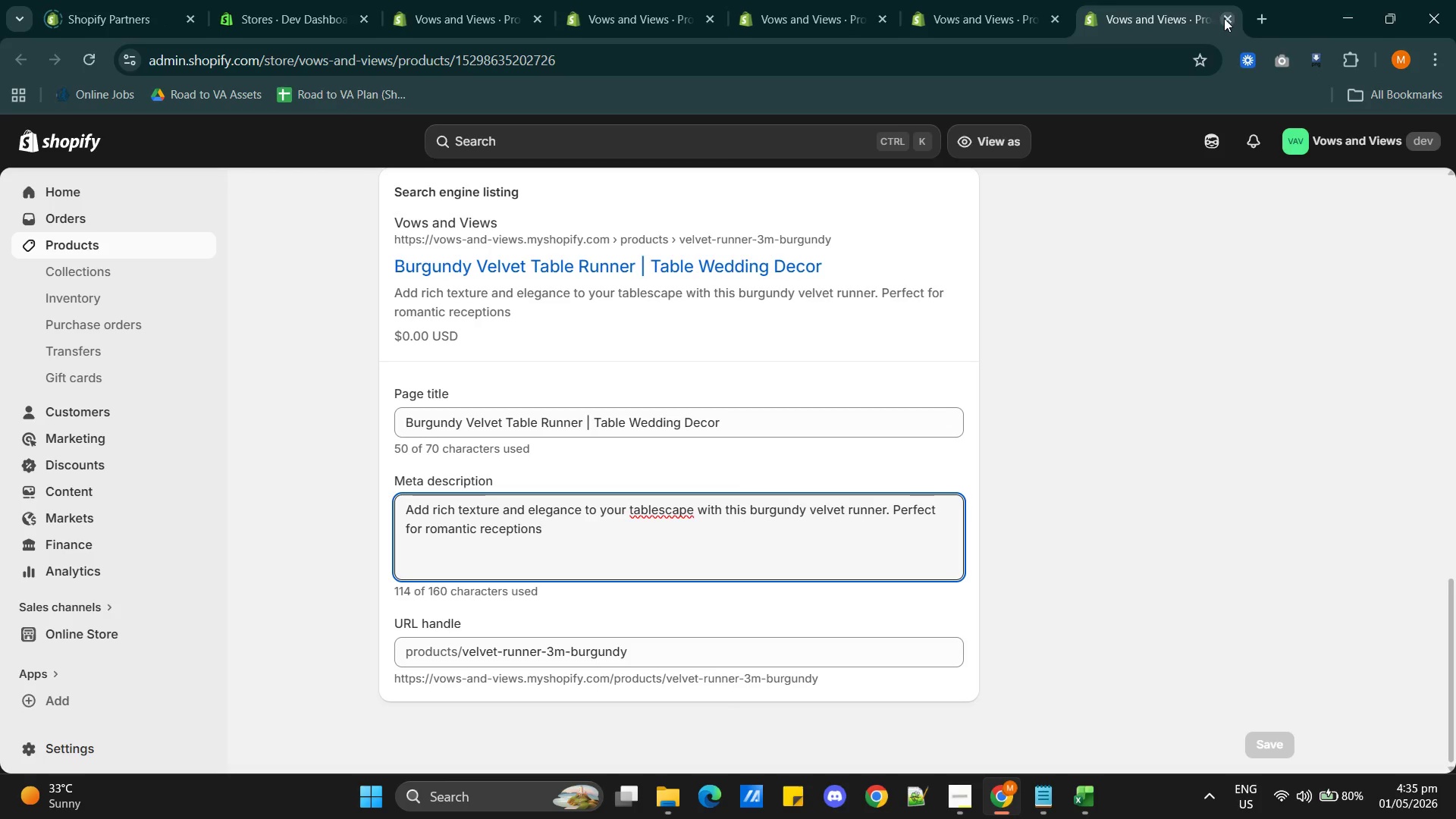 
left_click([1225, 17])
 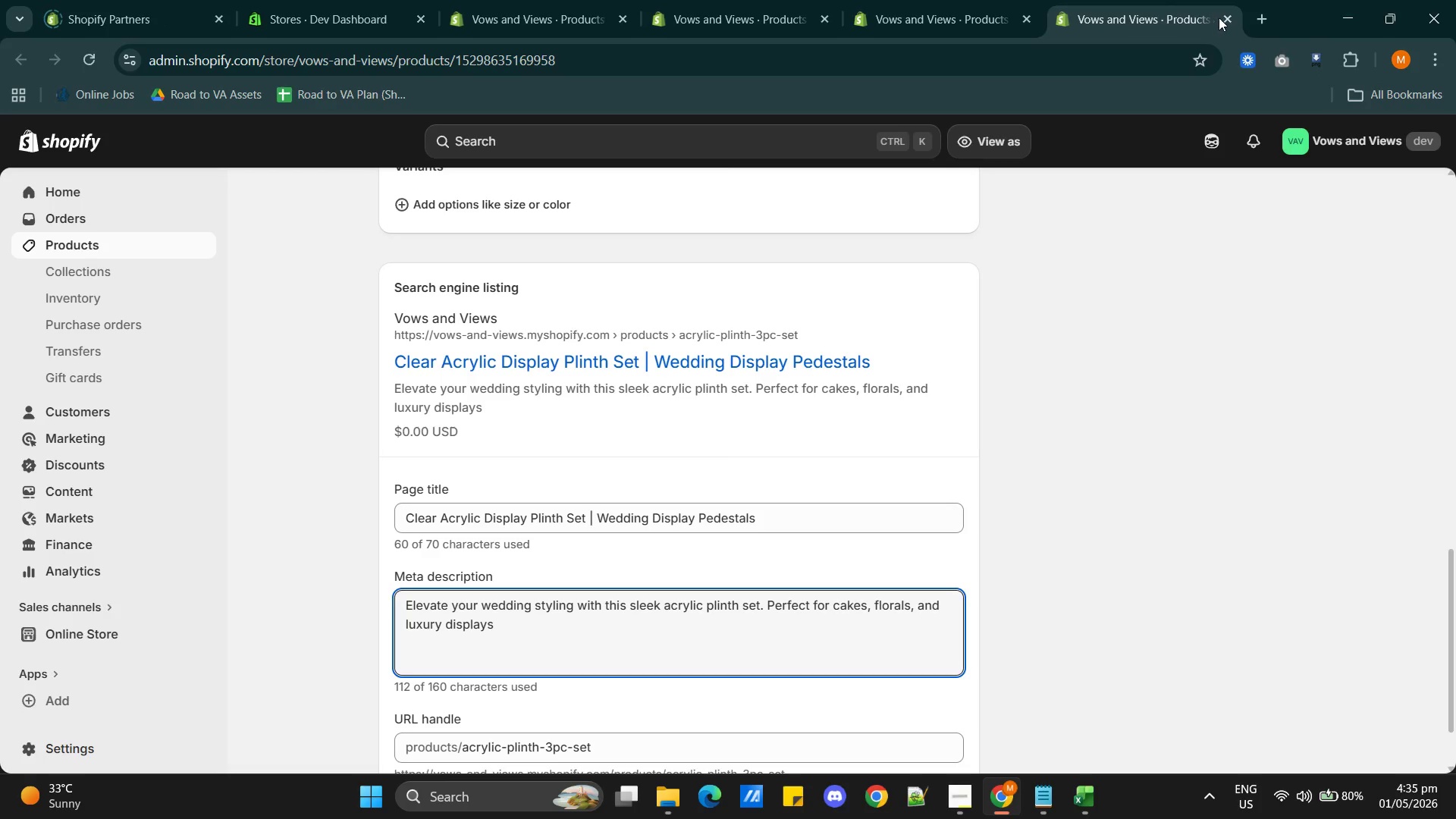 
left_click([1224, 17])
 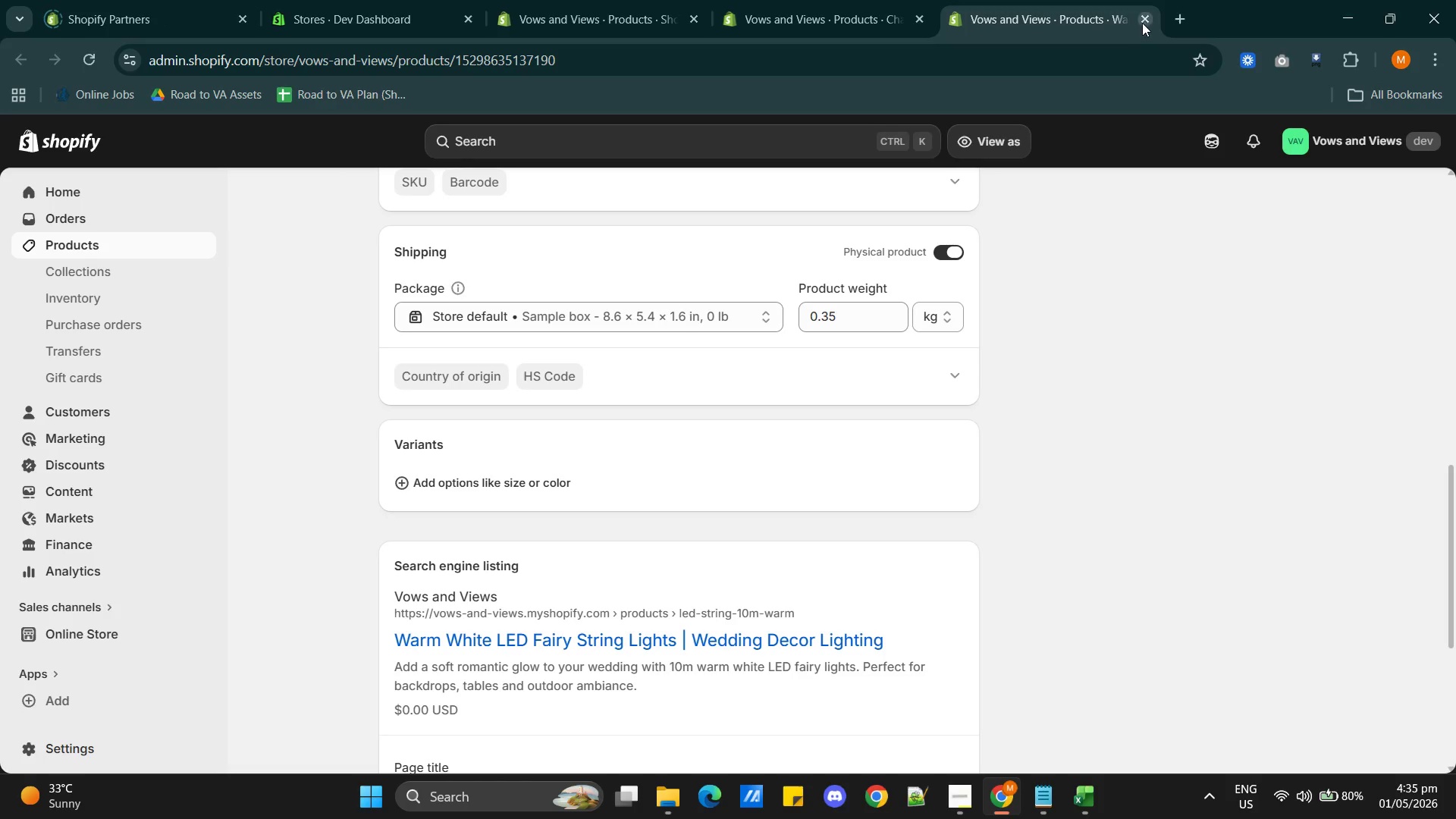 
left_click([1144, 20])
 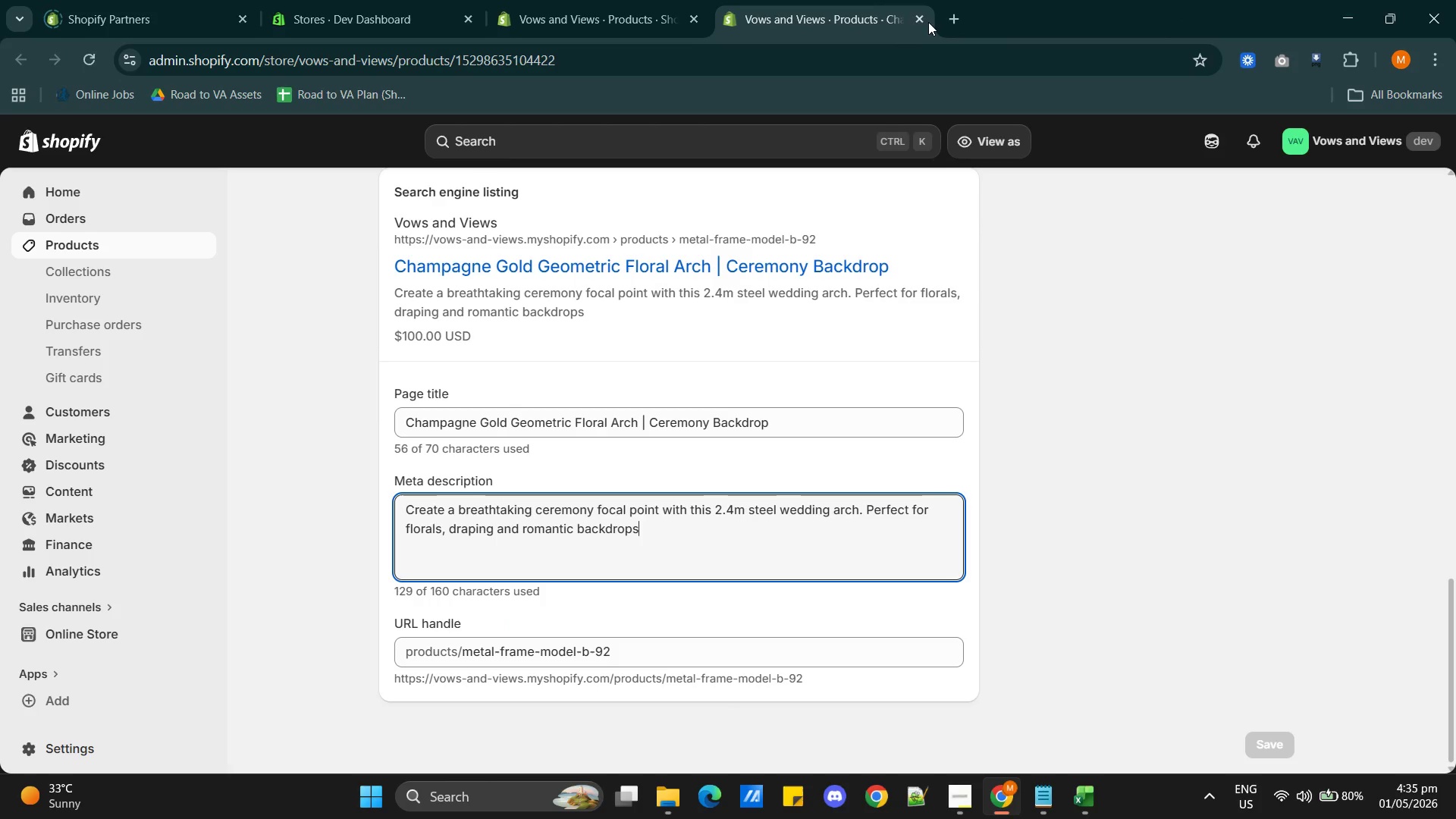 
left_click([917, 18])
 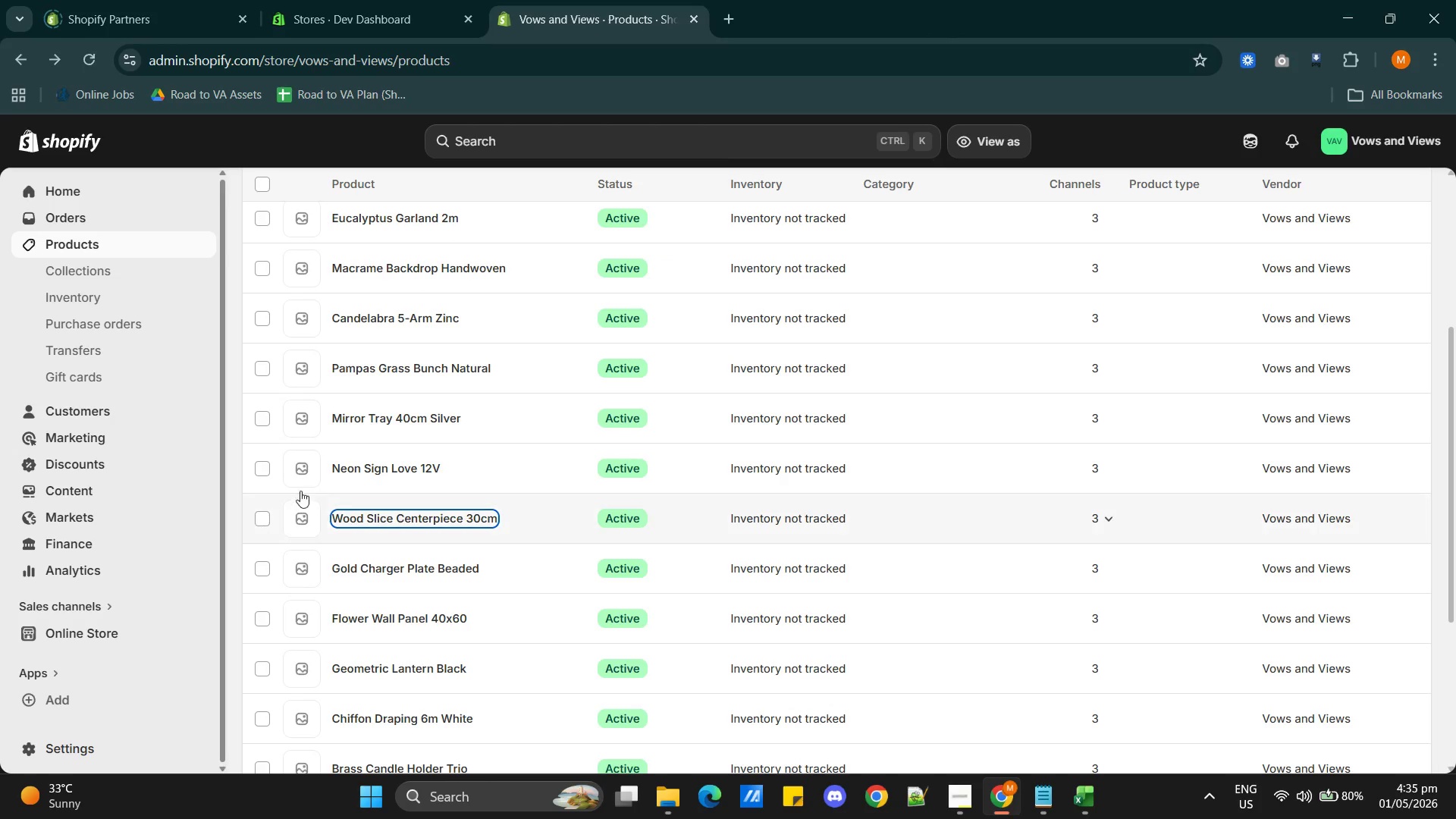 
hold_key(key=ControlLeft, duration=0.56)
left_click([365, 467])
 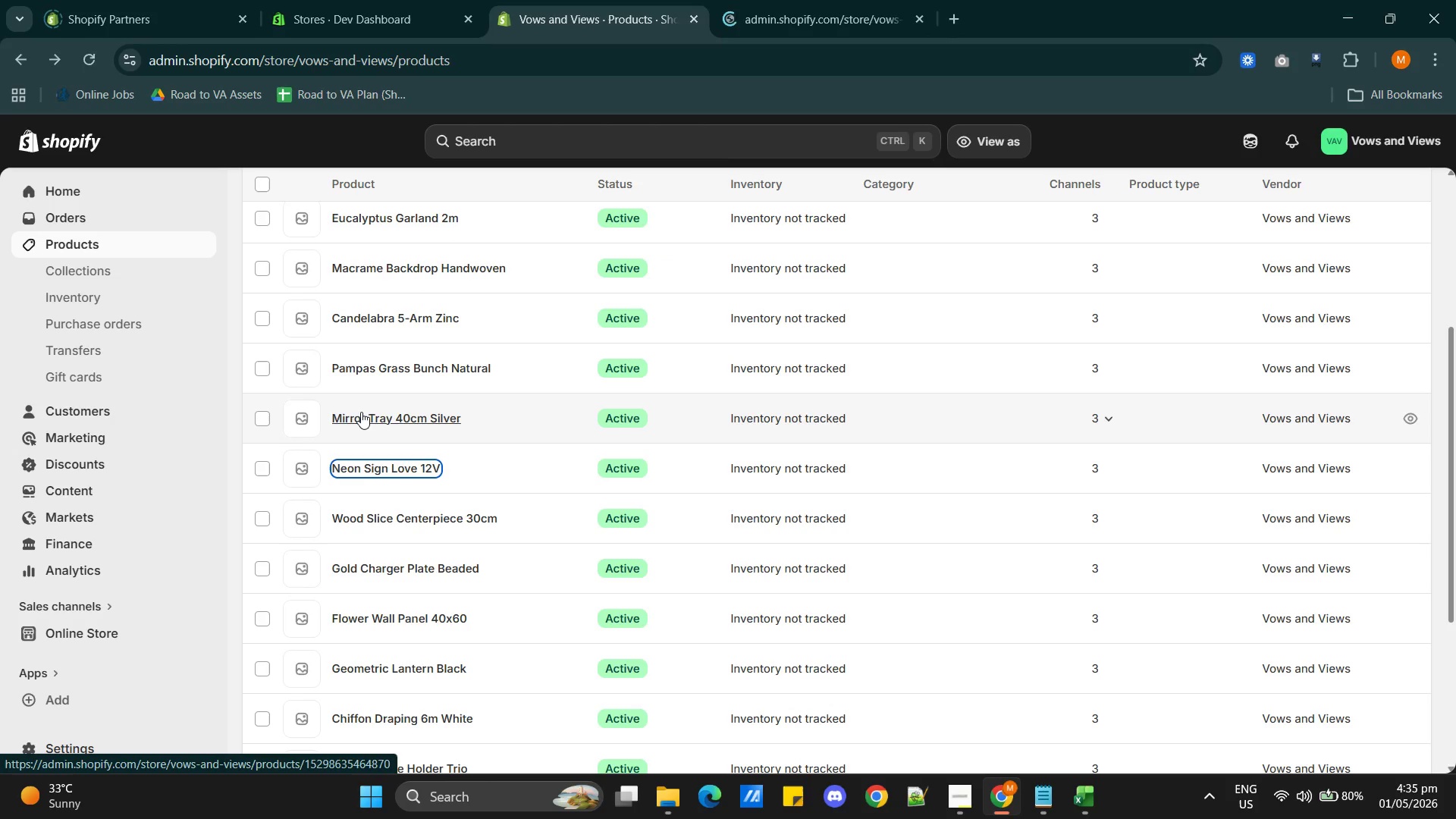 
hold_key(key=ControlLeft, duration=1.47)
left_click([362, 413])
 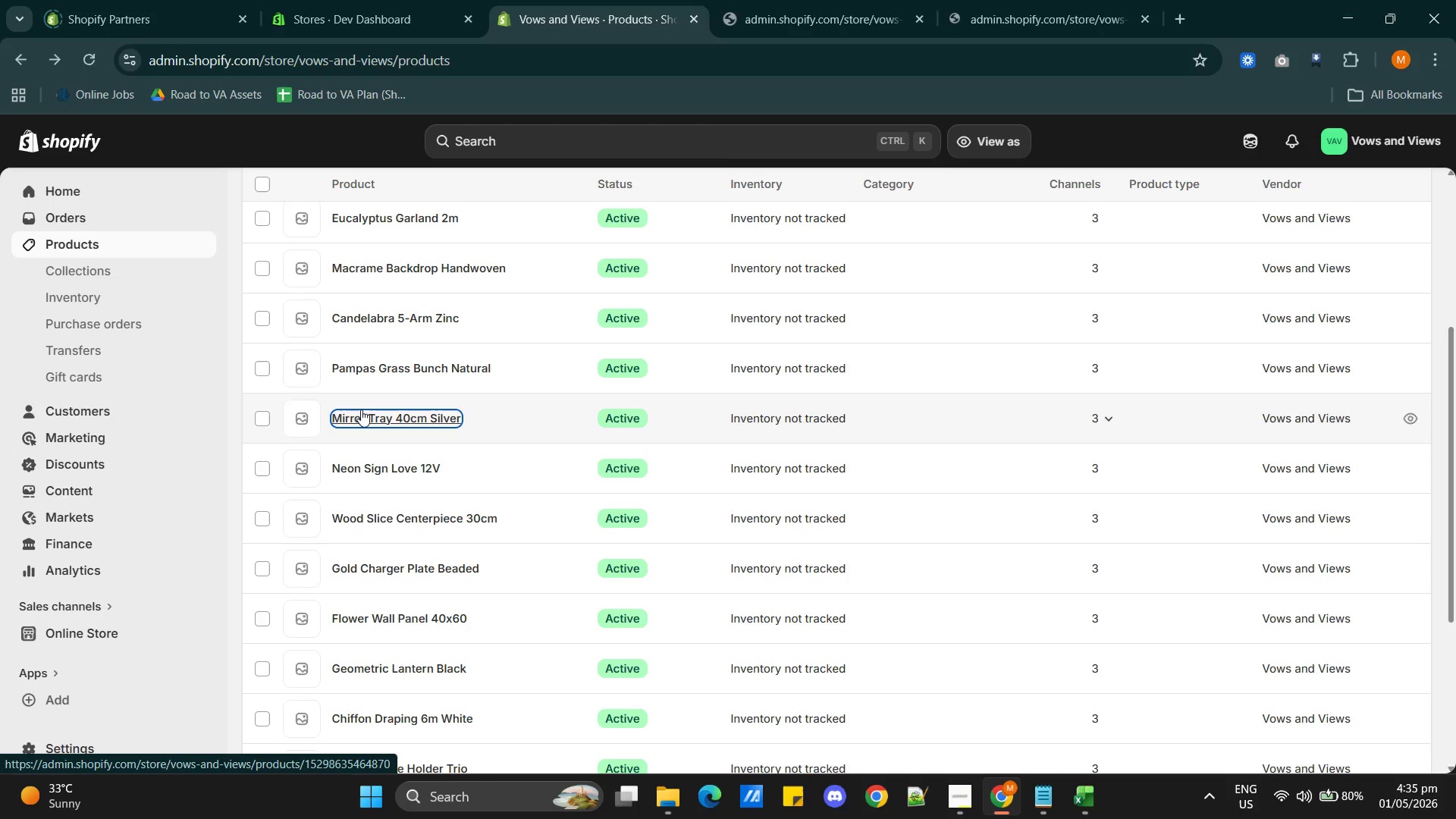 
hold_key(key=ControlLeft, duration=0.48)
left_click([361, 375])
 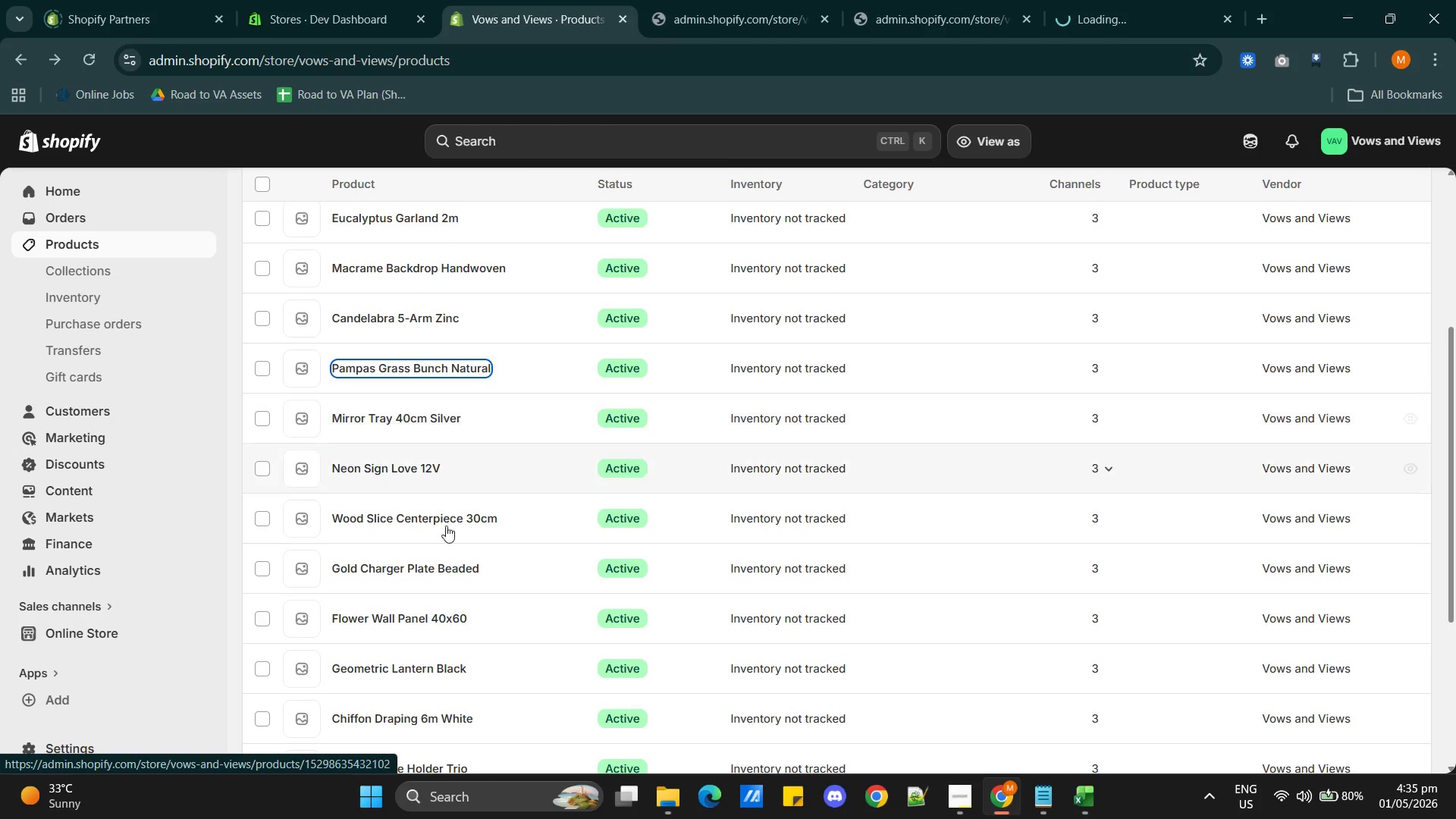 
scroll: coordinate [474, 554], scroll_direction: up, amount: 3.0
 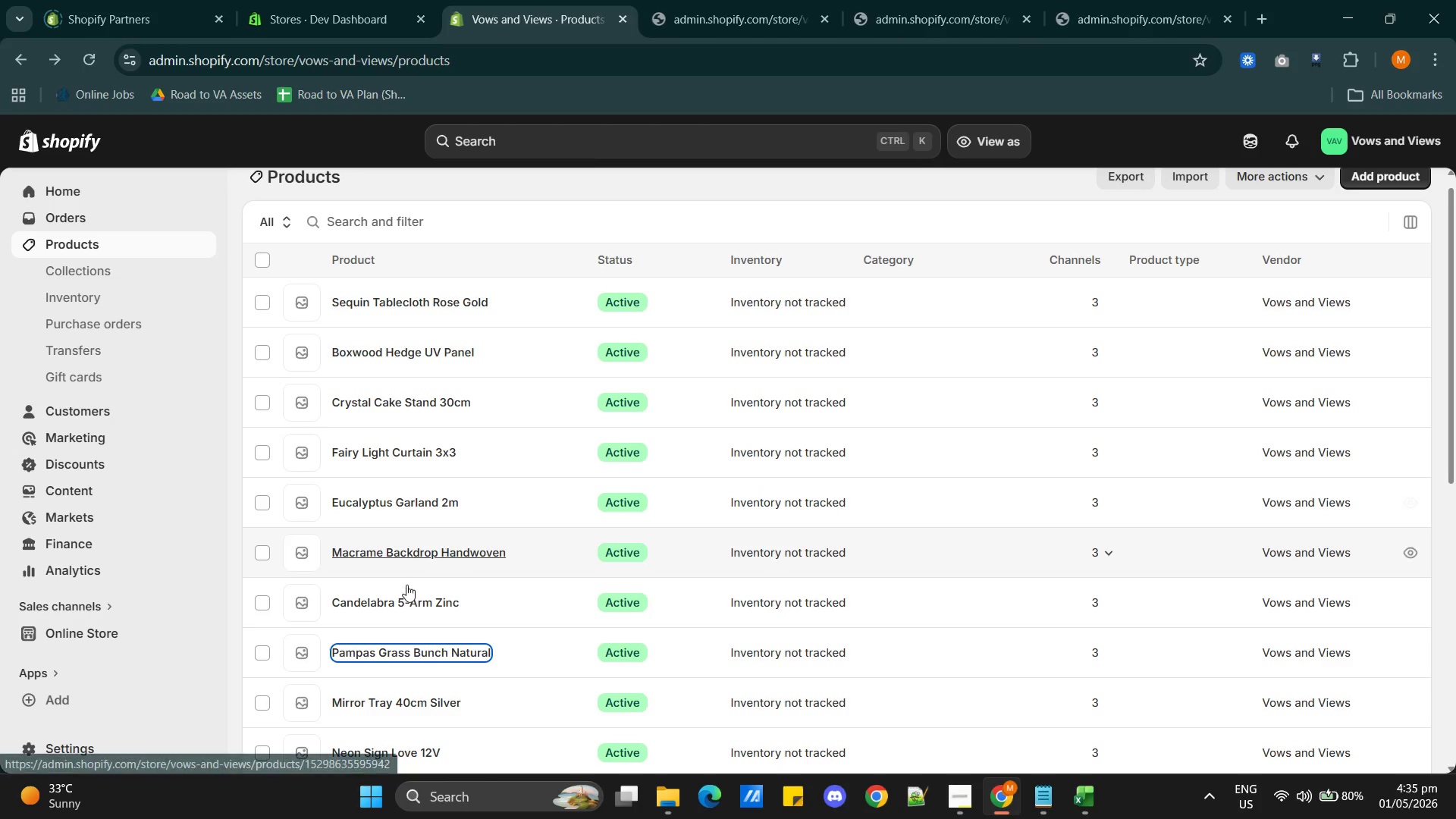 
hold_key(key=ControlLeft, duration=0.48)
left_click([369, 601])
 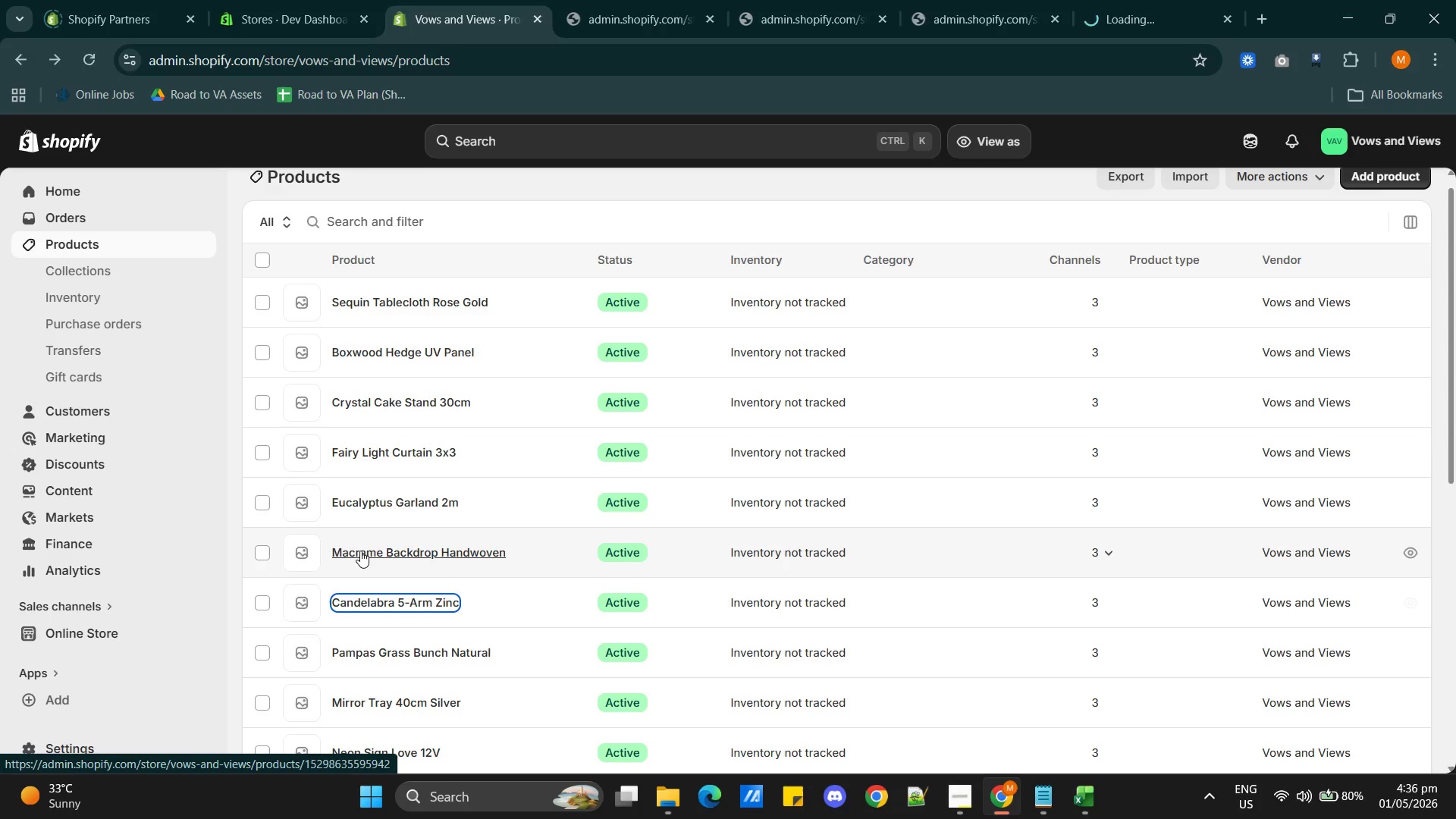 
hold_key(key=ControlLeft, duration=0.48)
left_click([360, 551])
 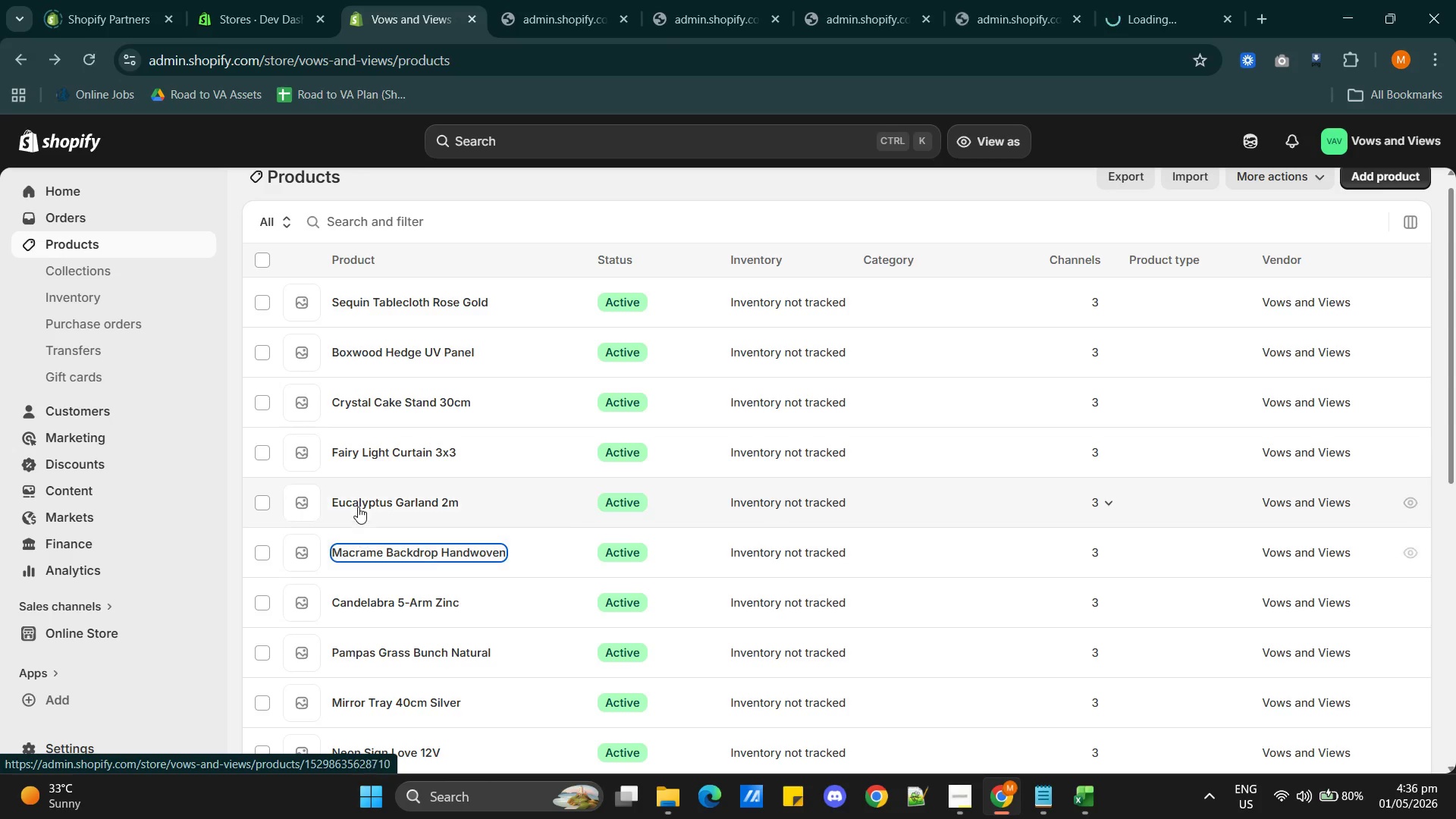 
hold_key(key=ControlLeft, duration=0.47)
left_click([358, 505])
 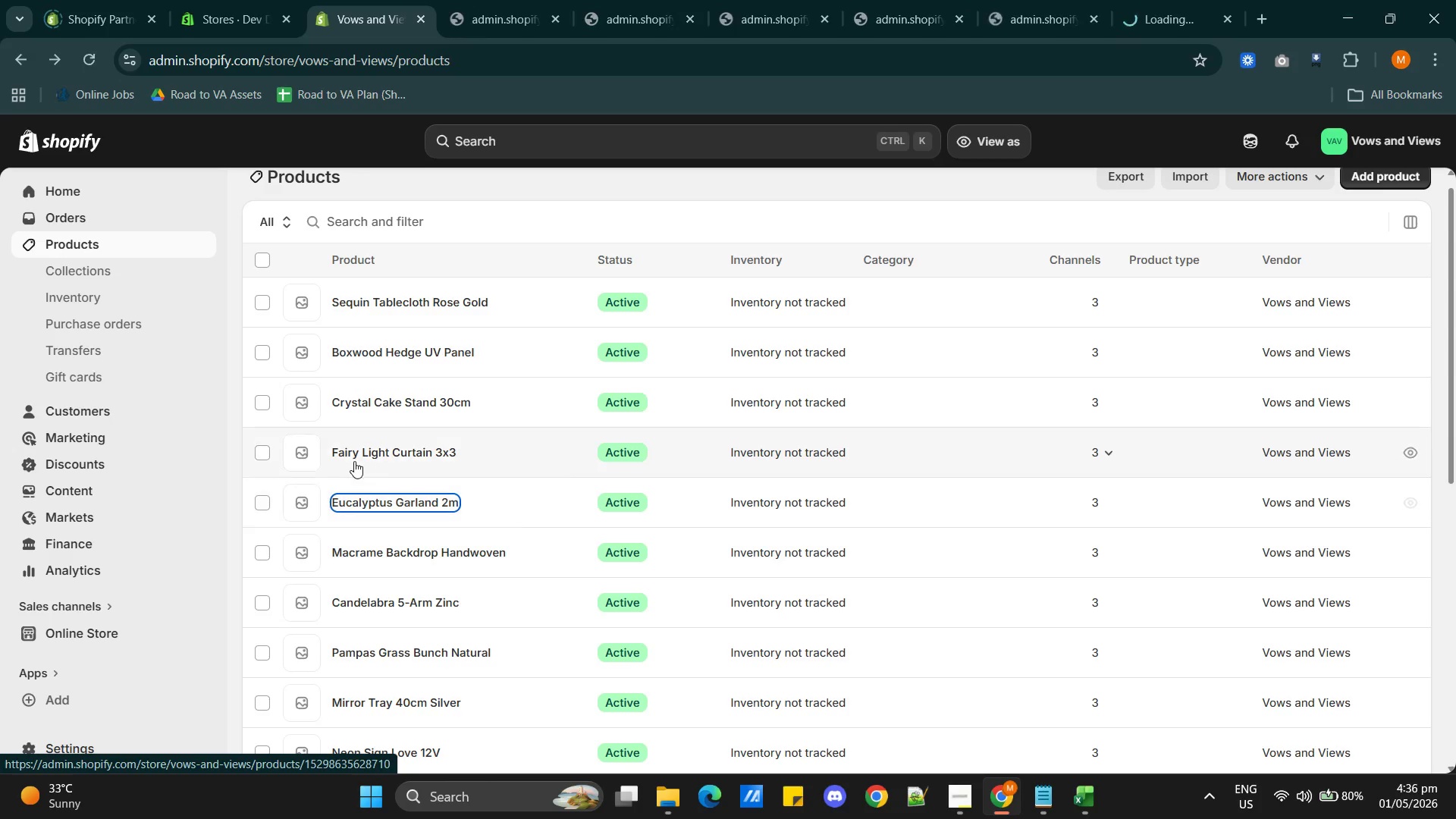 
hold_key(key=ControlLeft, duration=0.66)
left_click([354, 457])
 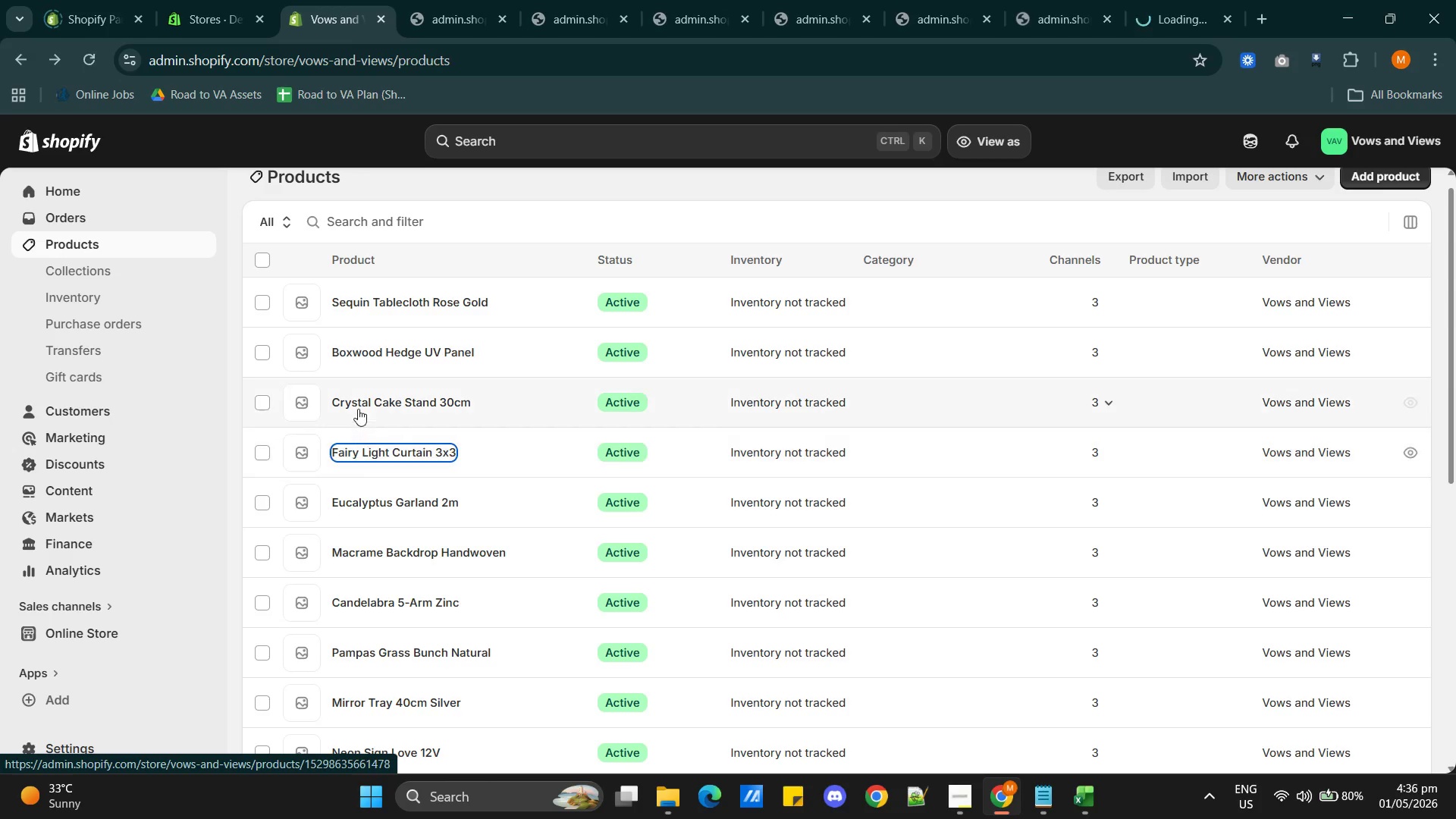 
hold_key(key=ControlLeft, duration=0.5)
left_click([359, 396])
 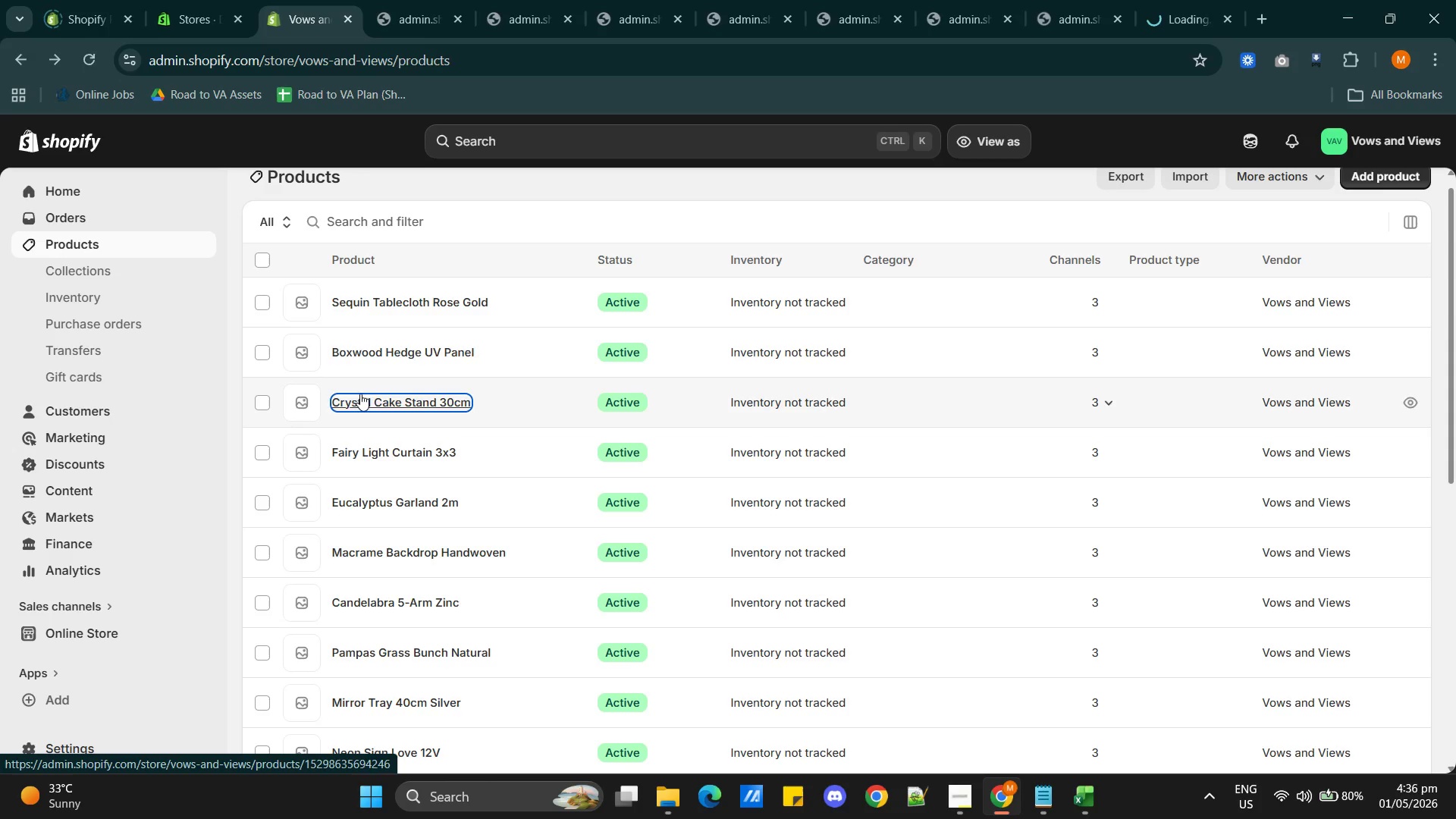 
hold_key(key=ControlLeft, duration=0.73)
left_click([381, 350])
 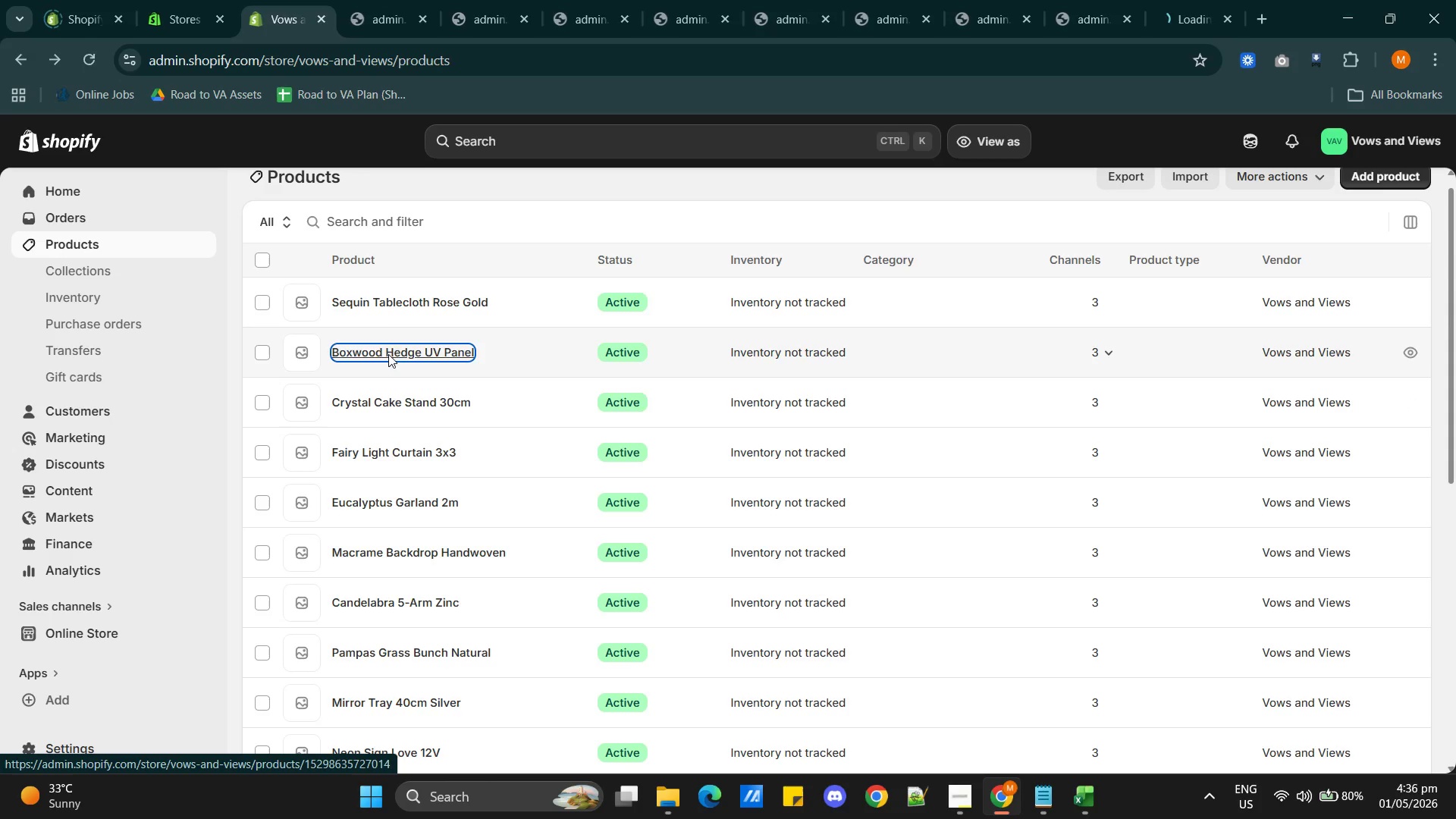 
hold_key(key=ControlLeft, duration=0.59)
left_click([379, 306])
 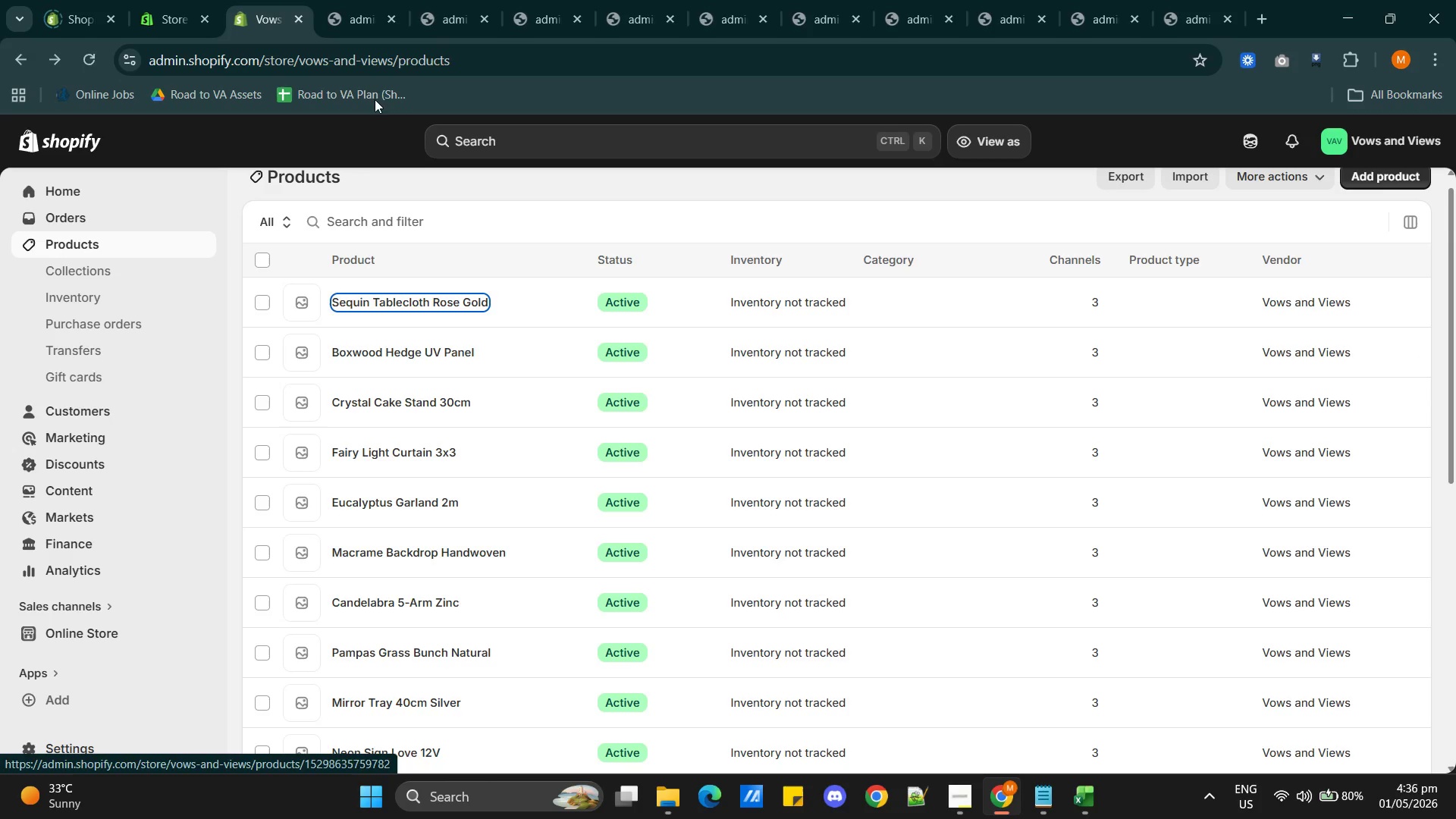 
left_click([350, 29])
 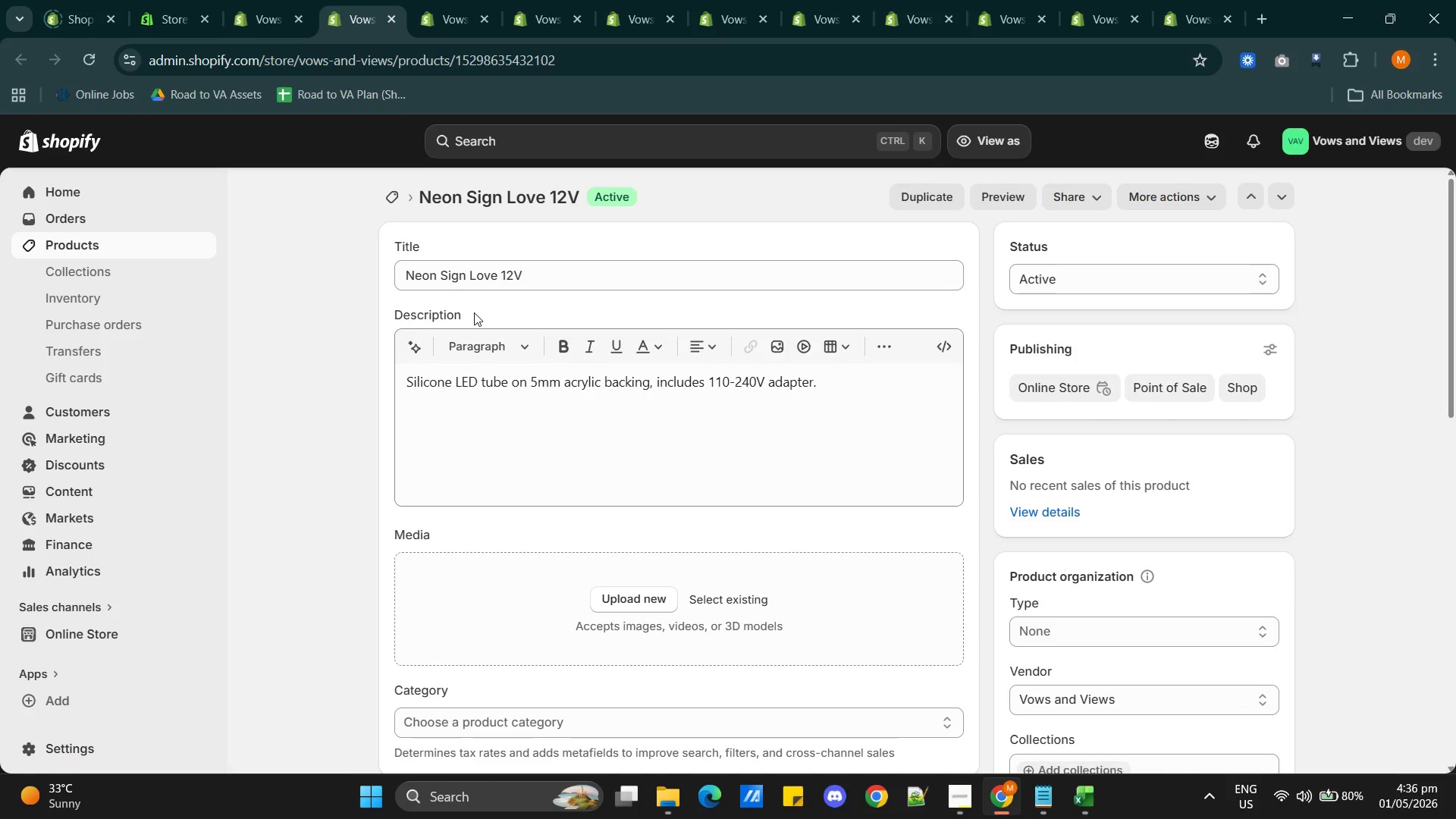 
wait(39.3)
 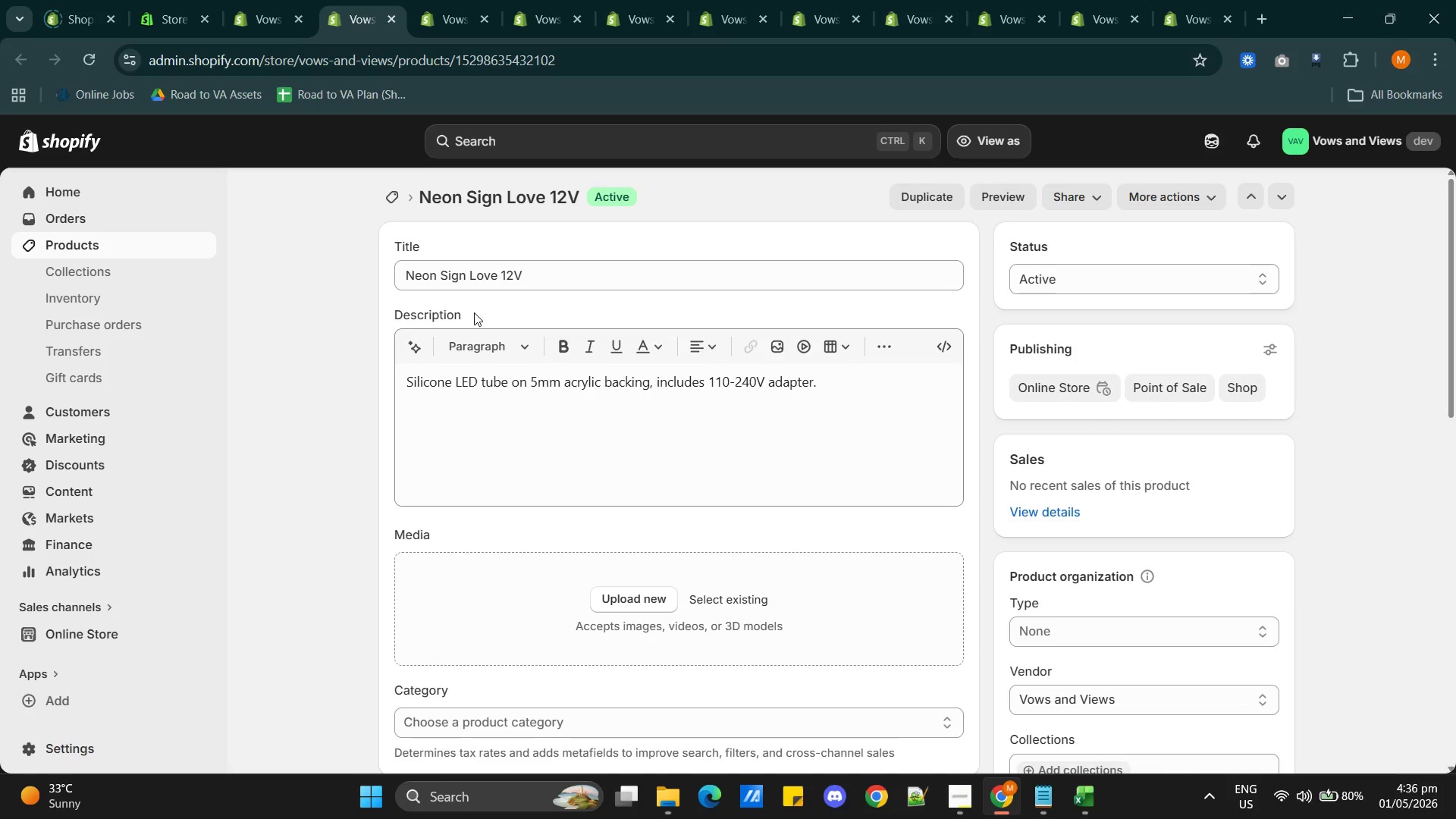 
scroll: coordinate [682, 494], scroll_direction: down, amount: 3.0
 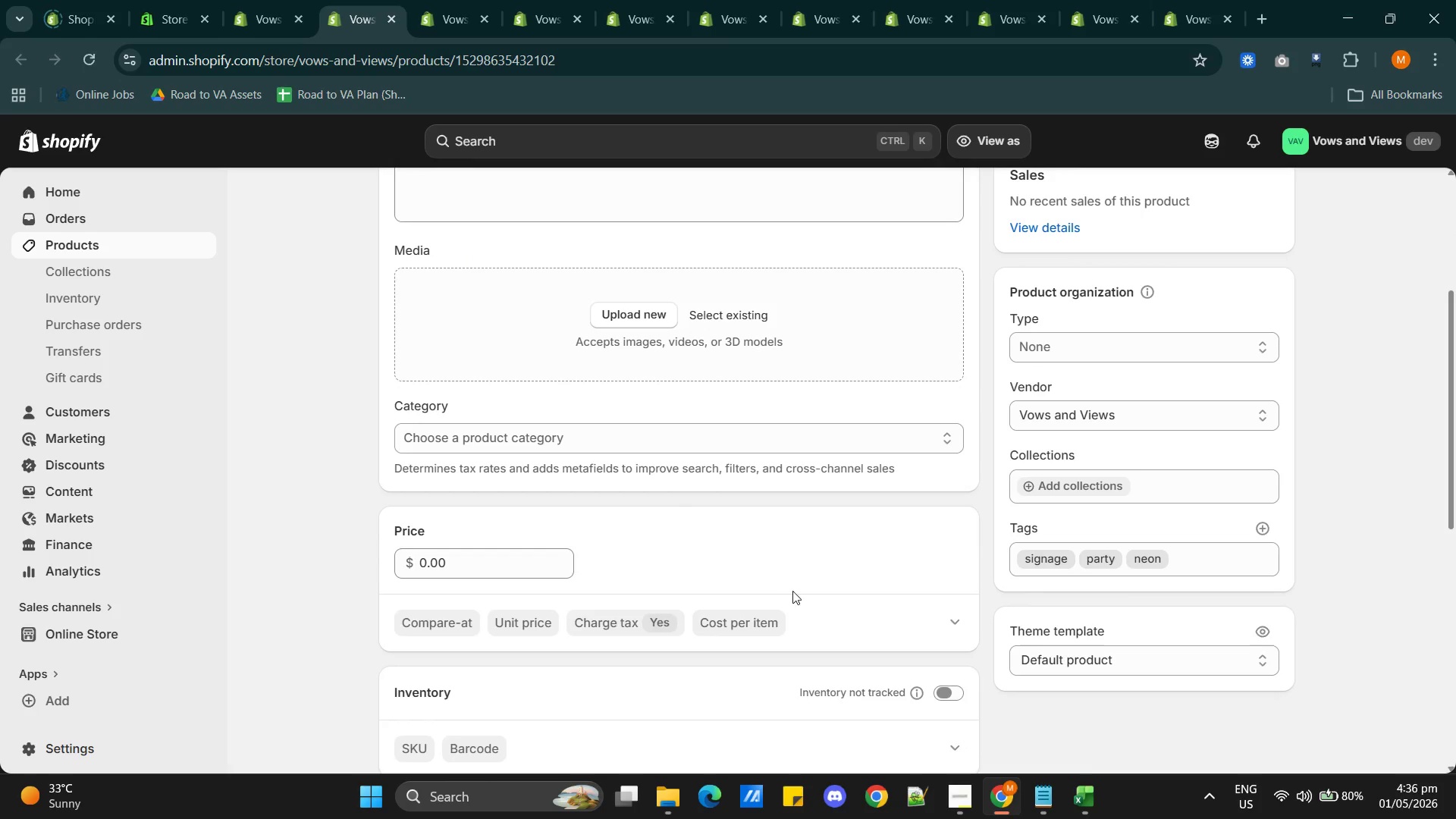 
scroll: coordinate [789, 590], scroll_direction: up, amount: 2.0
 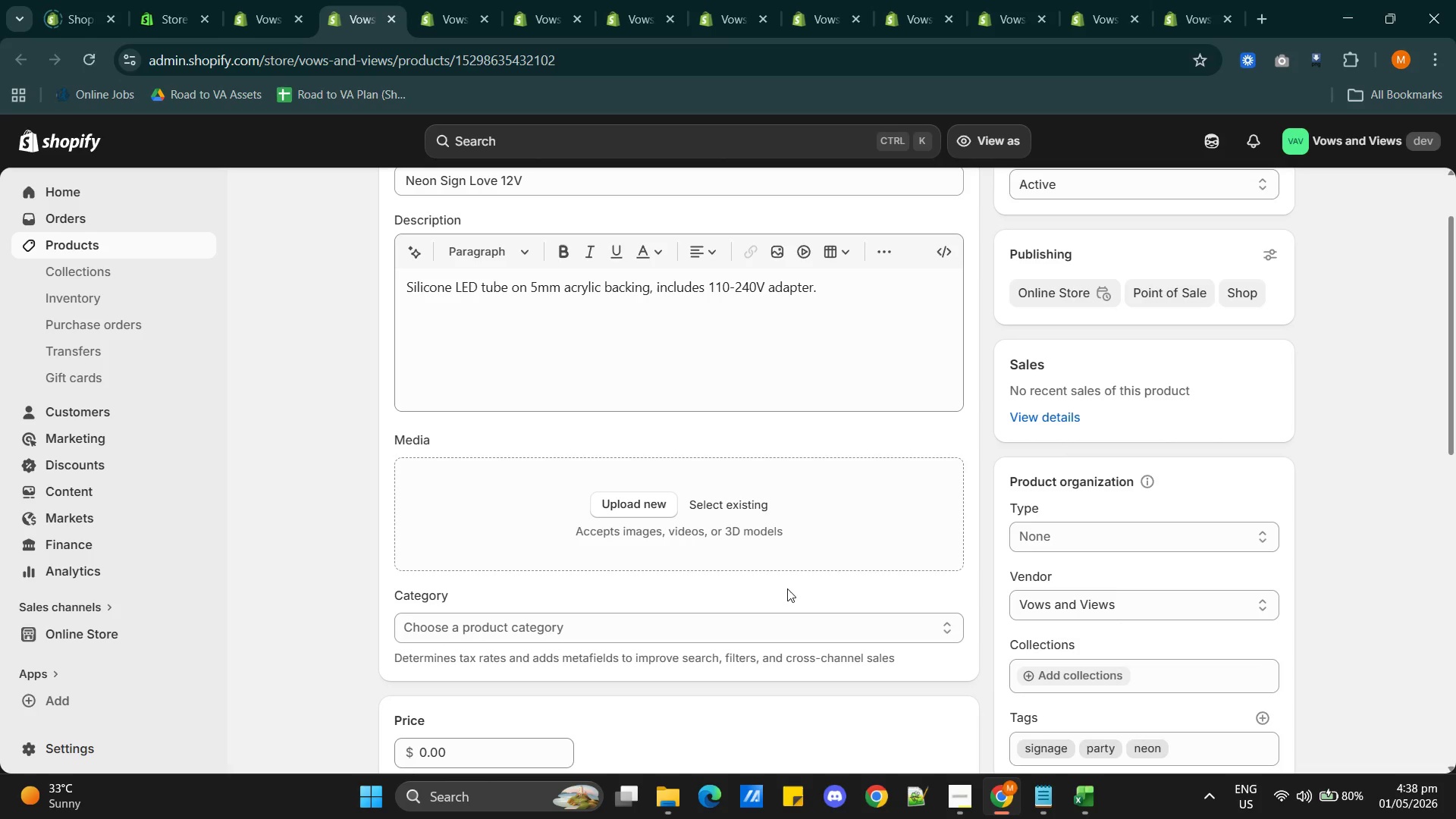 
wait(107.98)
 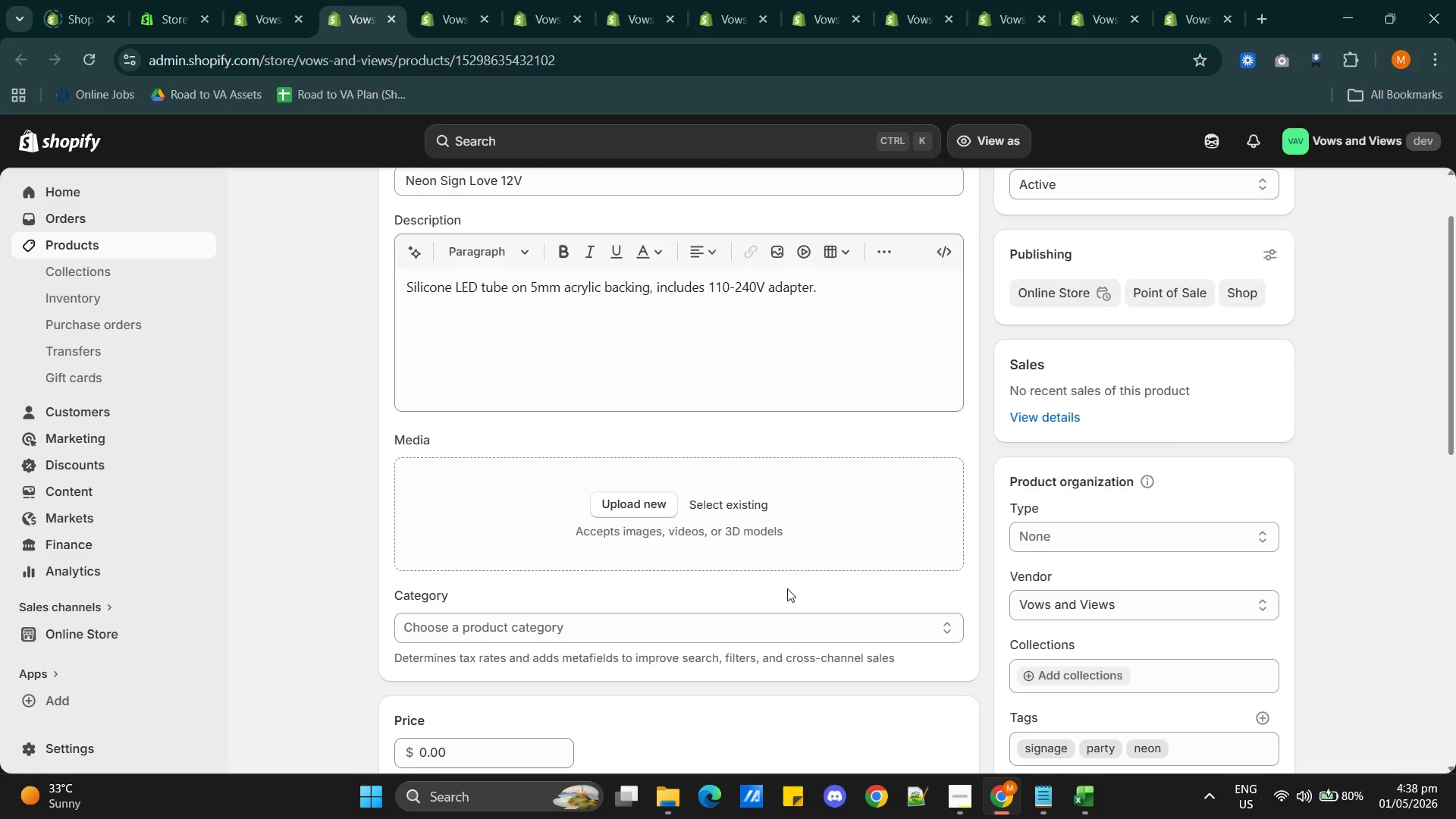 
left_click([351, 31])
 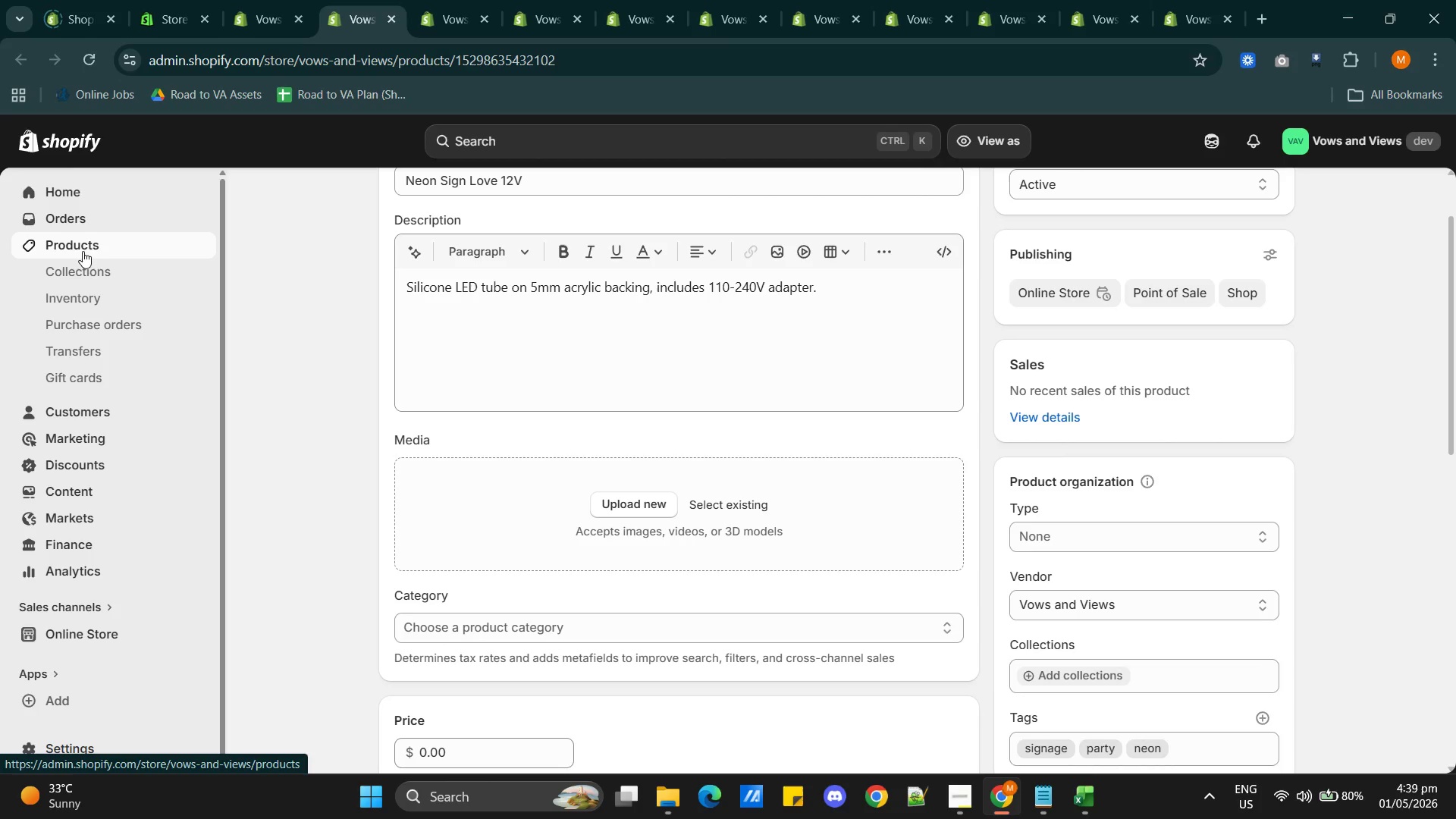 
wait(32.92)
 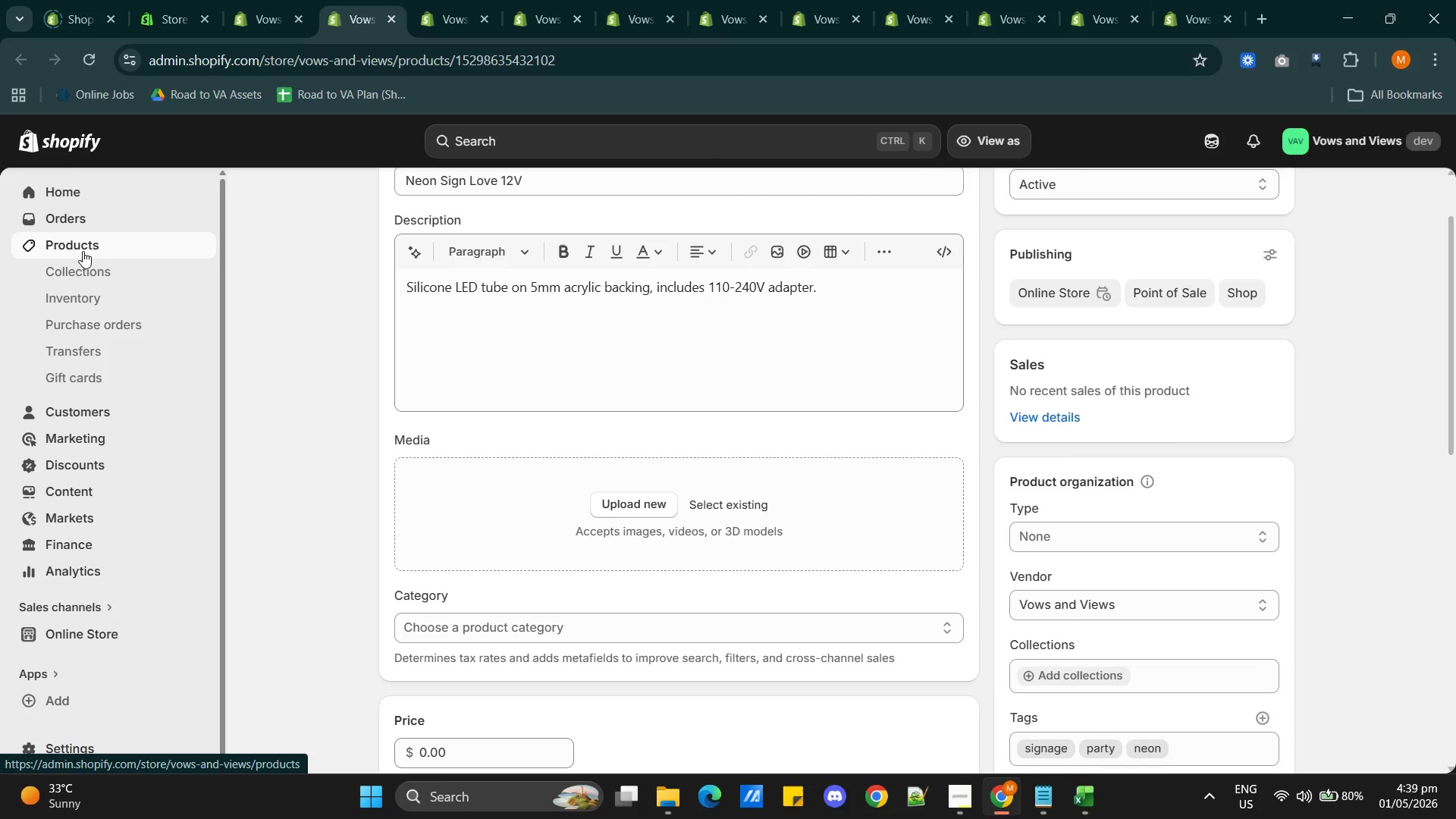 
scroll: coordinate [572, 466], scroll_direction: up, amount: 1.0
 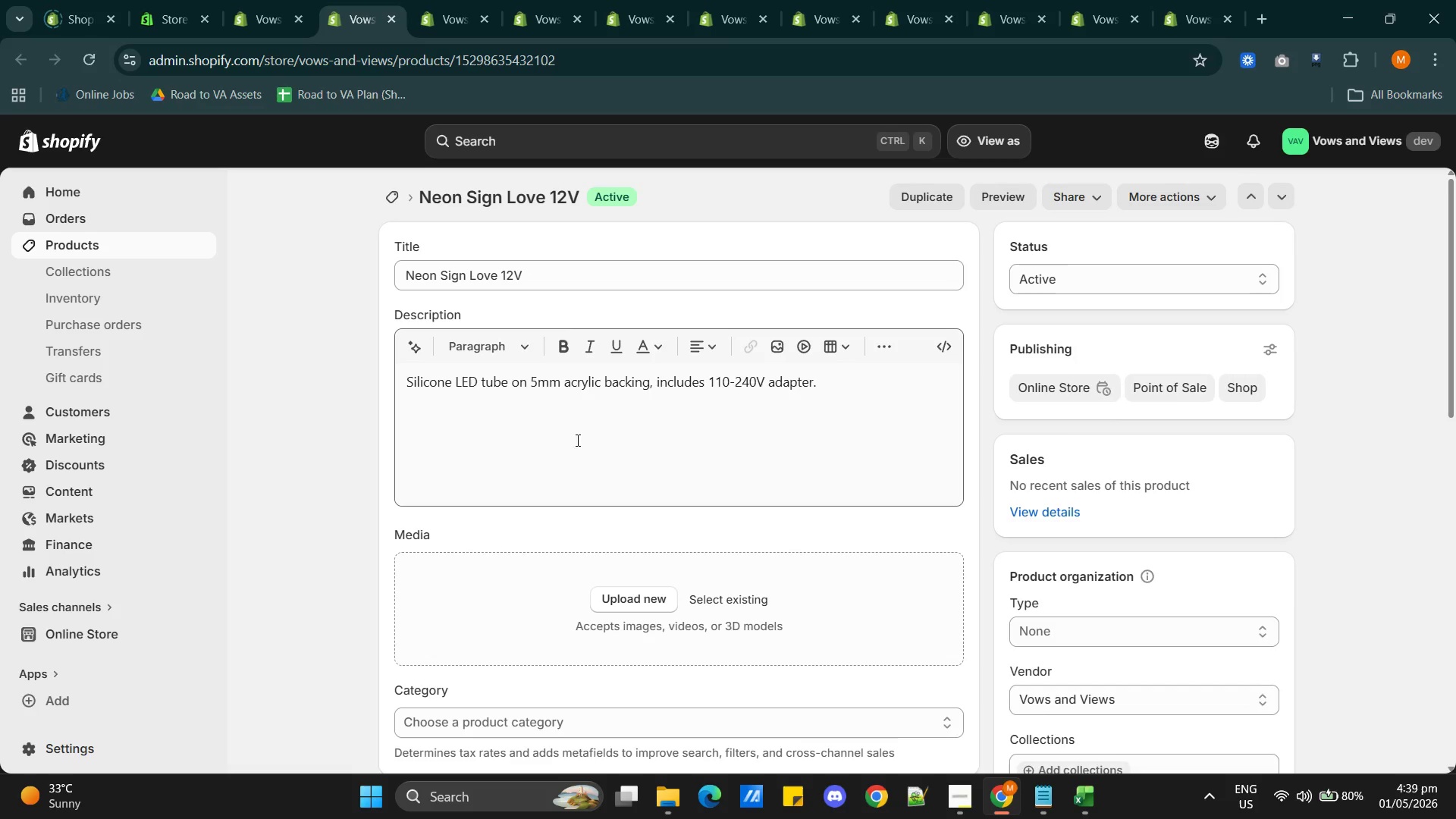 
double_click([472, 276])
 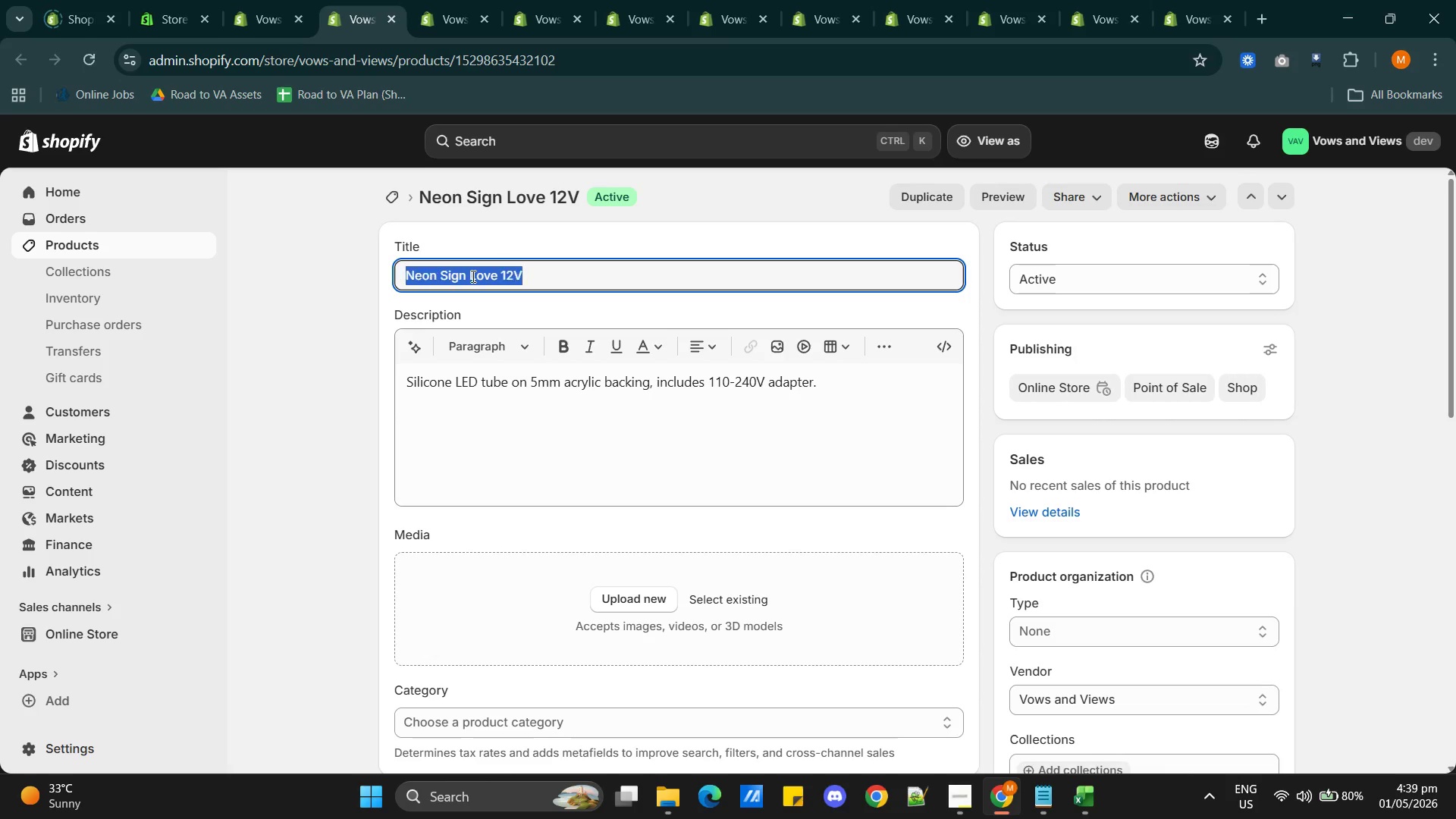 
triple_click([472, 276])
 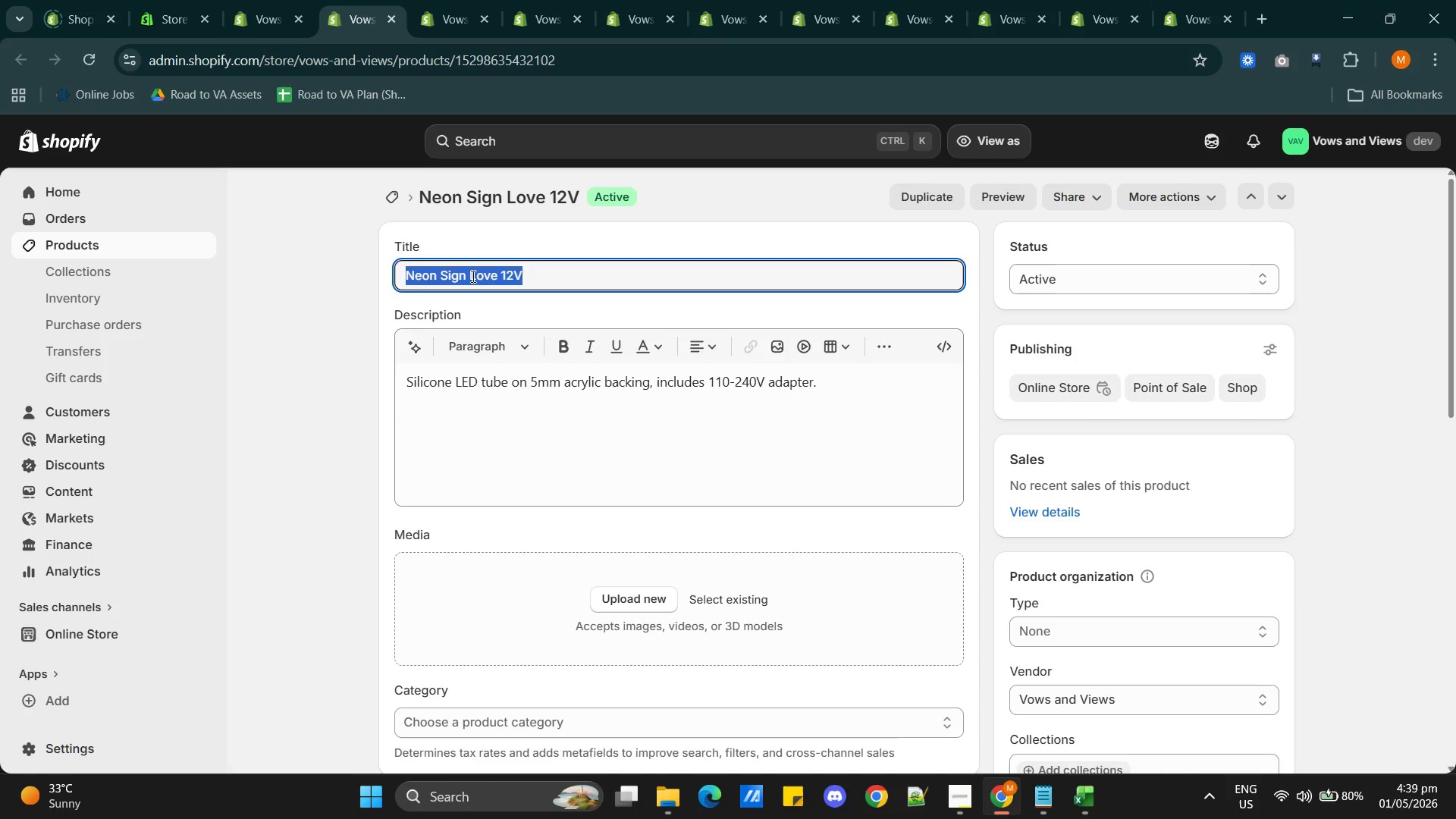 
key(Shift+Quote)
 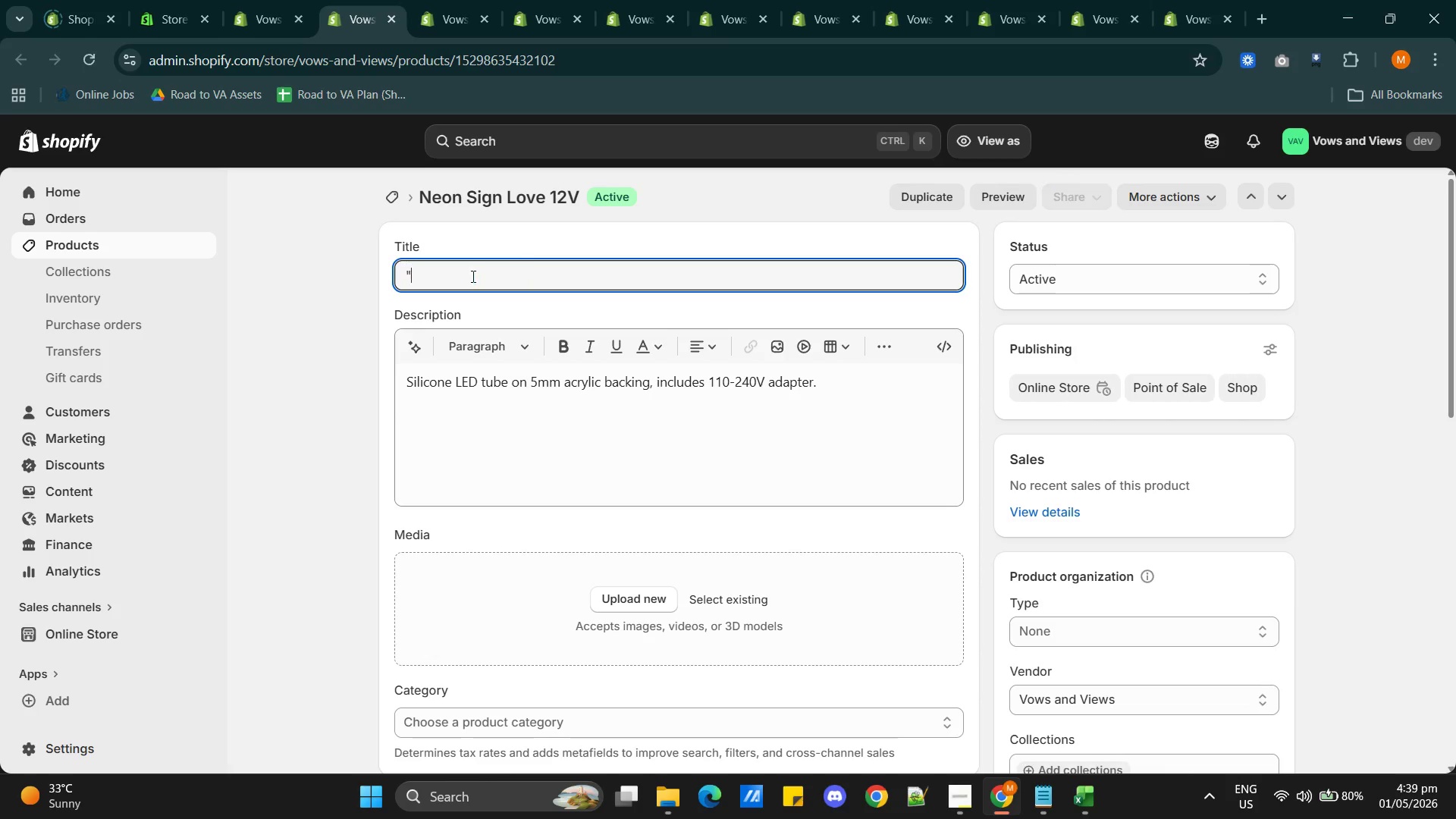 
key(Shift+Quote)
 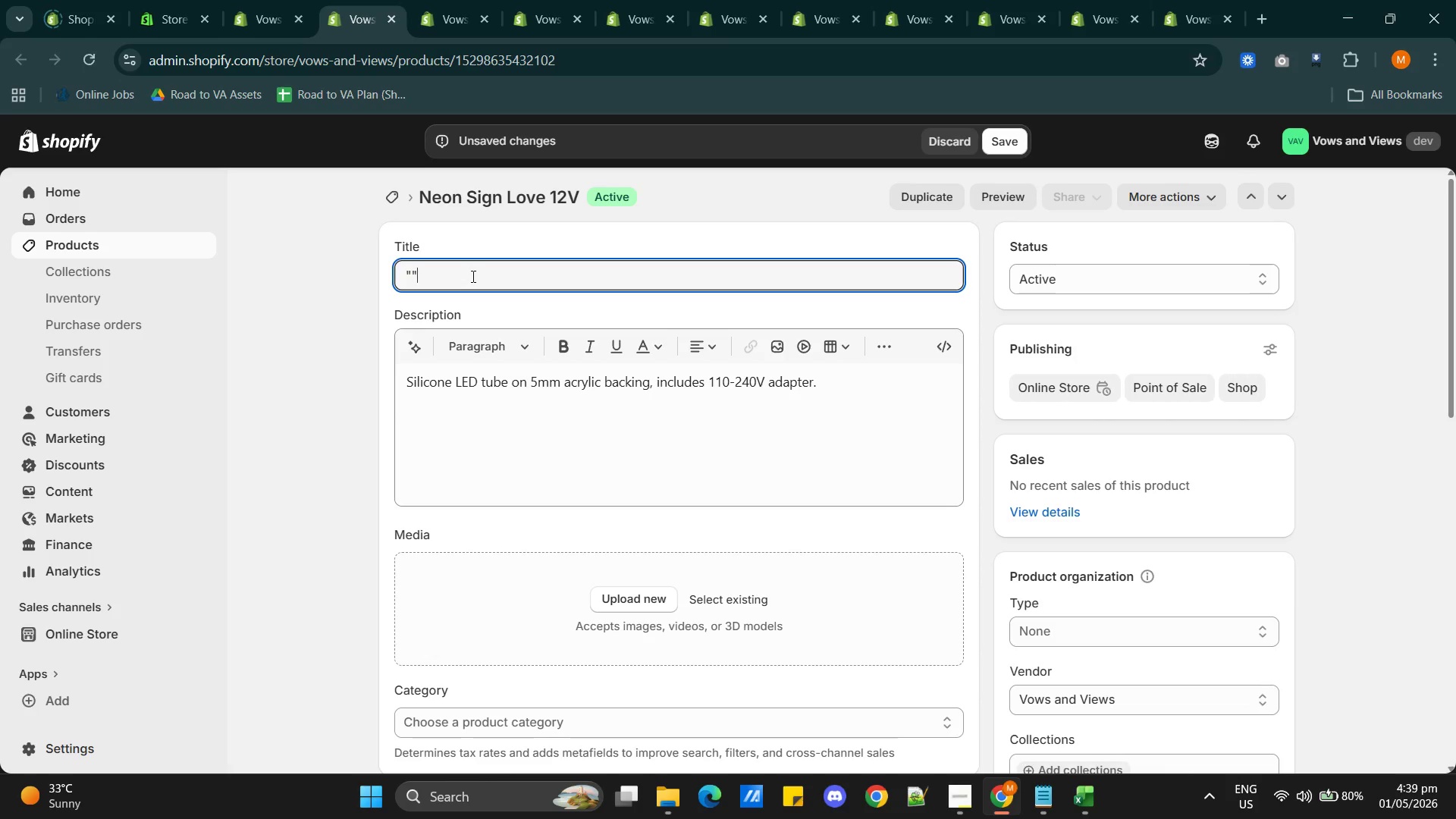 
key(ArrowLeft)
 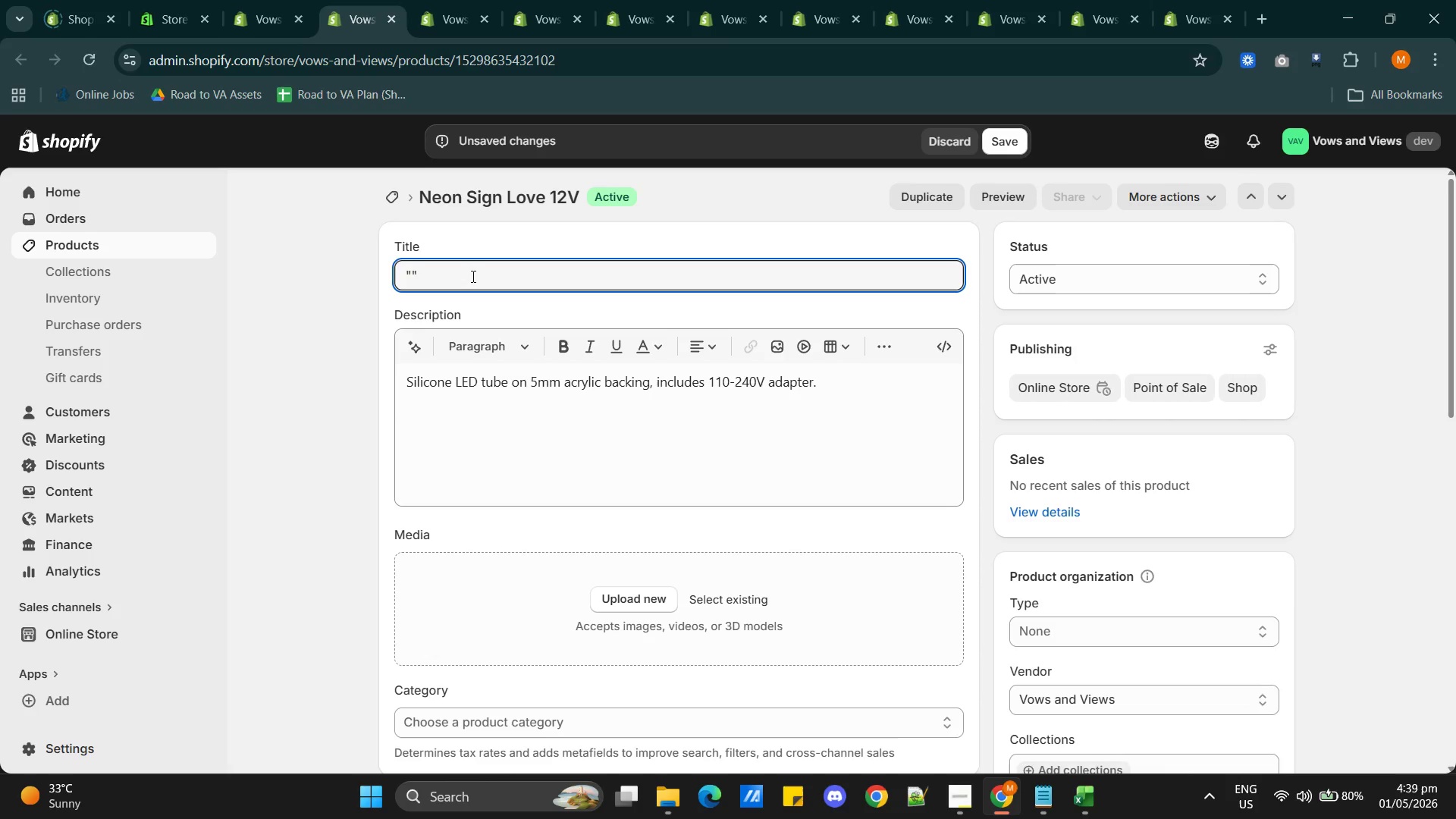 
type(LOVE)
 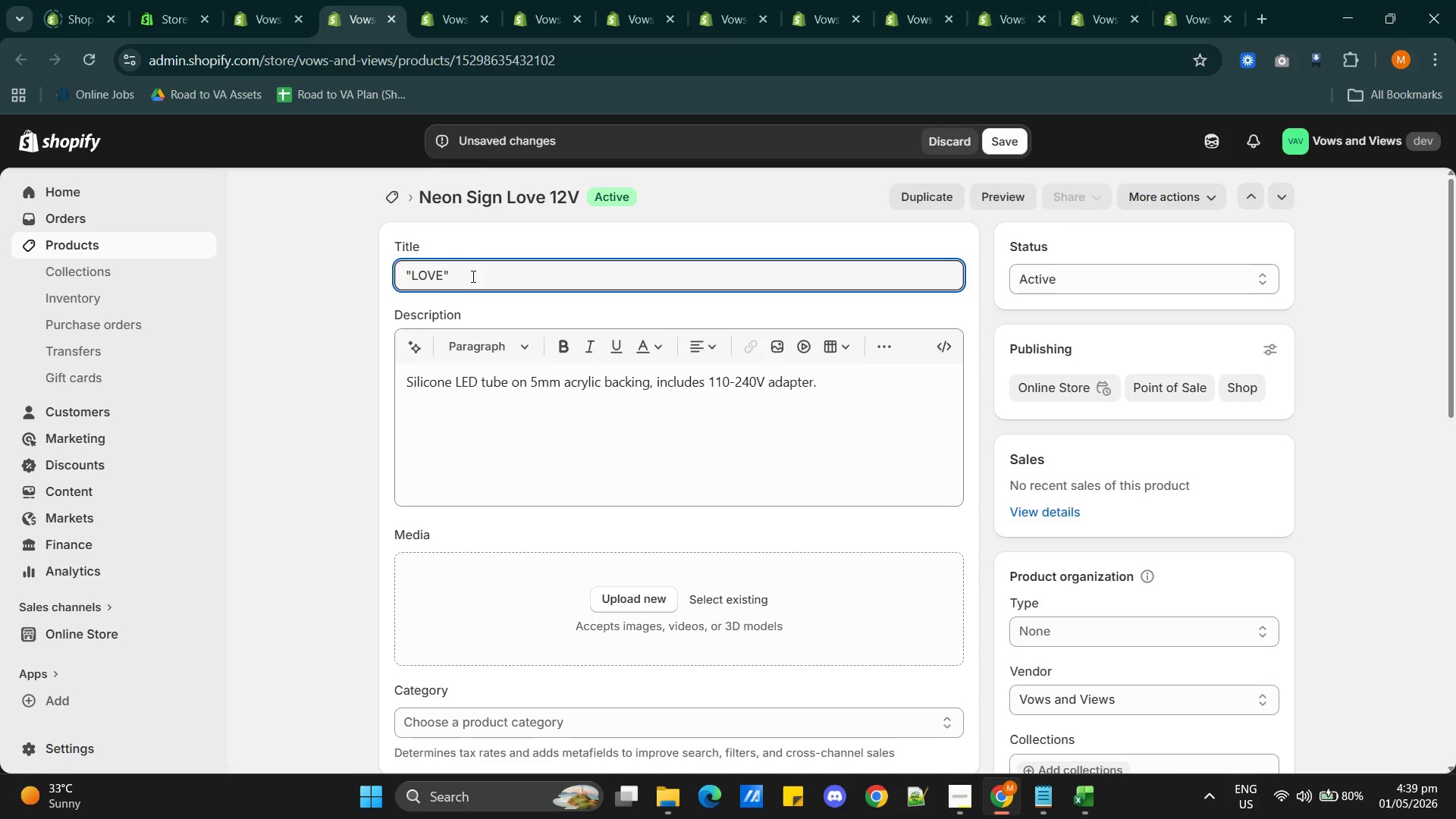 
left_click([472, 276])
 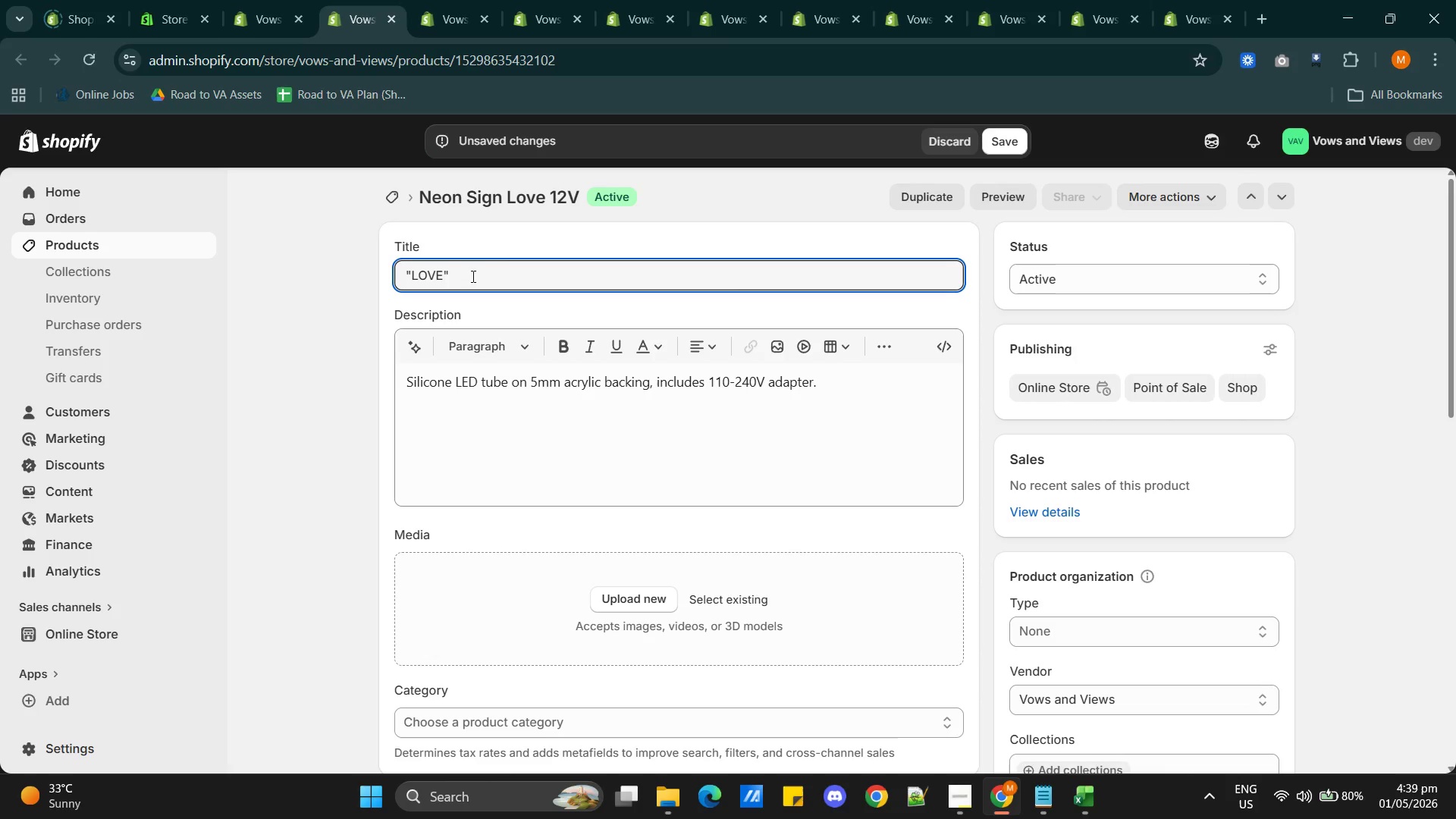 
key(Space)
 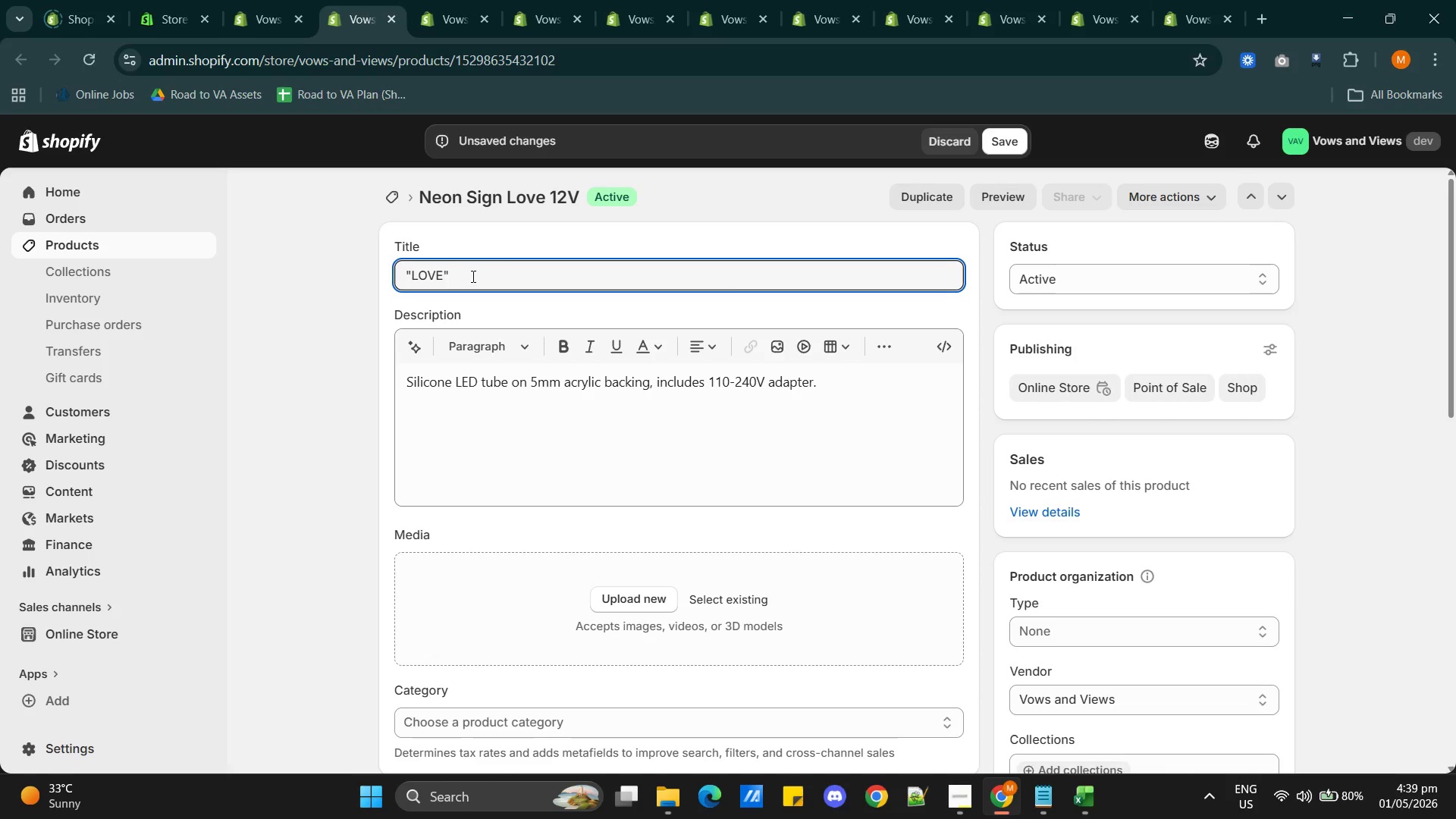 
key(ArrowLeft)
 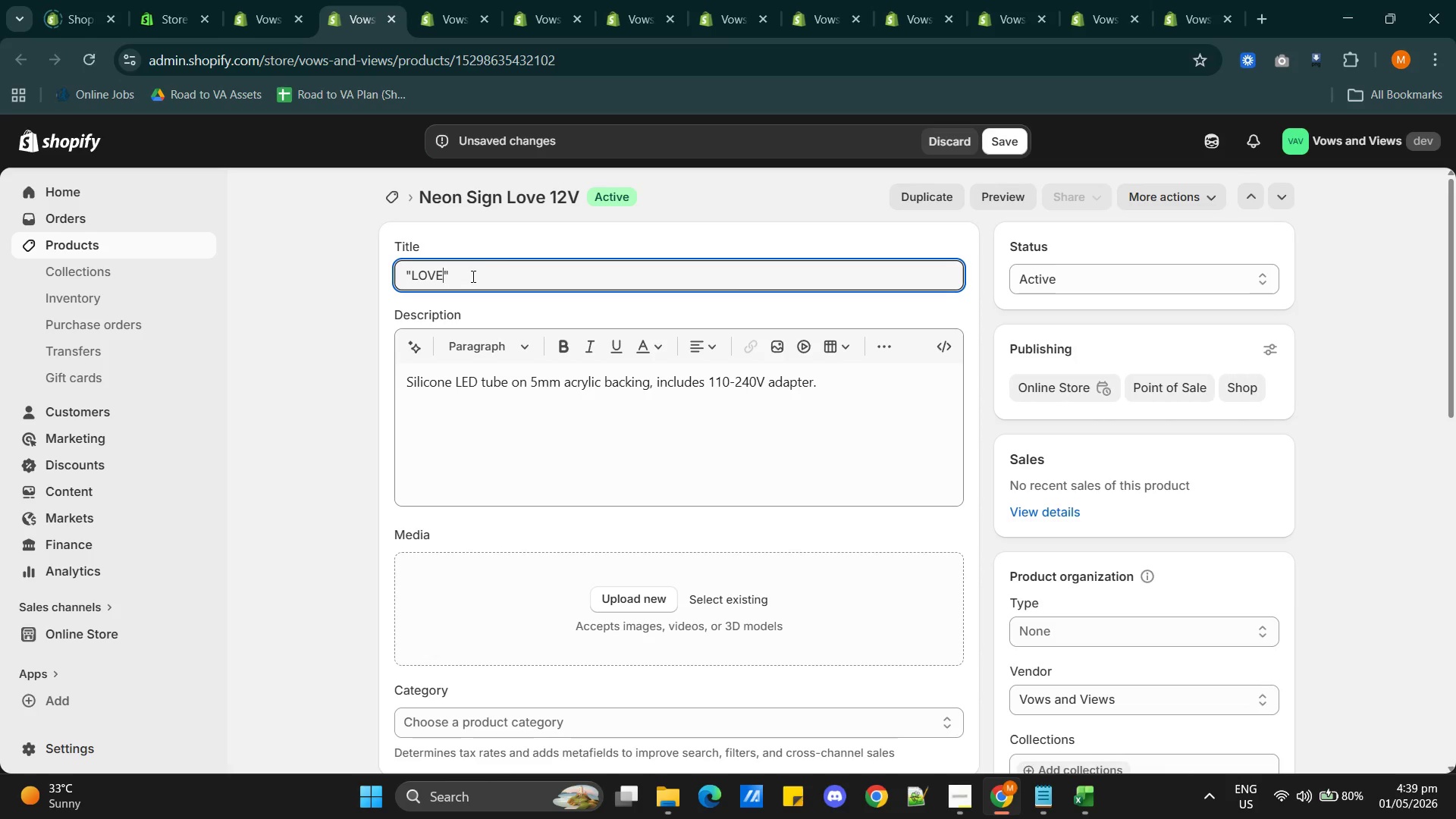 
key(ArrowLeft)
 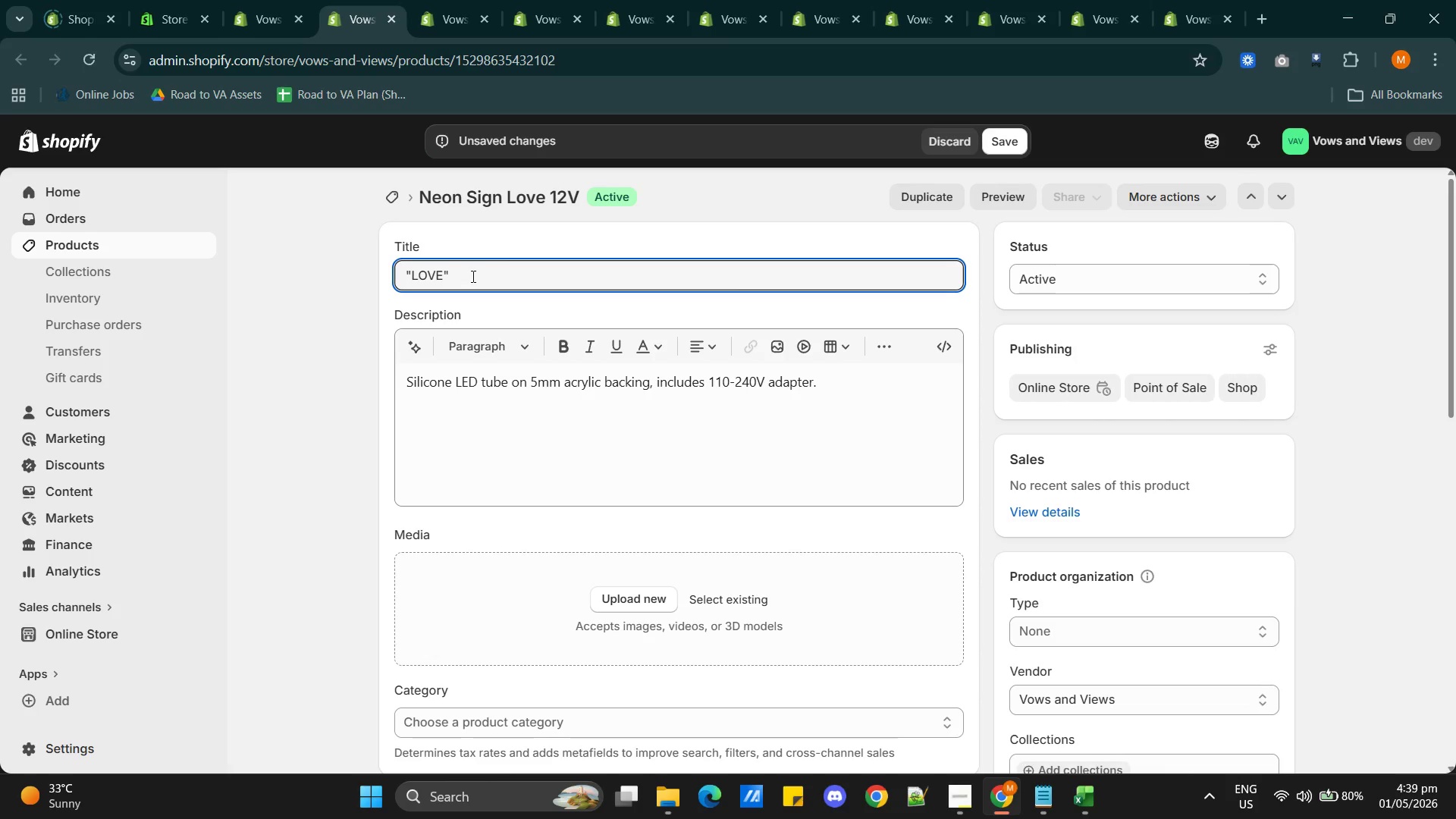 
key(Backspace)
key(Backspace)
key(Backspace)
type(ove)
 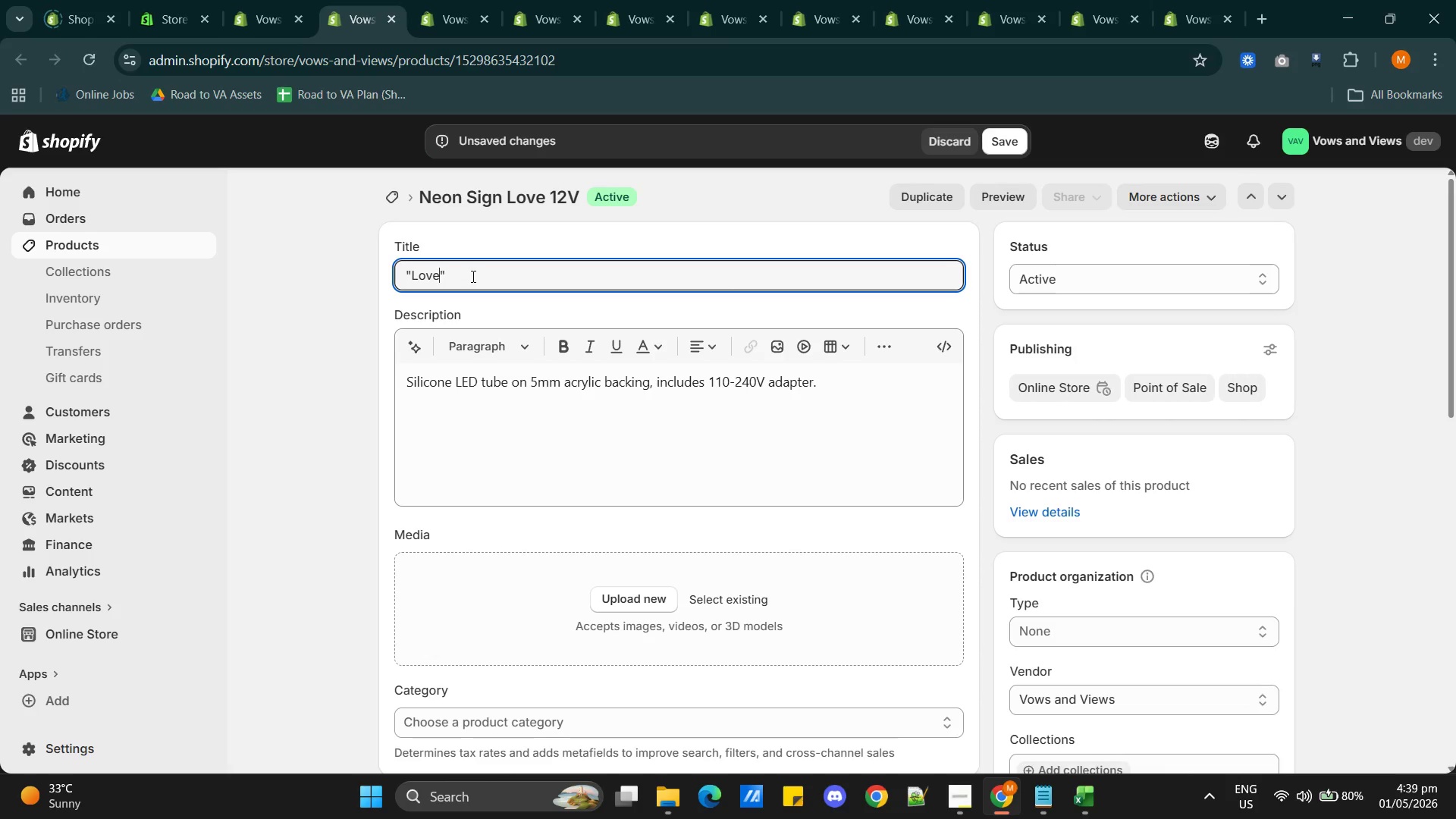 
left_click([472, 276])
 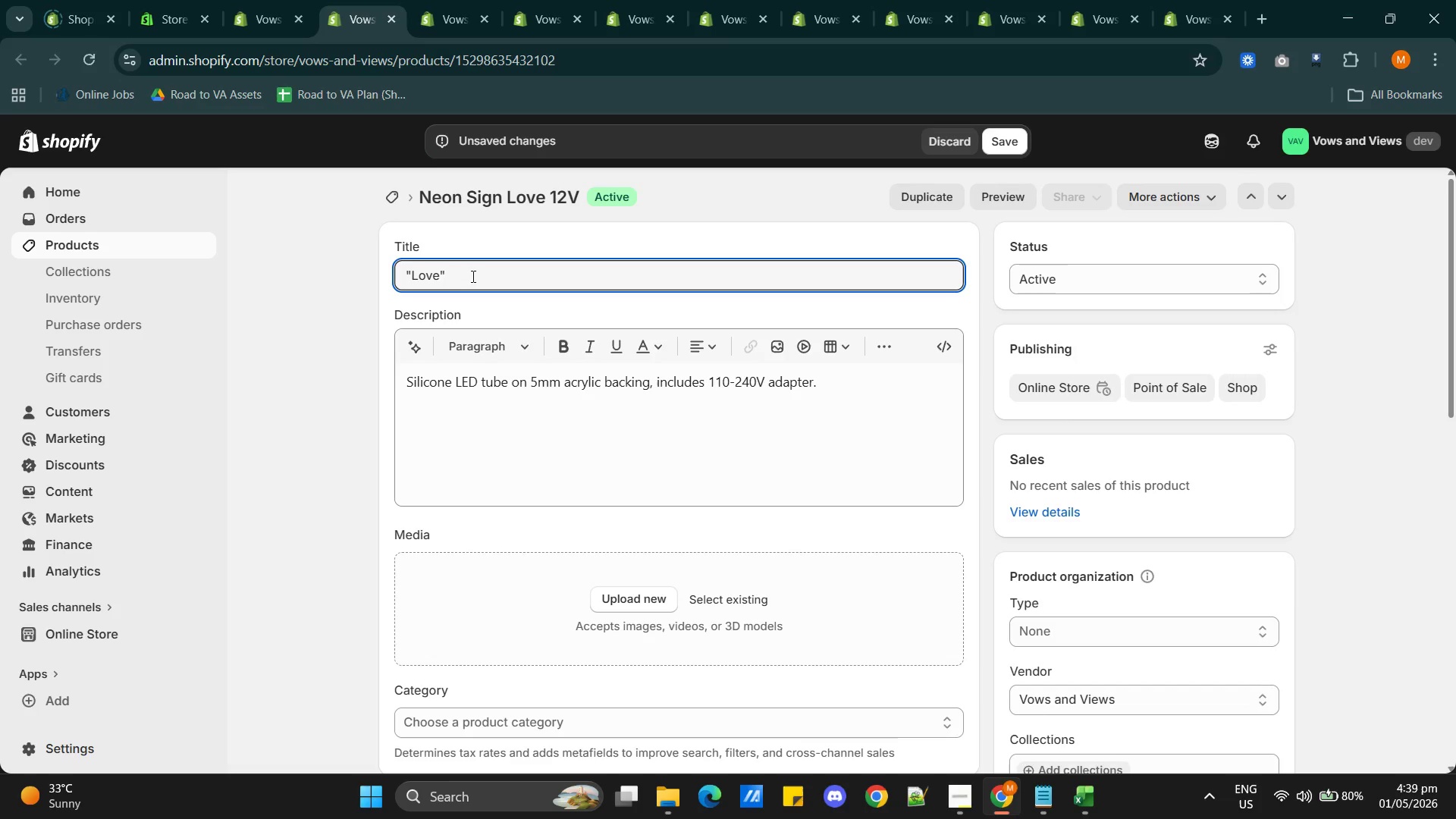 
key(Backspace)
 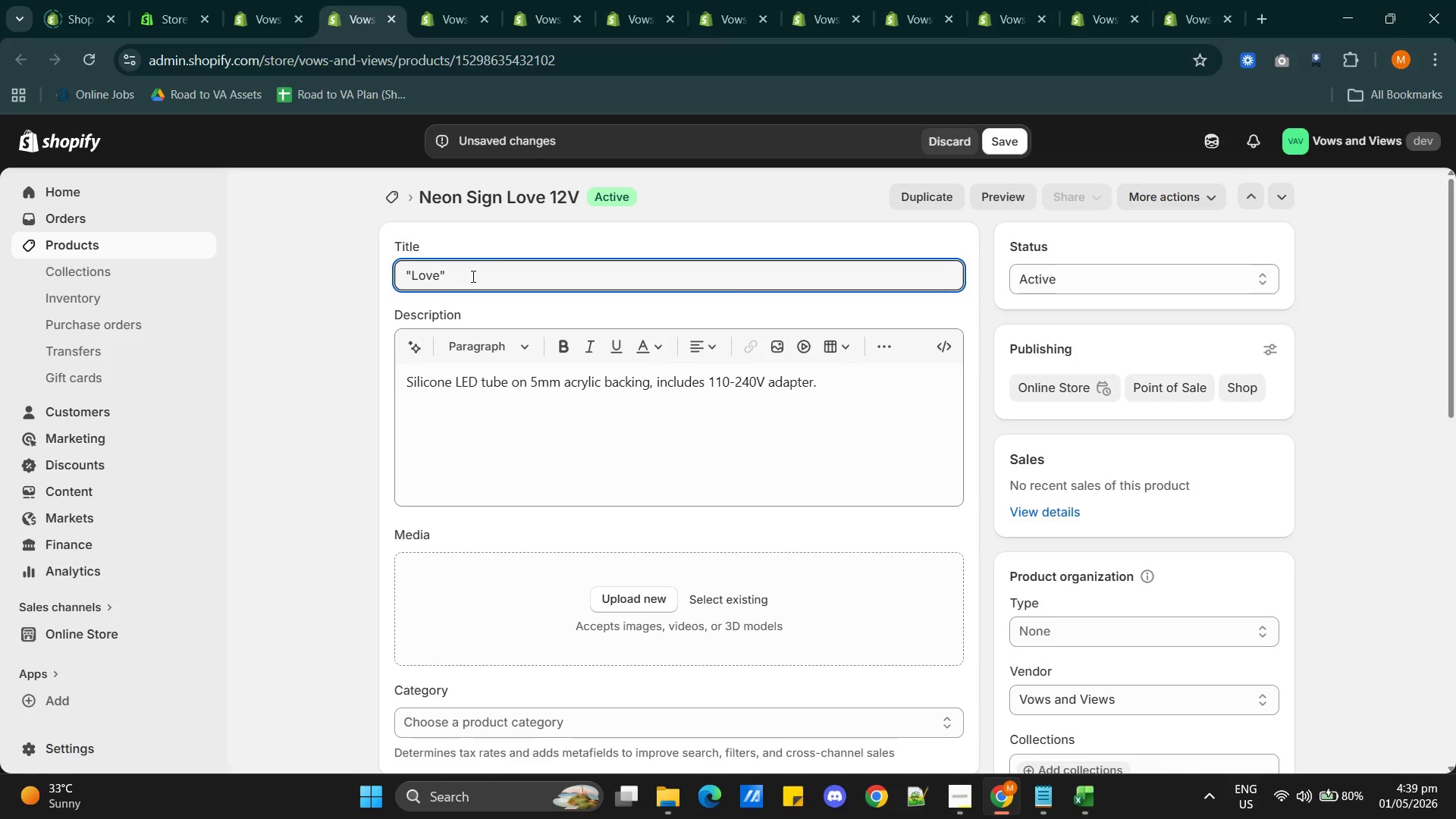 
key(Backspace)
 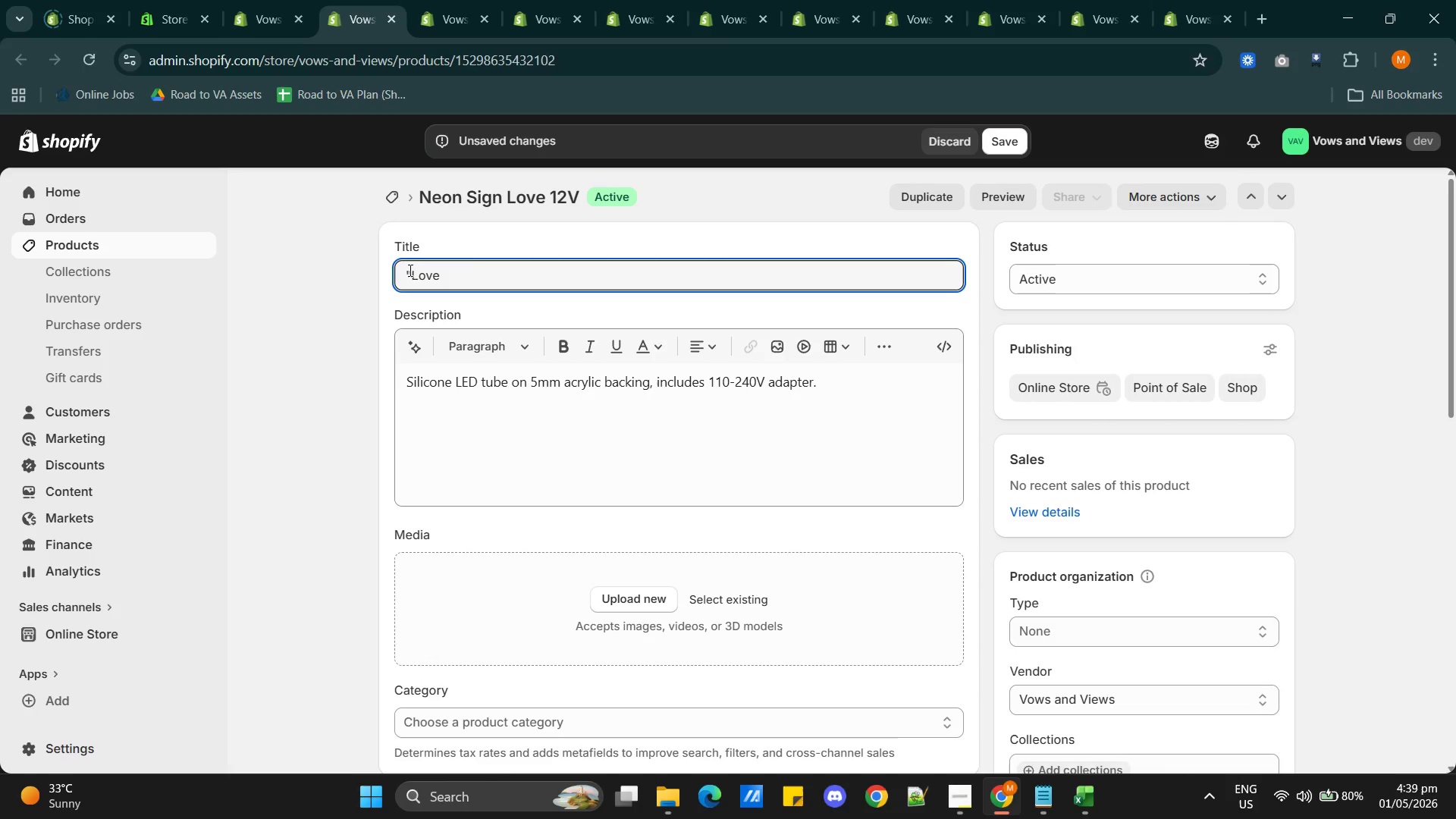 
left_click([413, 270])
 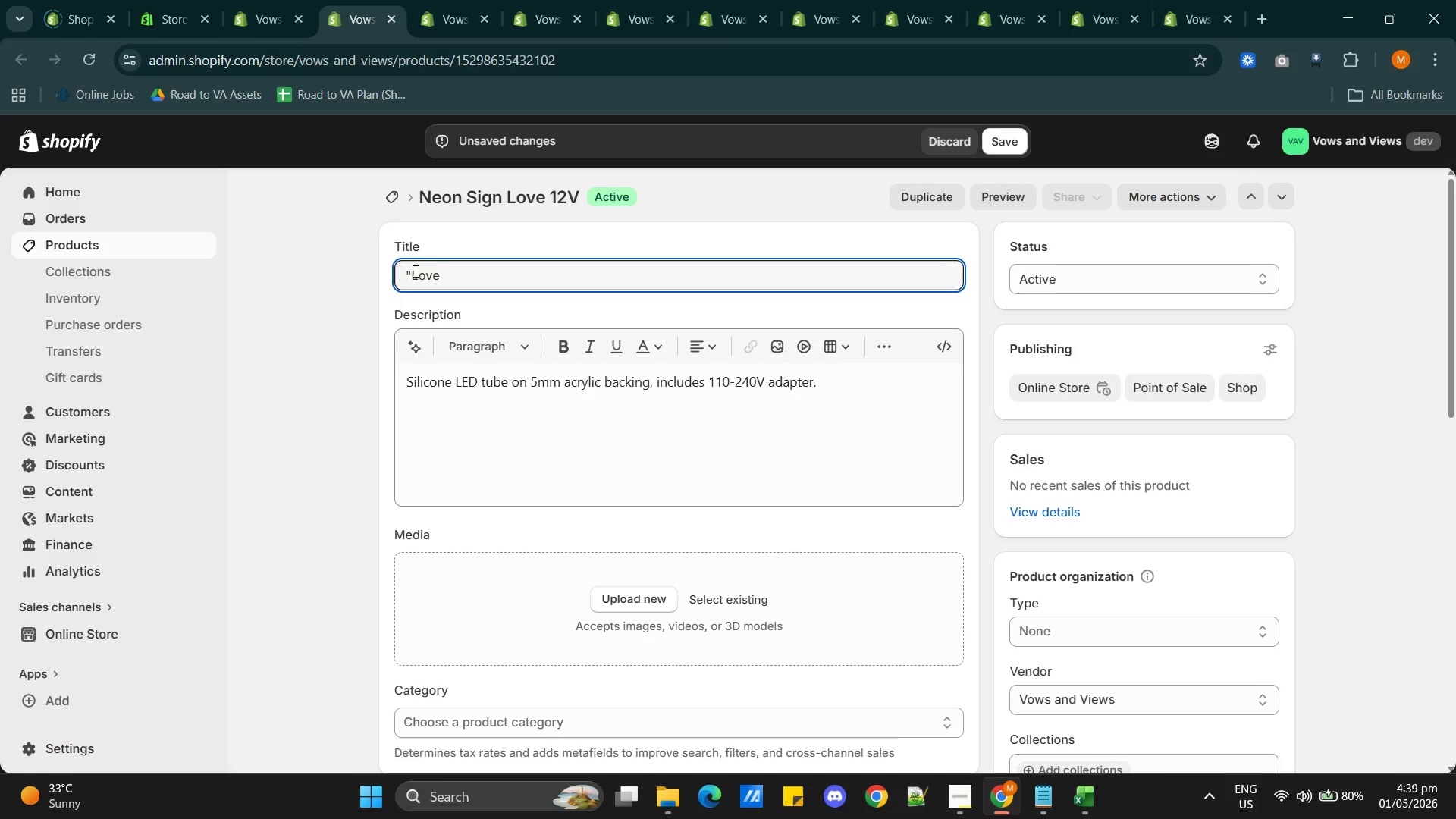 
key(Backspace)
 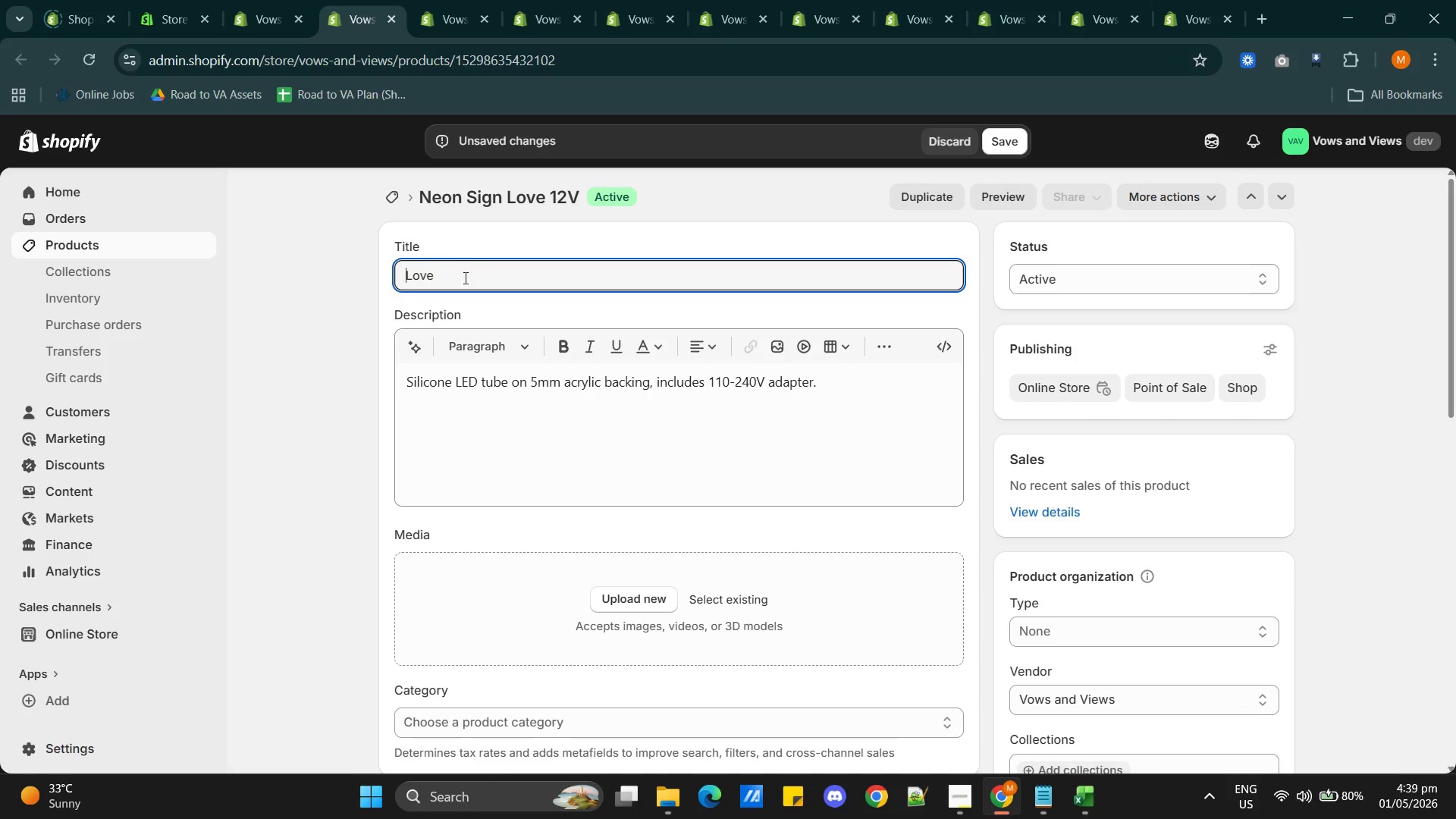 
left_click([471, 279])
 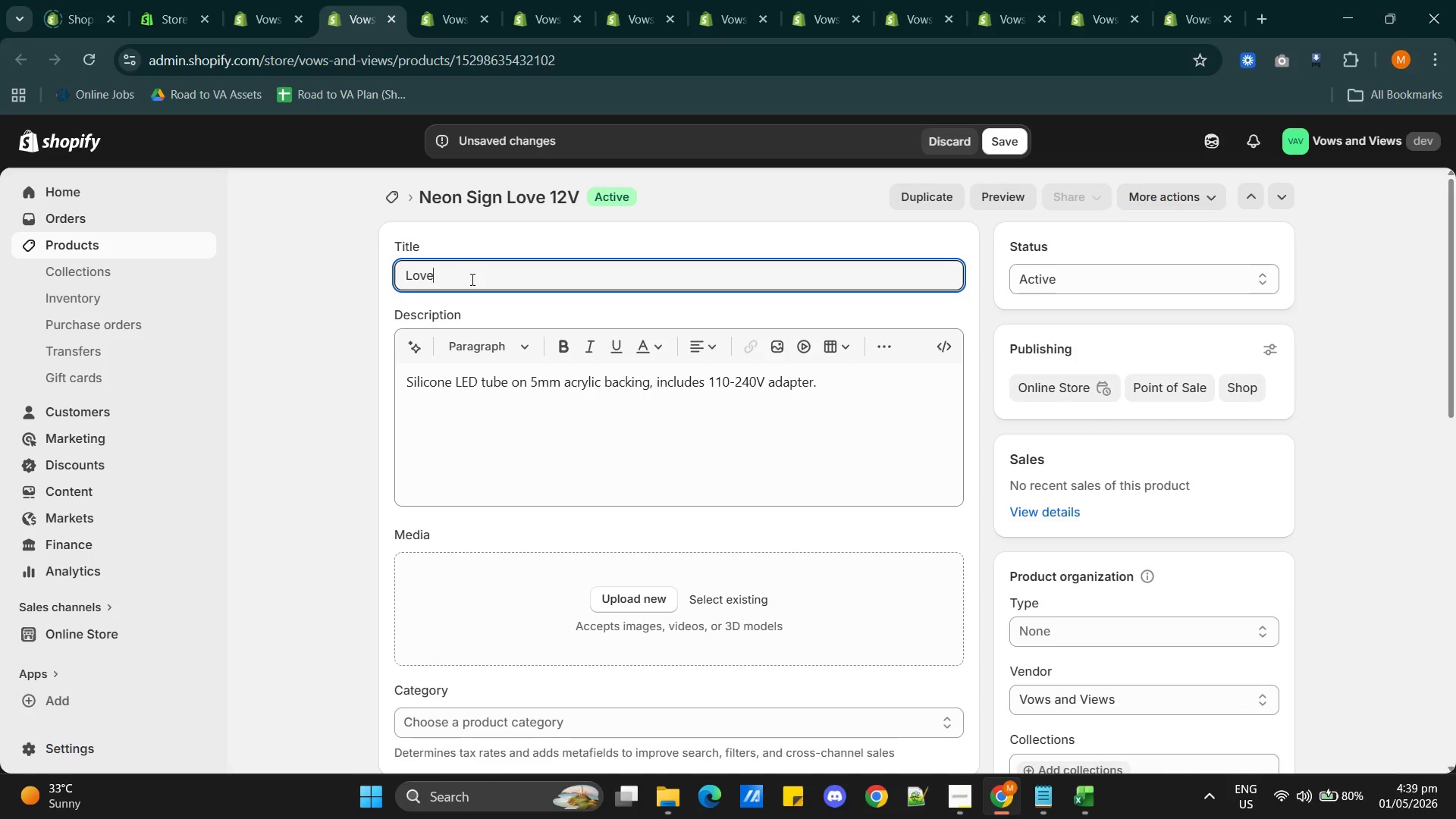 
type( LED Neon Sign )
 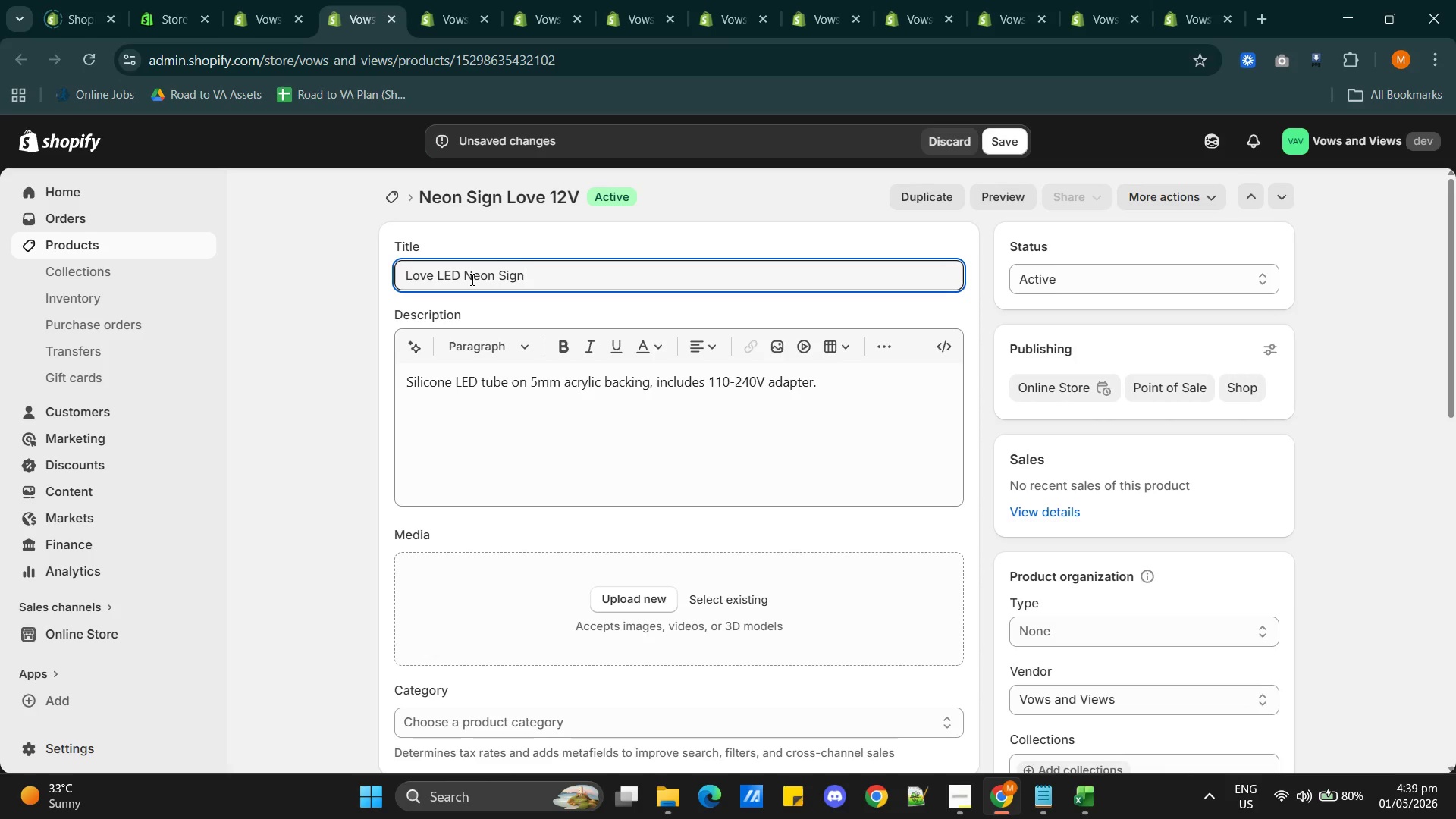 
wait(8.91)
 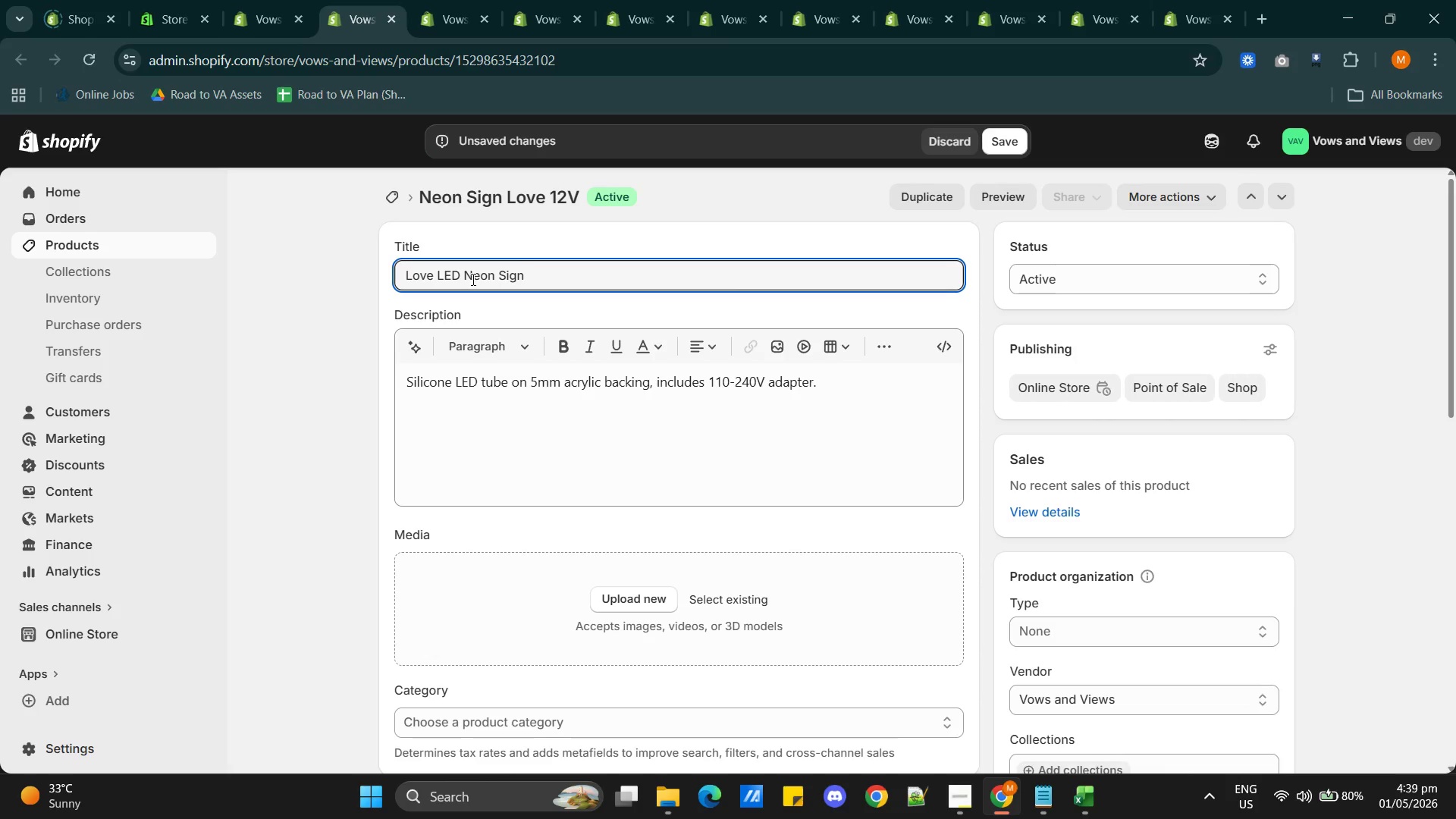 
left_click([1083, 792])
 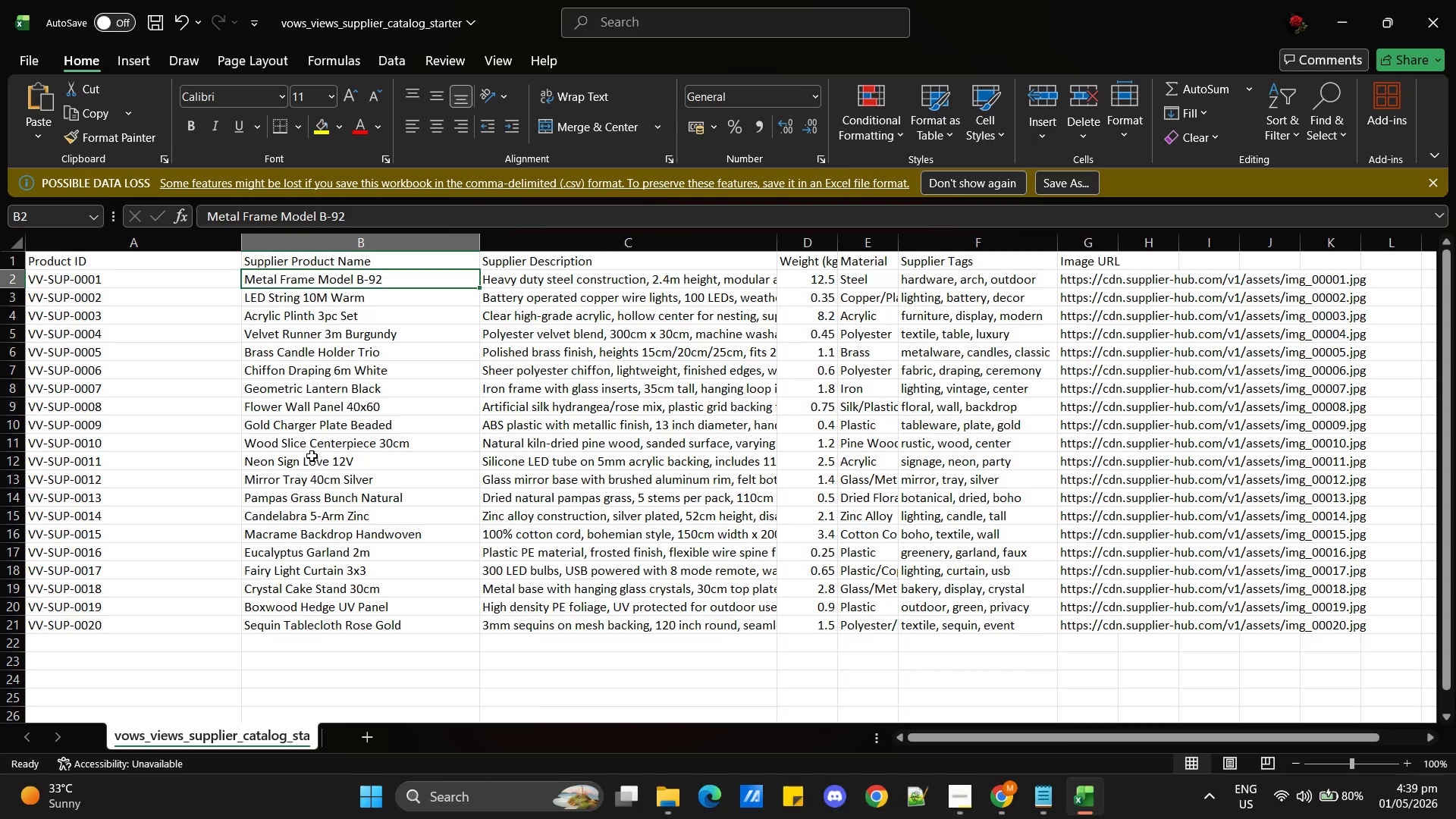 
wait(5.88)
 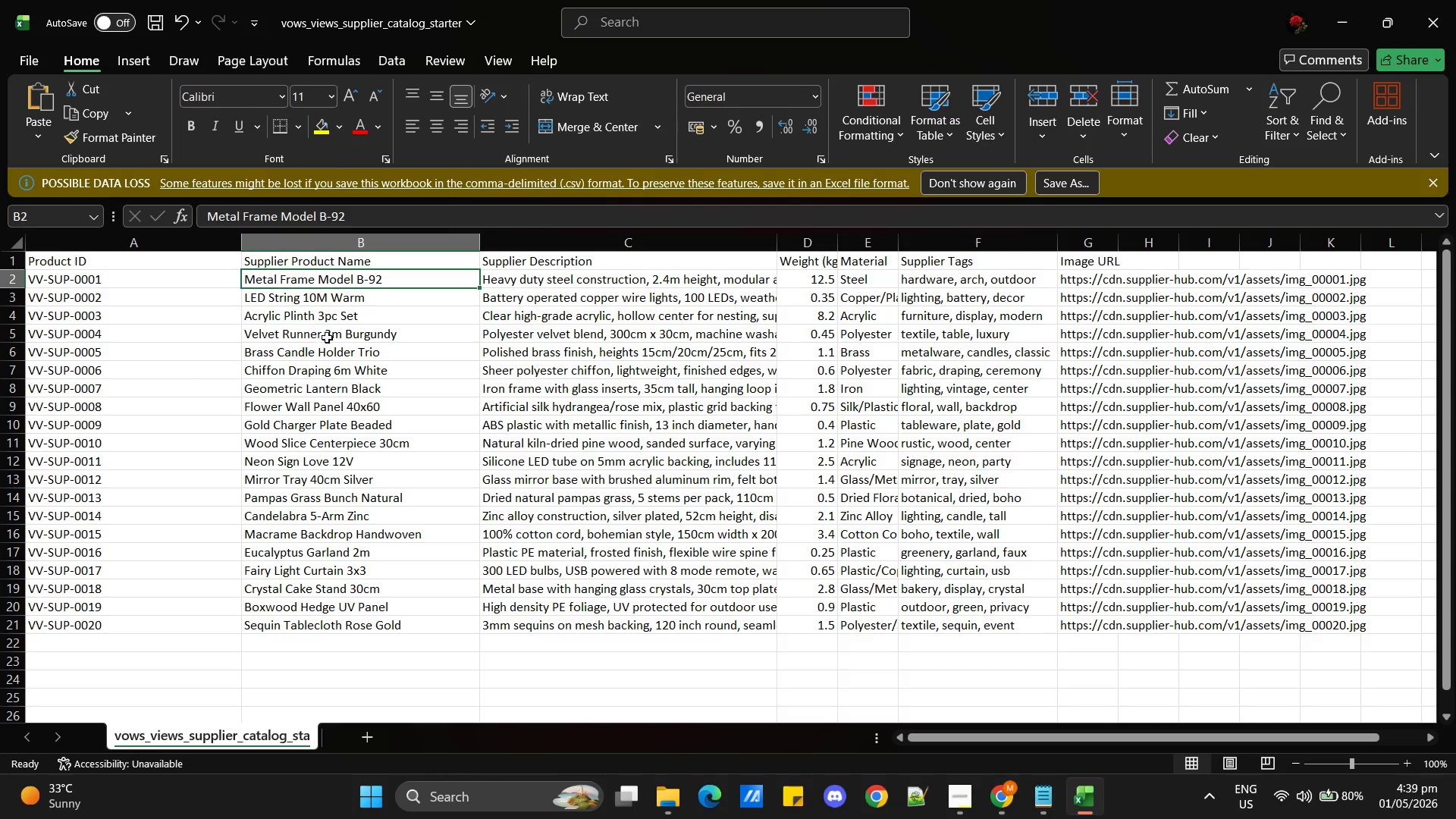 
left_click([291, 463])
 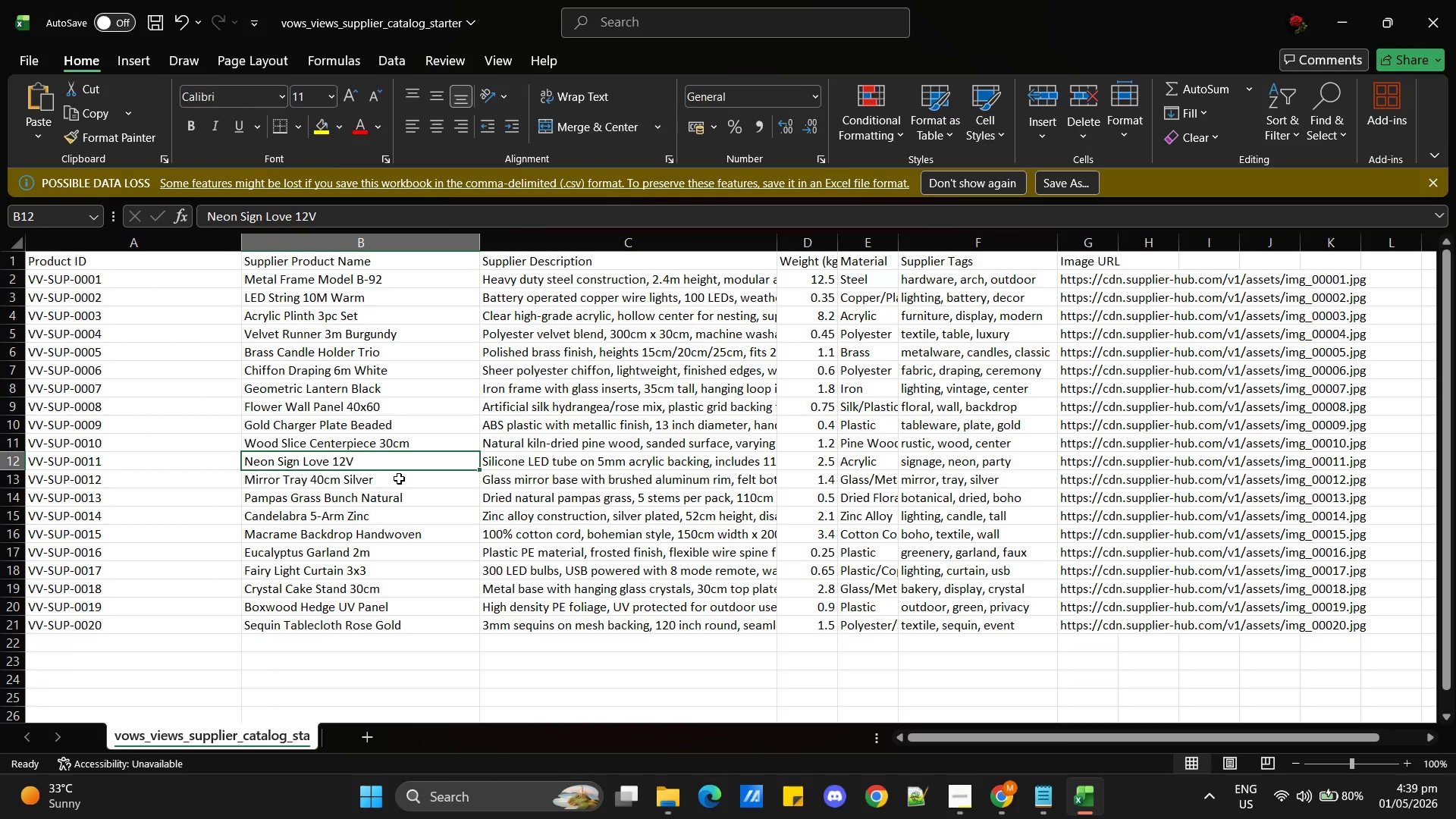 
key(Alt+AltLeft)
 